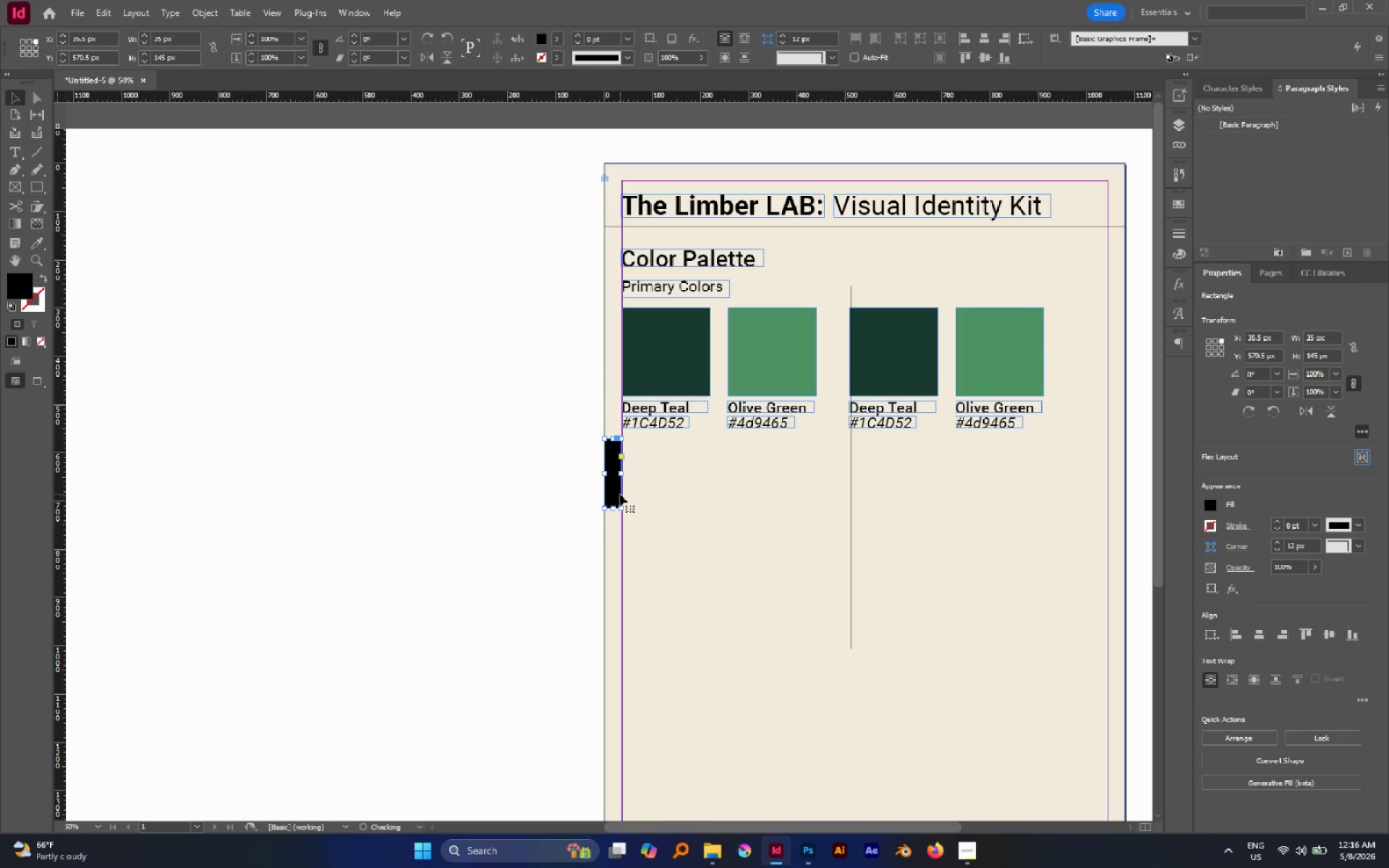 
left_click_drag(start_coordinate=[613, 492], to_coordinate=[860, 510])
 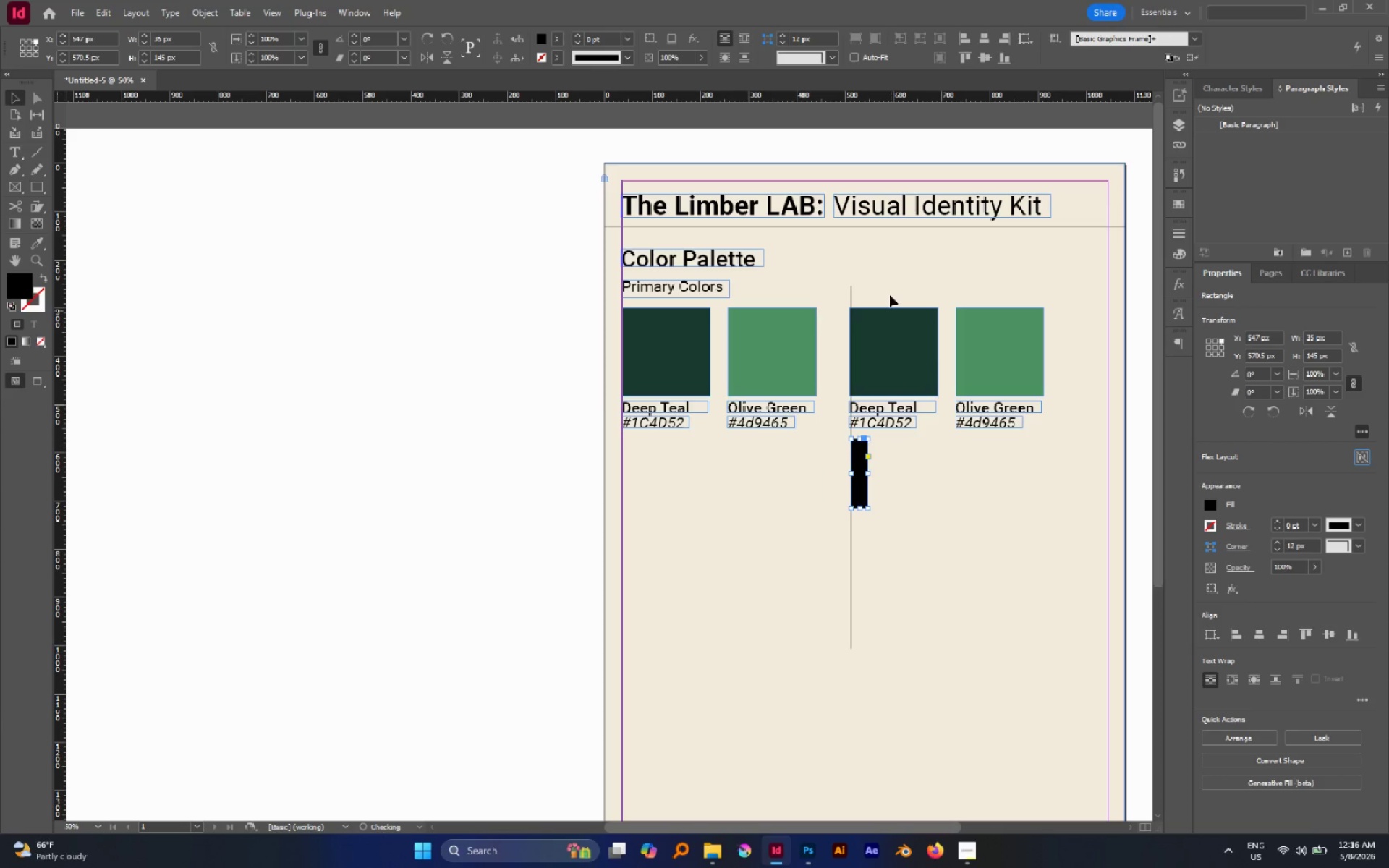 
hold_key(key=ShiftLeft, duration=4.64)
 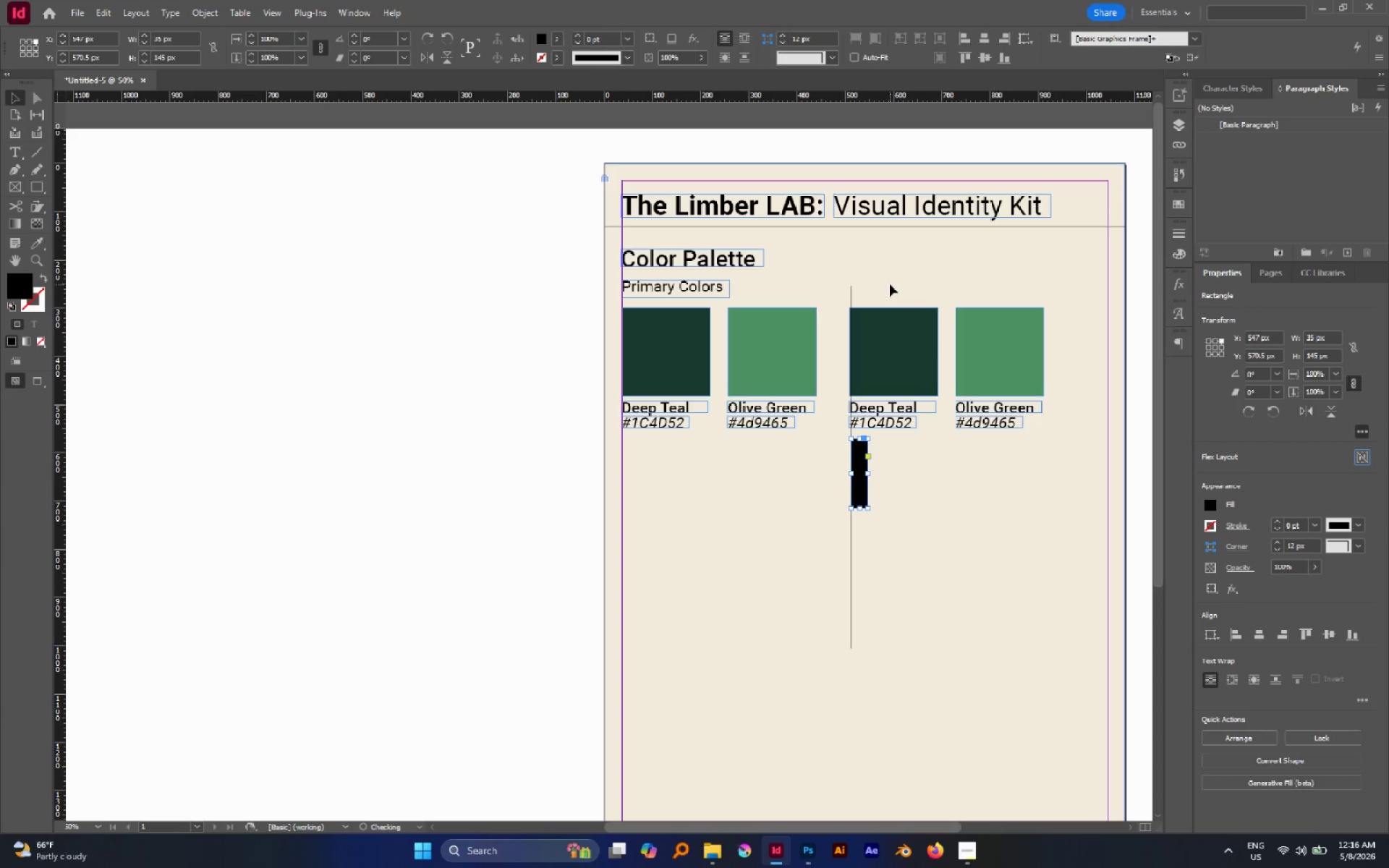 
left_click_drag(start_coordinate=[890, 284], to_coordinate=[1035, 484])
 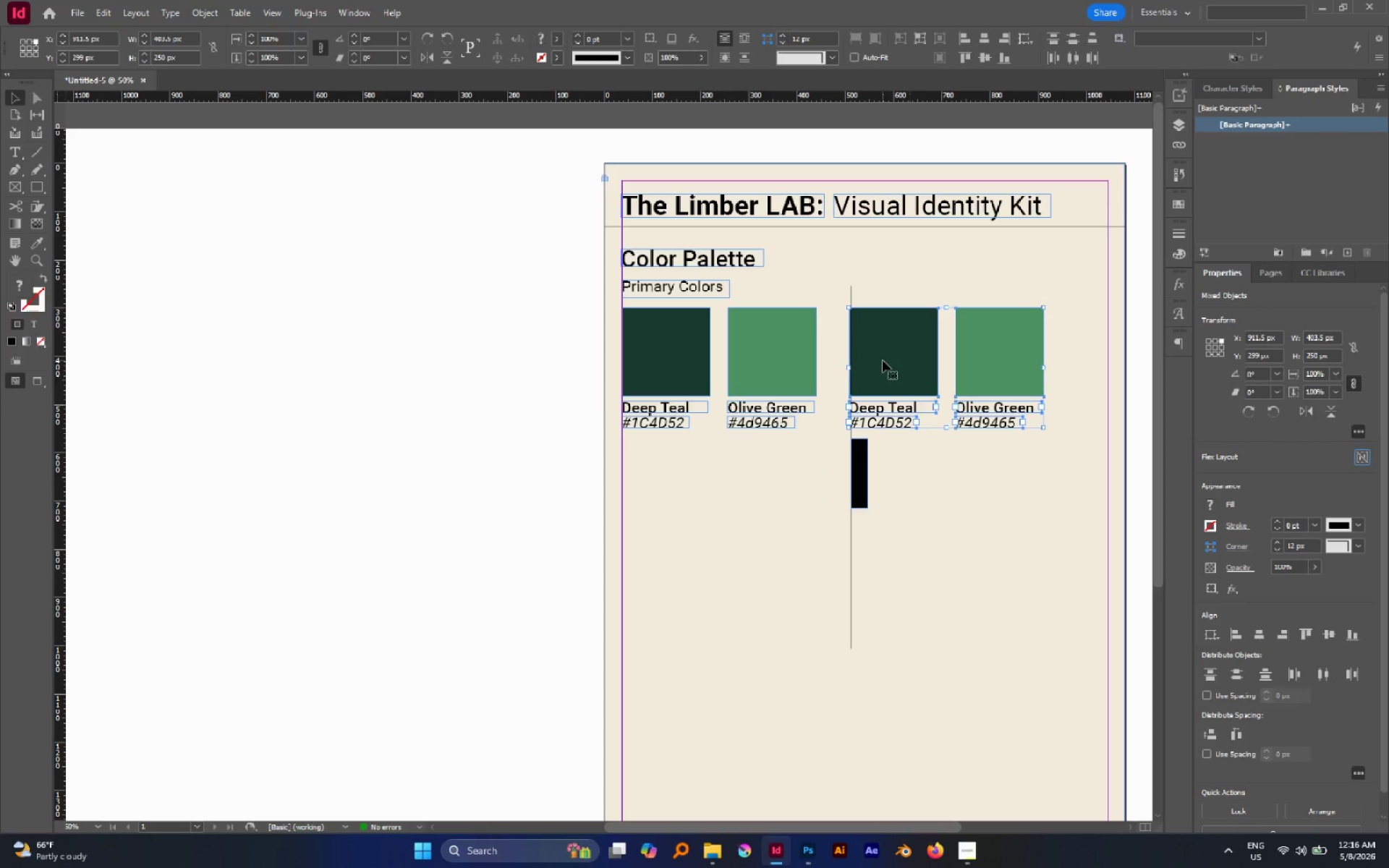 
left_click_drag(start_coordinate=[883, 360], to_coordinate=[904, 366])
 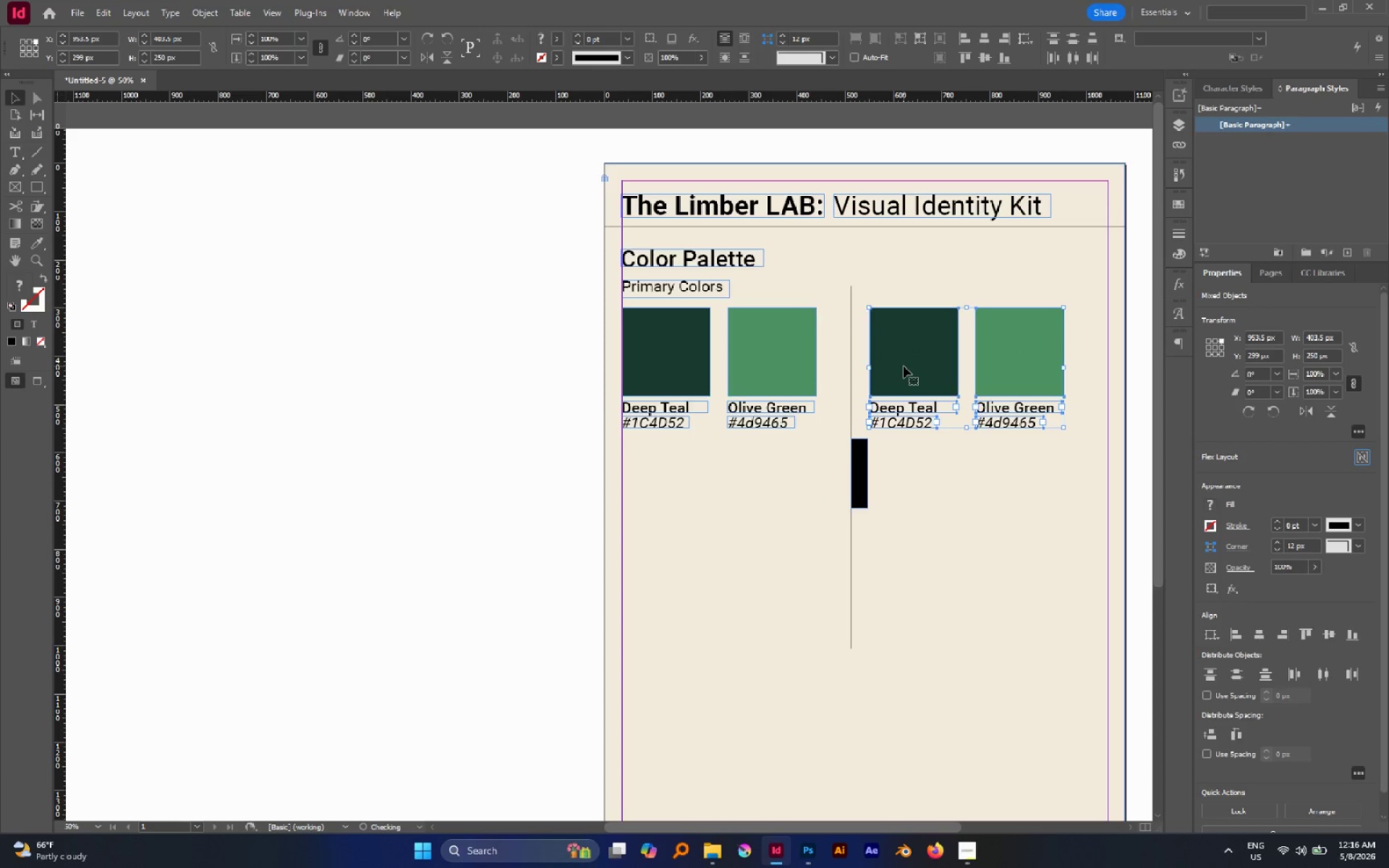 
hold_key(key=ShiftLeft, duration=1.5)
 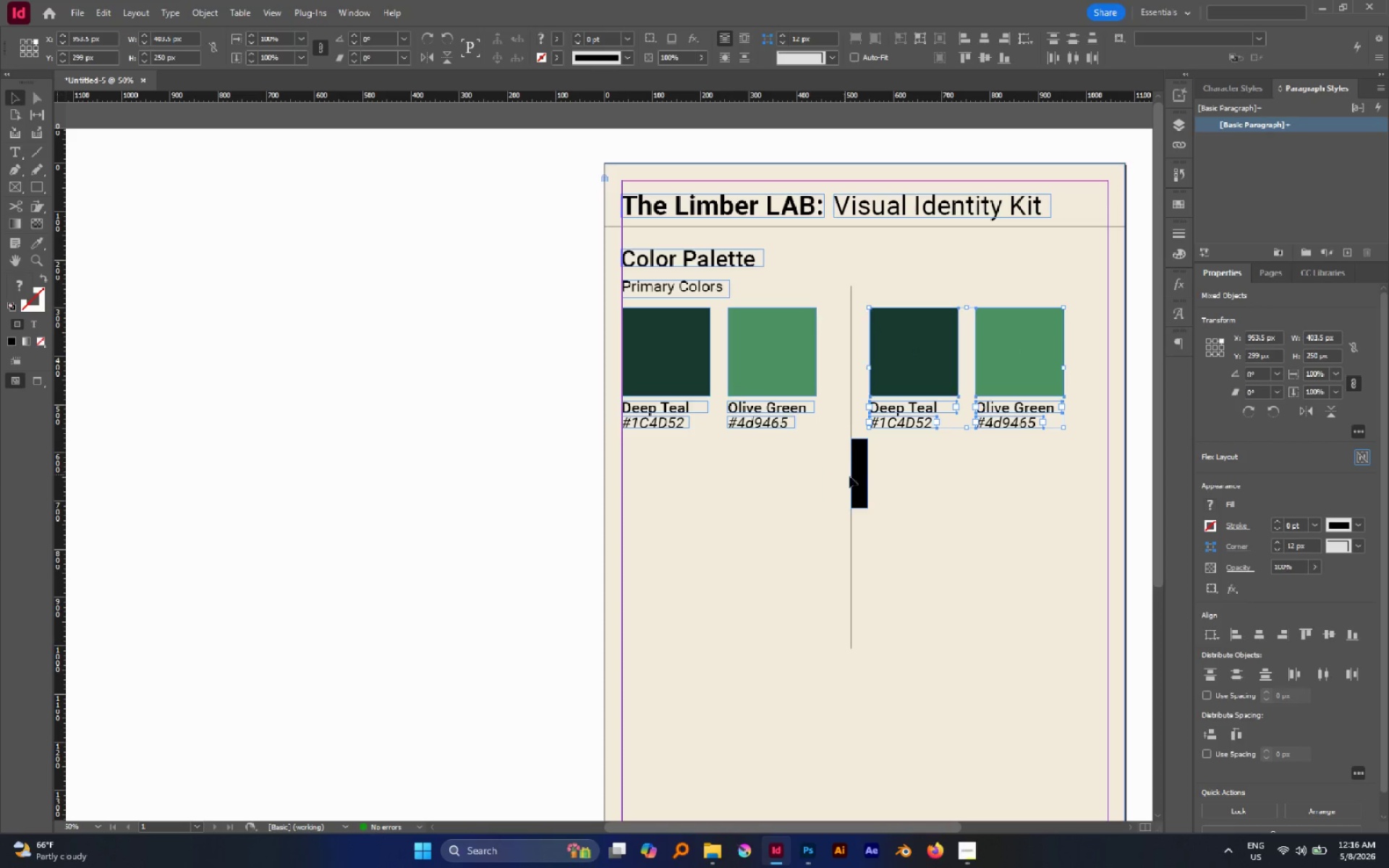 
left_click_drag(start_coordinate=[859, 471], to_coordinate=[867, 357])
 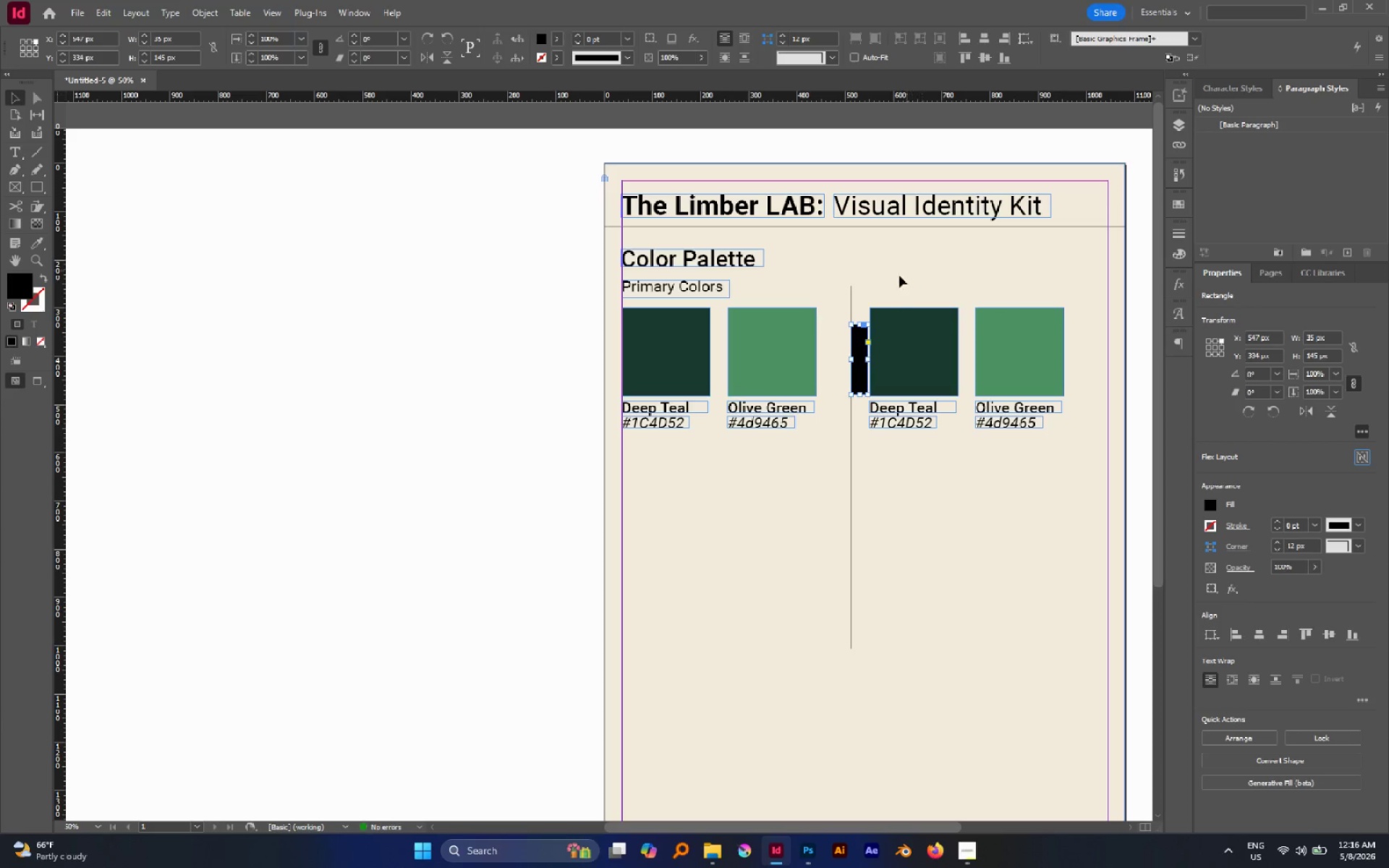 
hold_key(key=ShiftLeft, duration=1.14)
 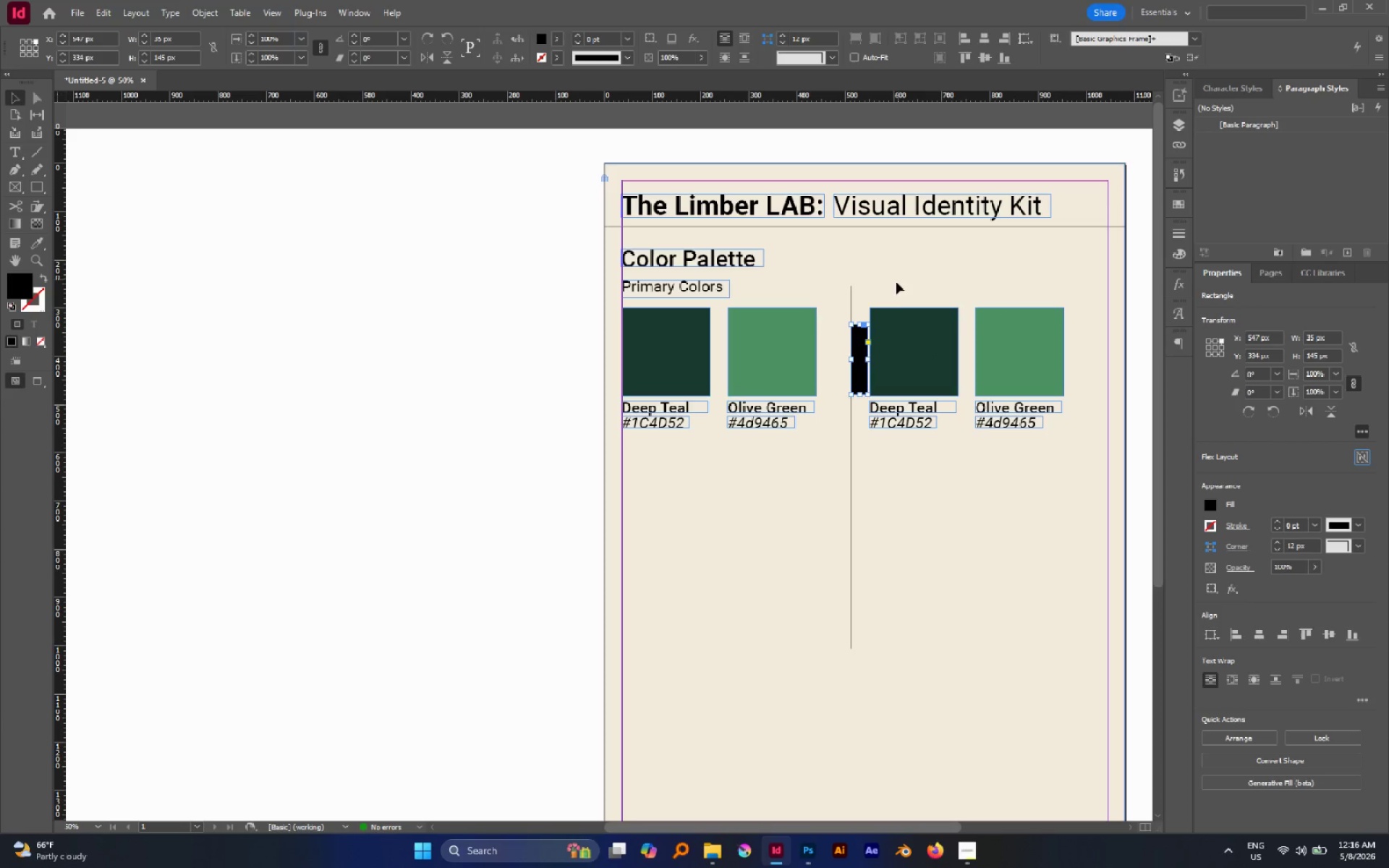 
left_click_drag(start_coordinate=[896, 284], to_coordinate=[1025, 469])
 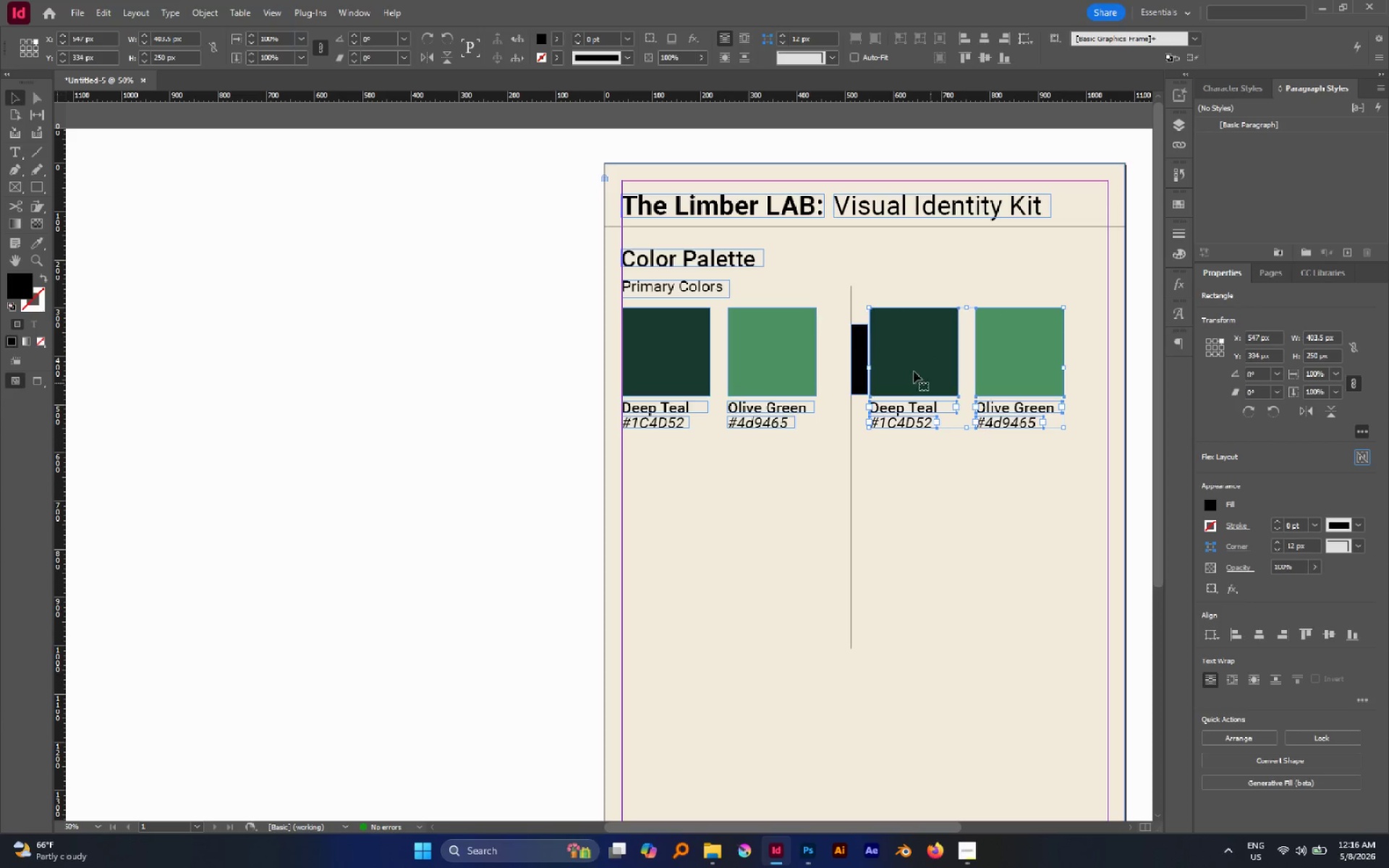 
hold_key(key=AltLeft, duration=0.77)
scroll: coordinate [883, 359], scroll_direction: up, amount: 4.0
 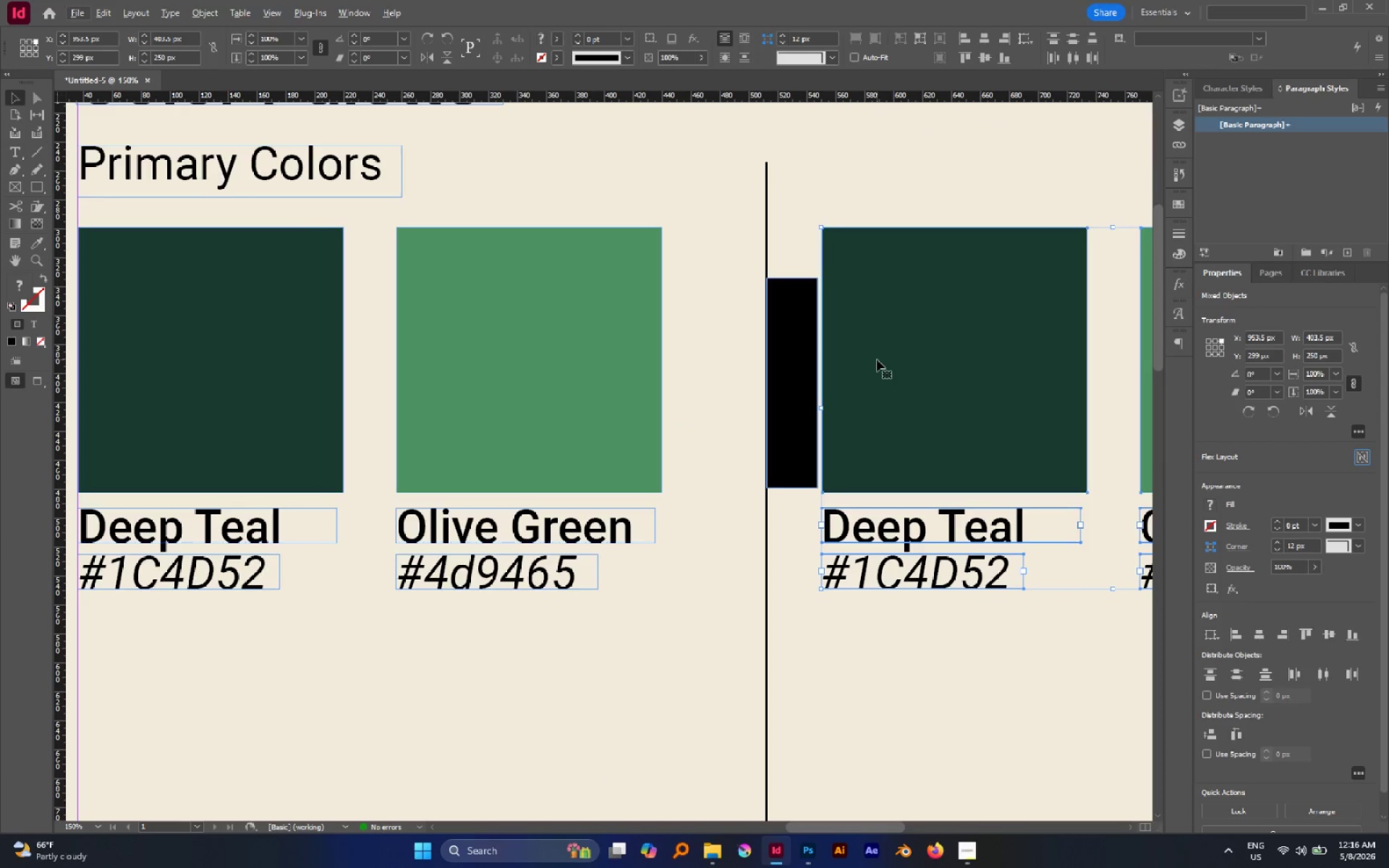 
left_click_drag(start_coordinate=[877, 359], to_coordinate=[870, 359])
 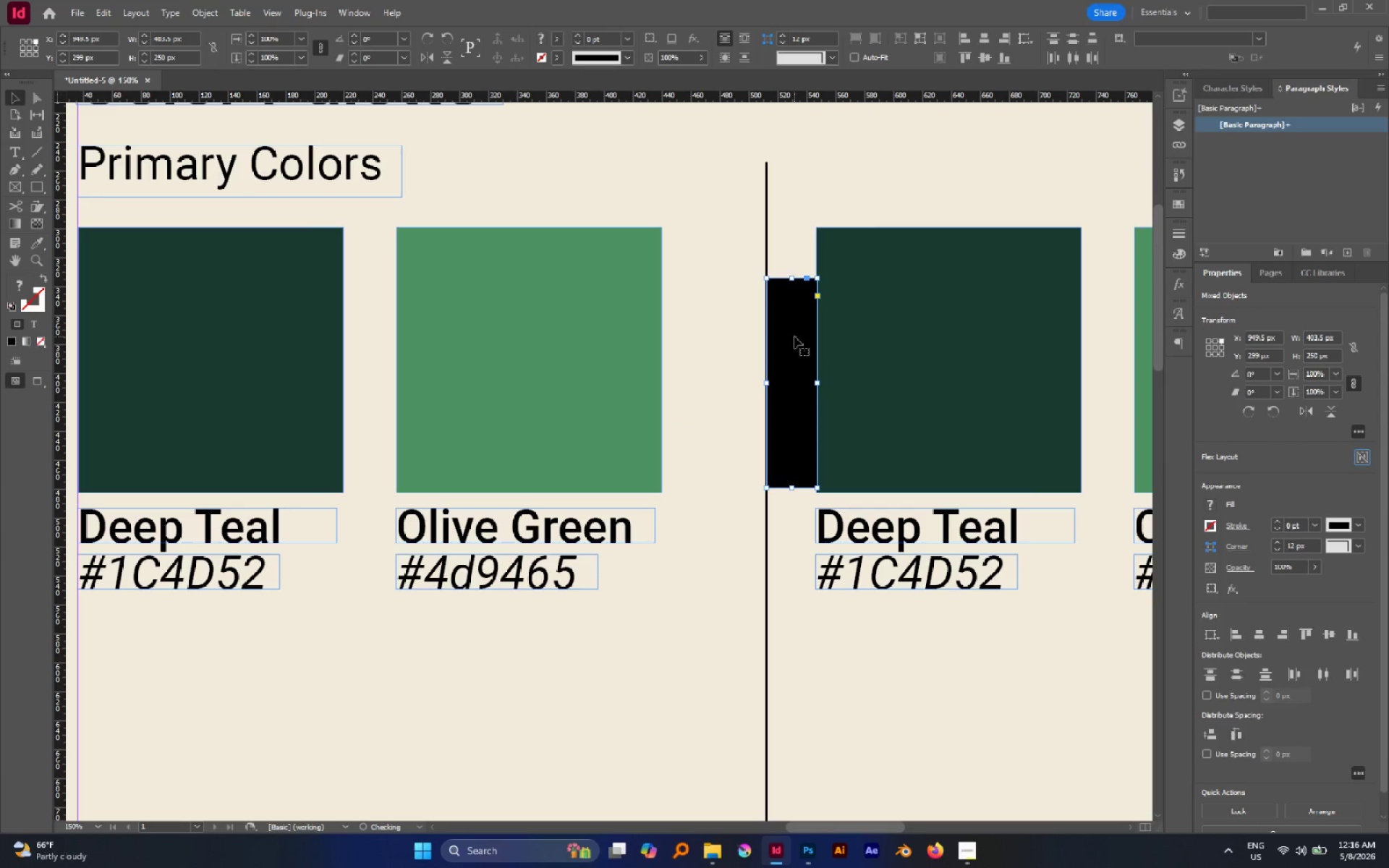 
hold_key(key=ShiftLeft, duration=0.89)
 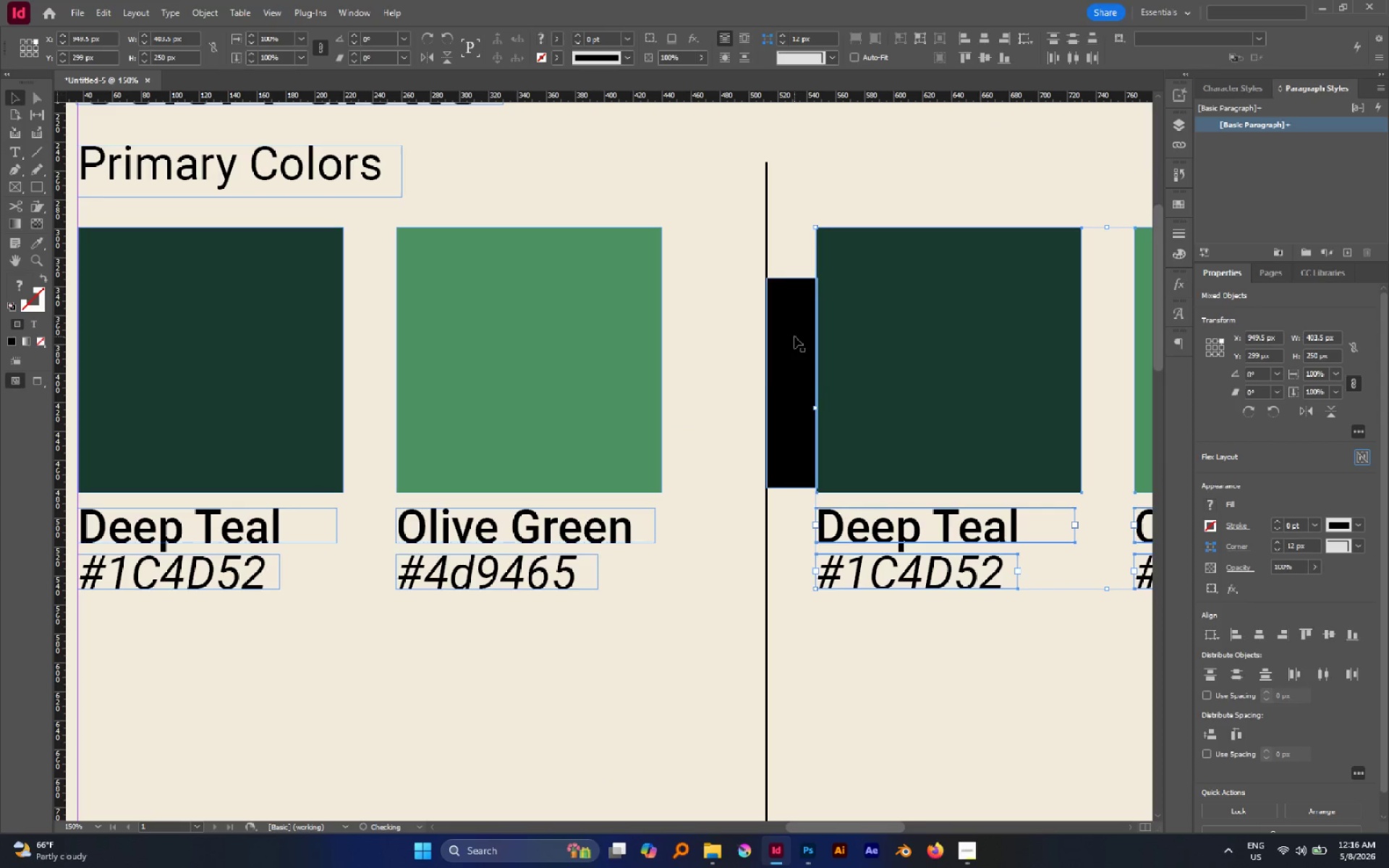 
left_click([794, 336])
 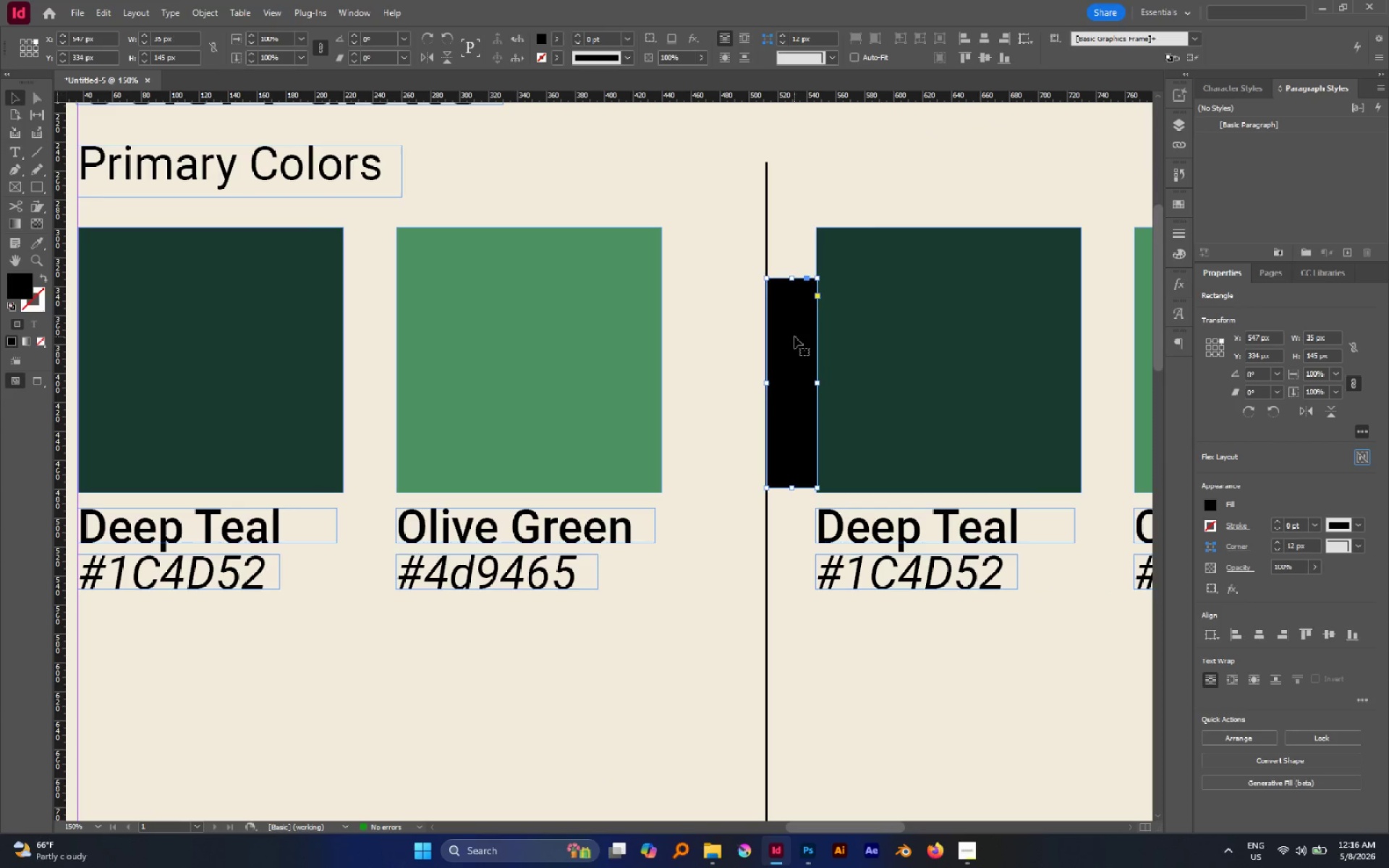 
key(Delete)
 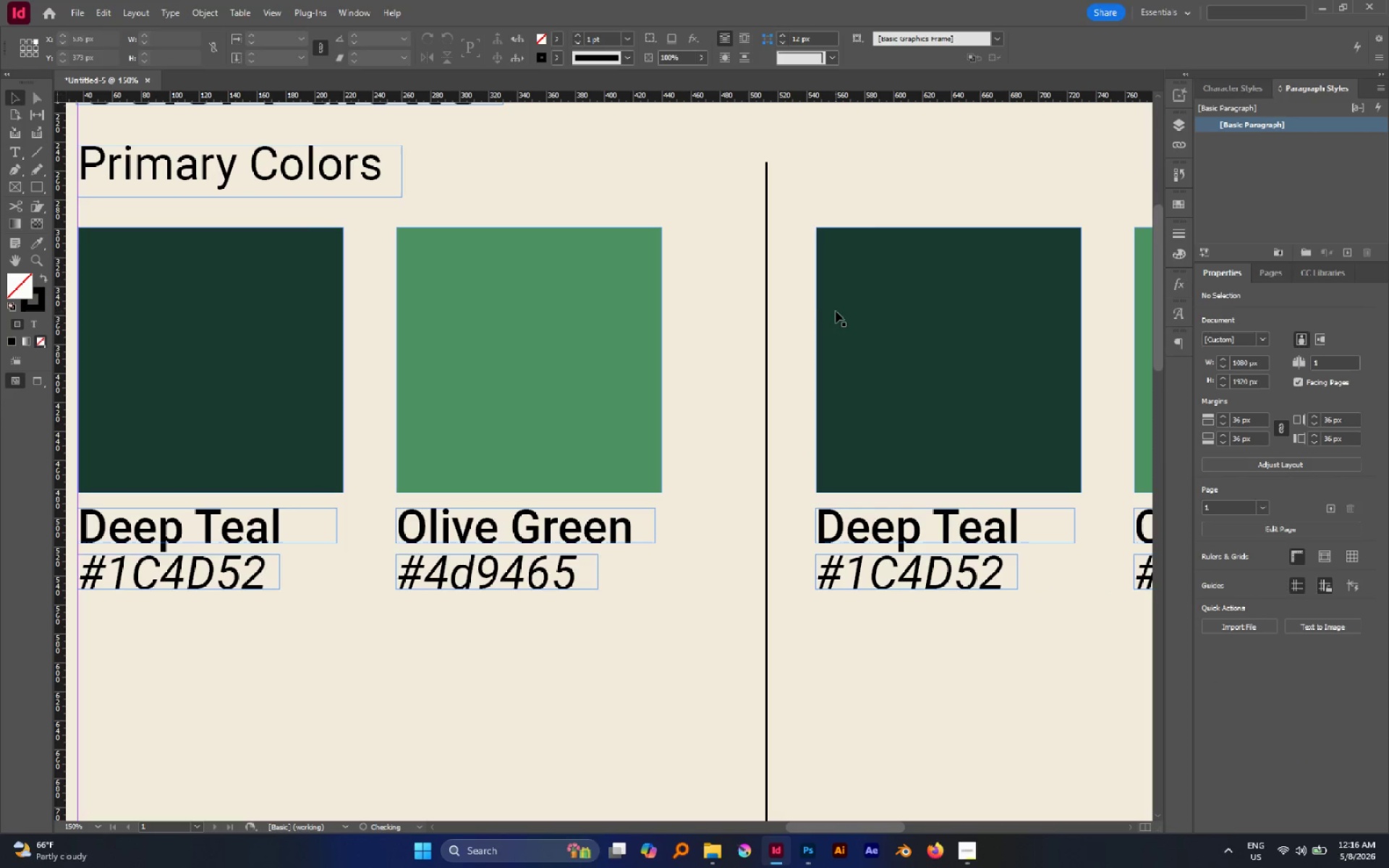 
hold_key(key=AltLeft, duration=1.08)
scroll: coordinate [836, 320], scroll_direction: down, amount: 6.0
 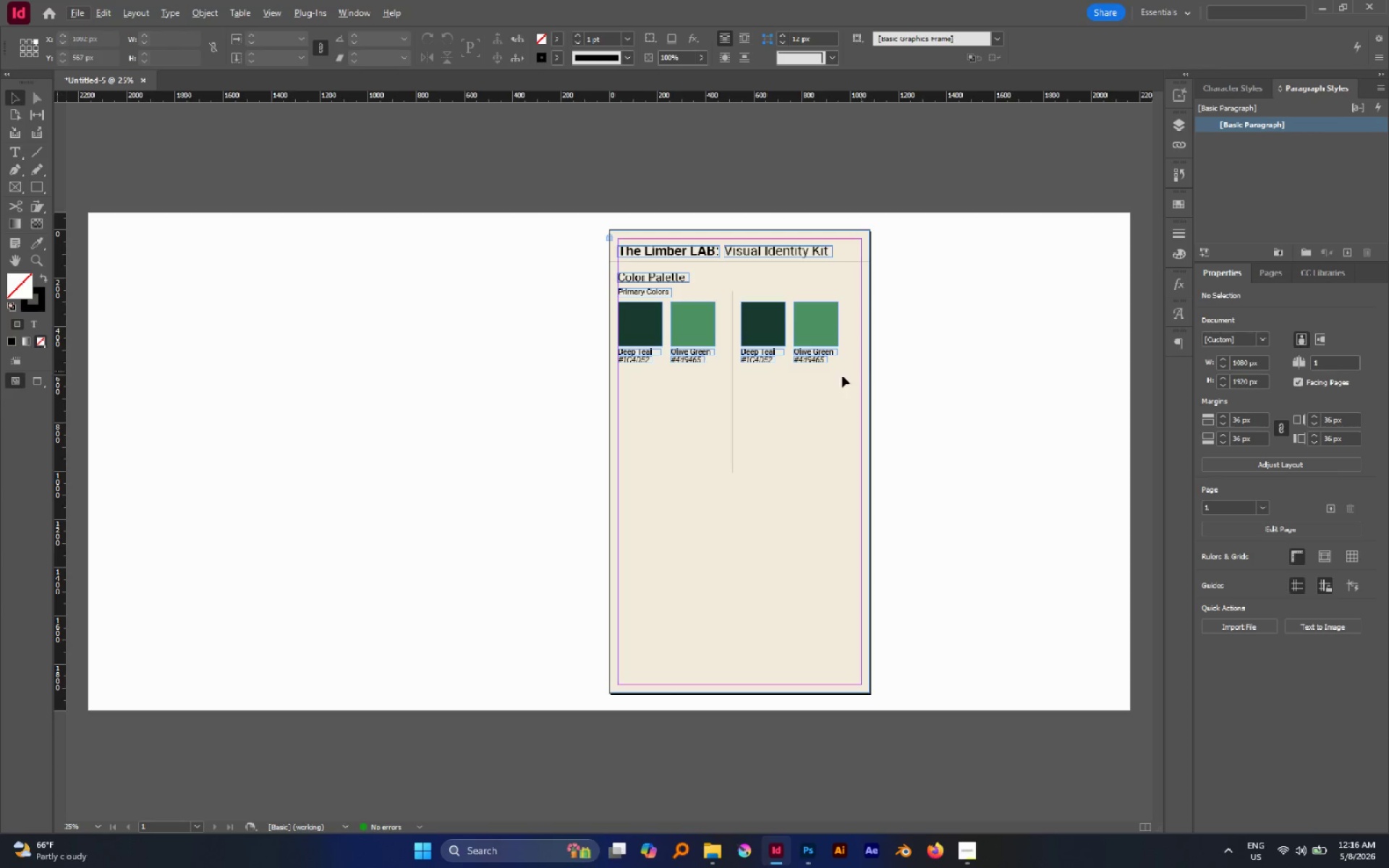 
left_click([819, 380])
 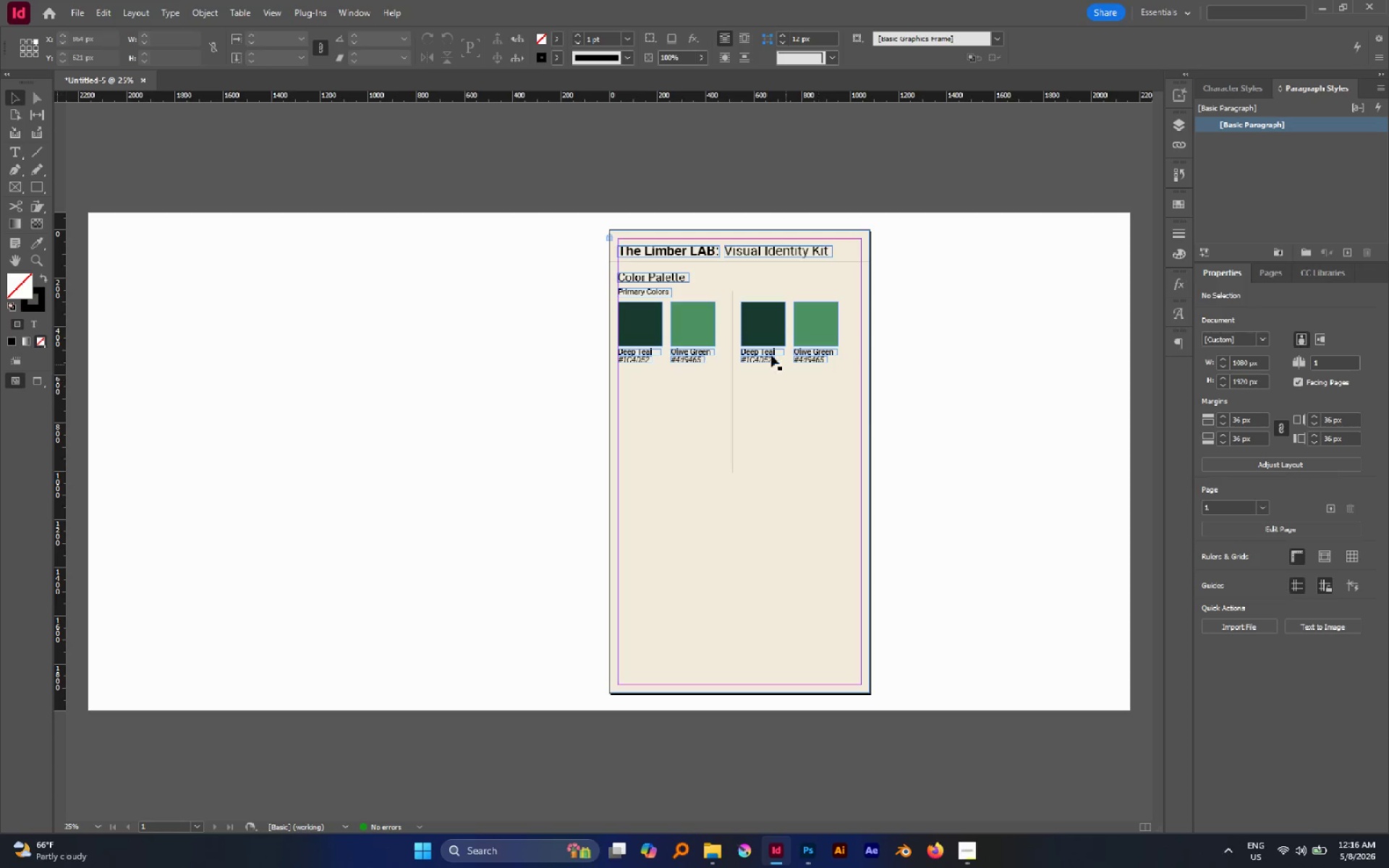 
left_click_drag(start_coordinate=[650, 289], to_coordinate=[775, 290])
 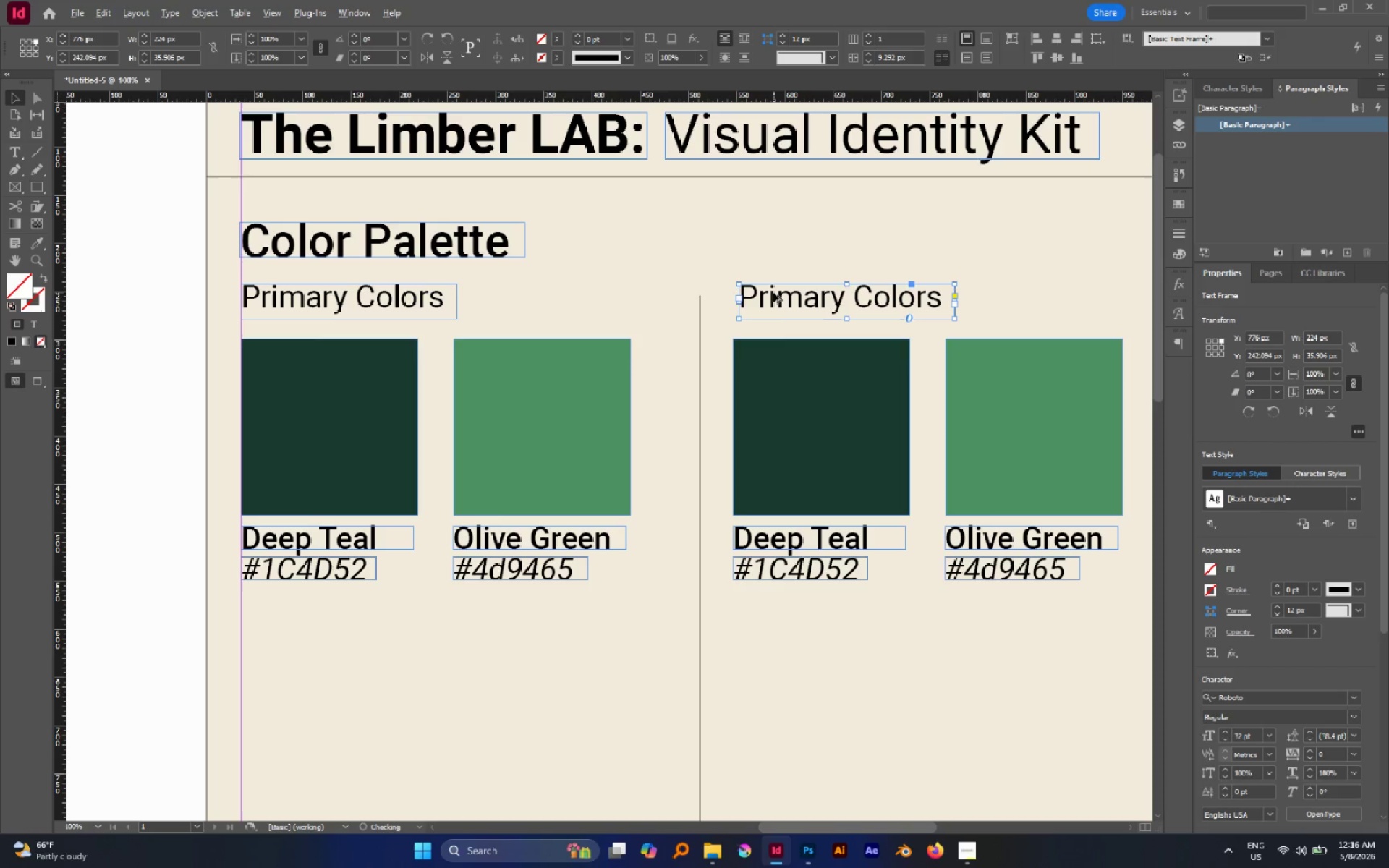 
hold_key(key=AltLeft, duration=1.91)
 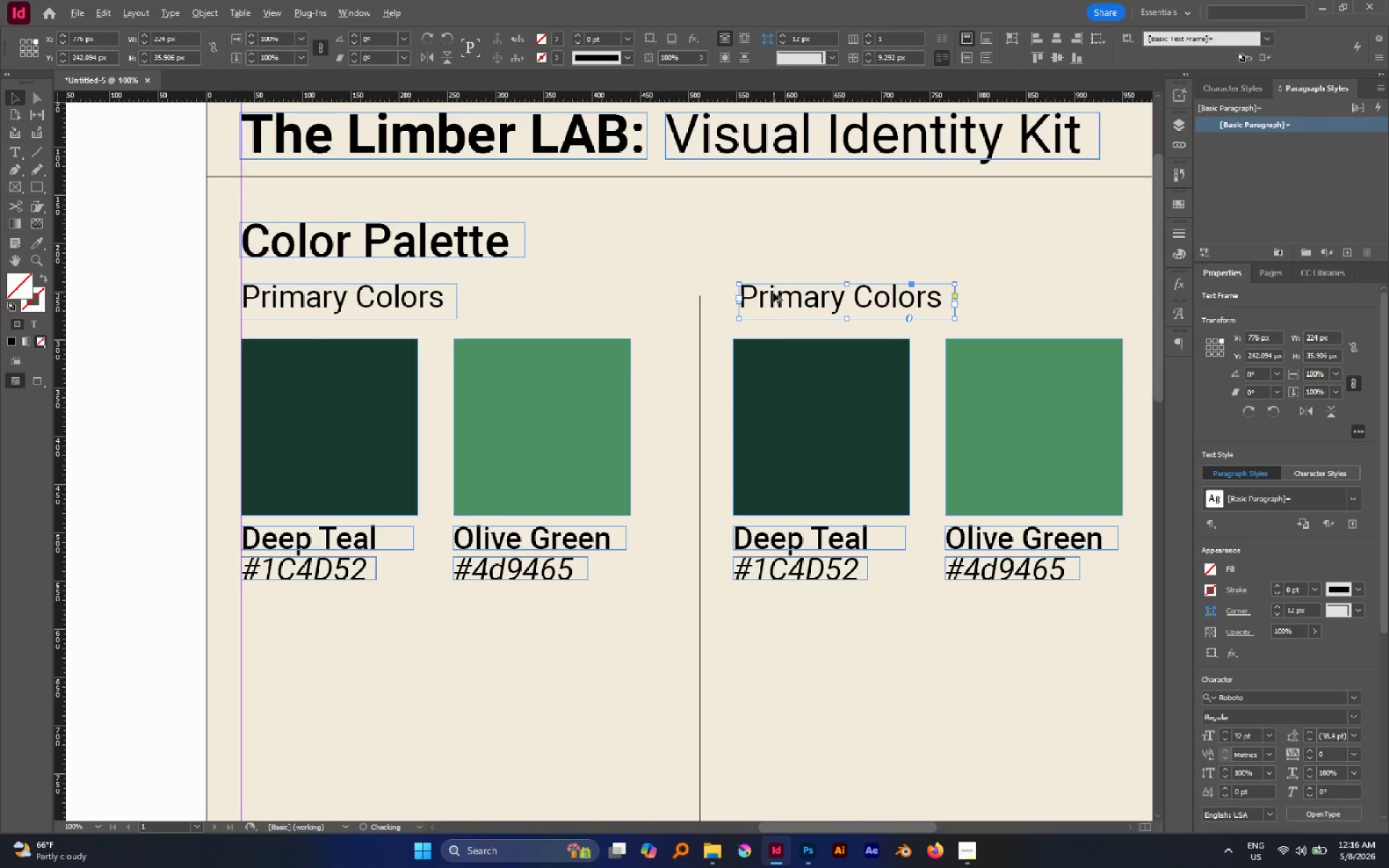 
hold_key(key=ShiftLeft, duration=1.73)
 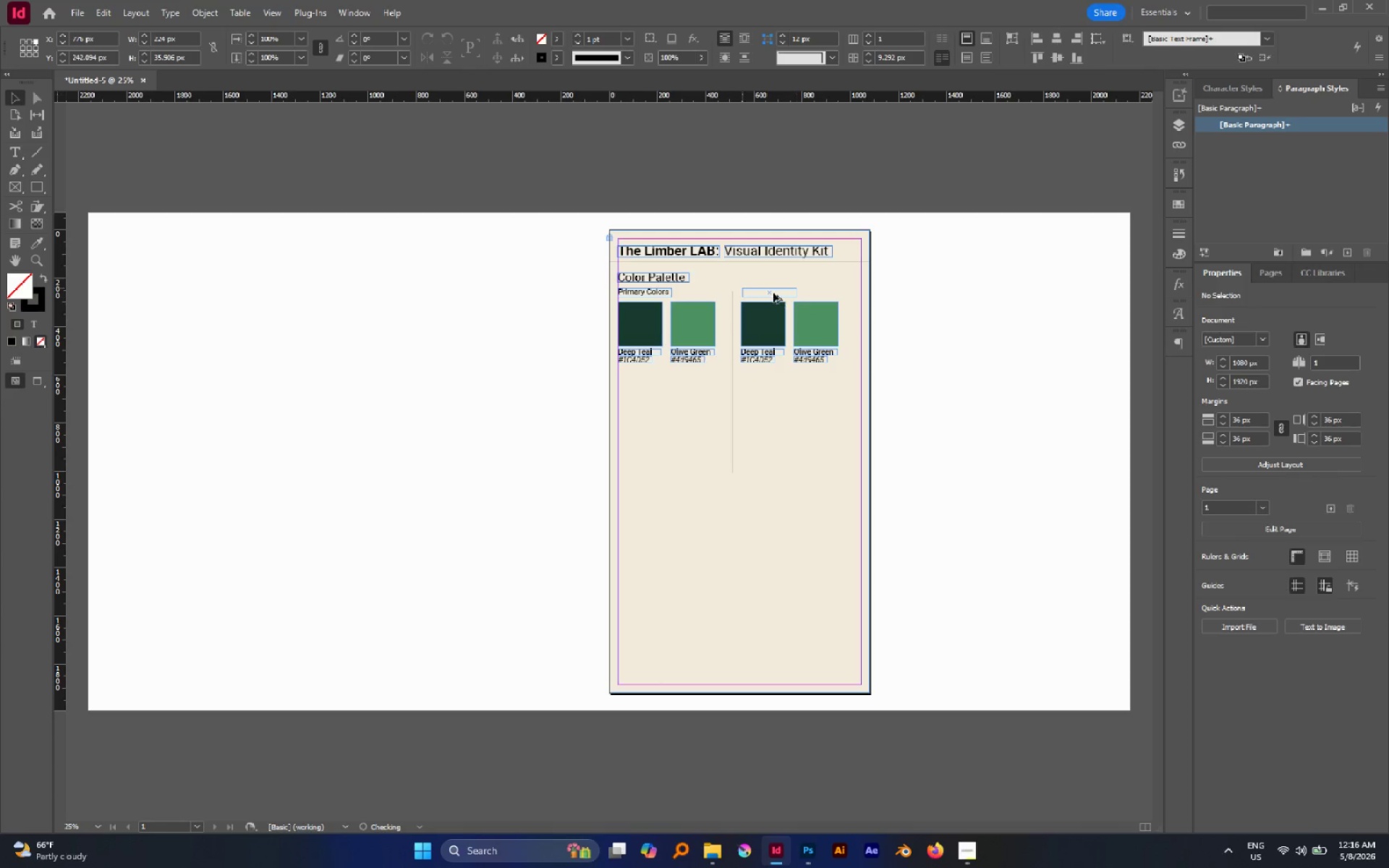 
hold_key(key=AltLeft, duration=0.5)
scroll: coordinate [773, 293], scroll_direction: up, amount: 3.0
 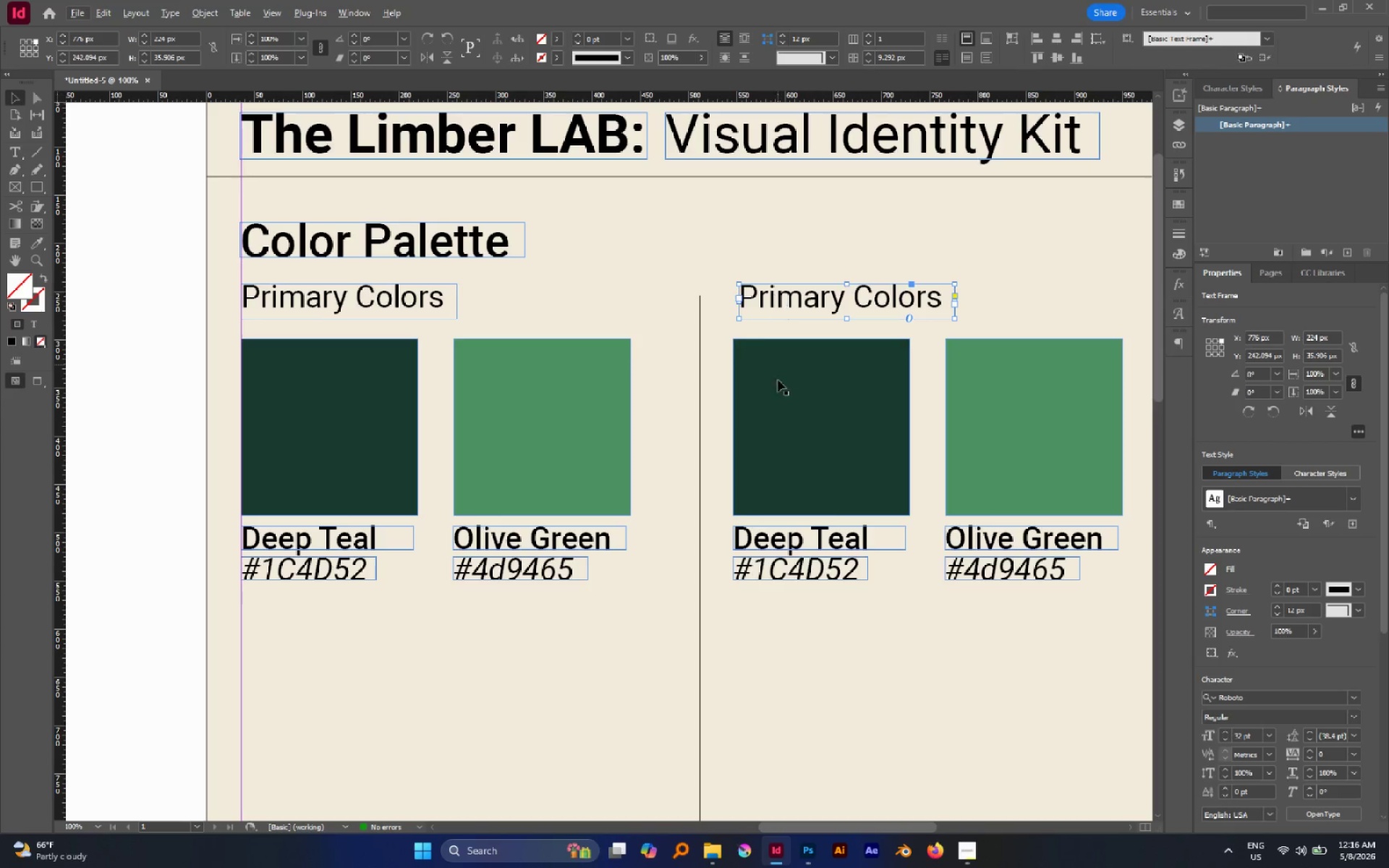 
hold_key(key=ShiftLeft, duration=0.72)
left_click([779, 414])
 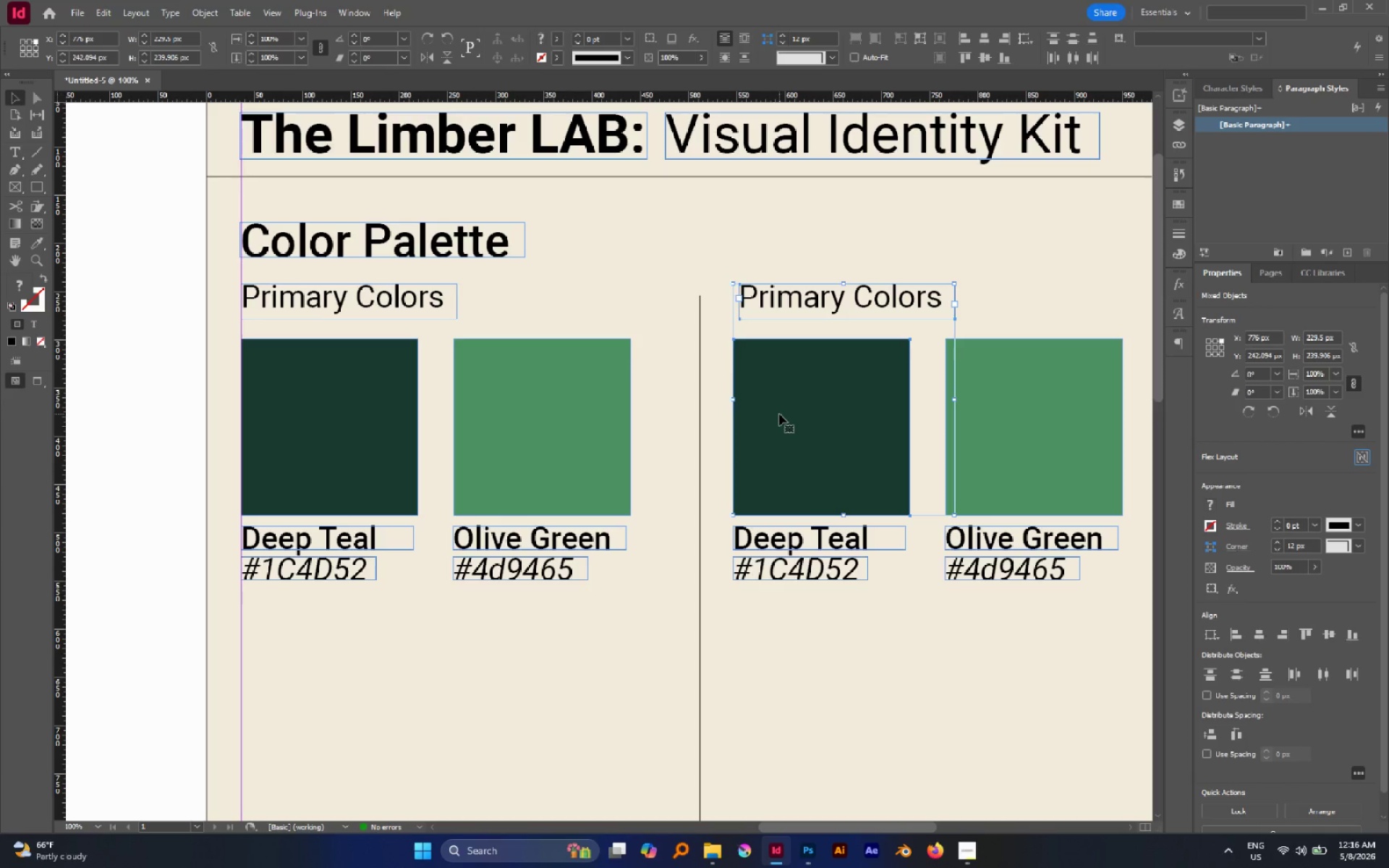 
left_click([779, 414])
 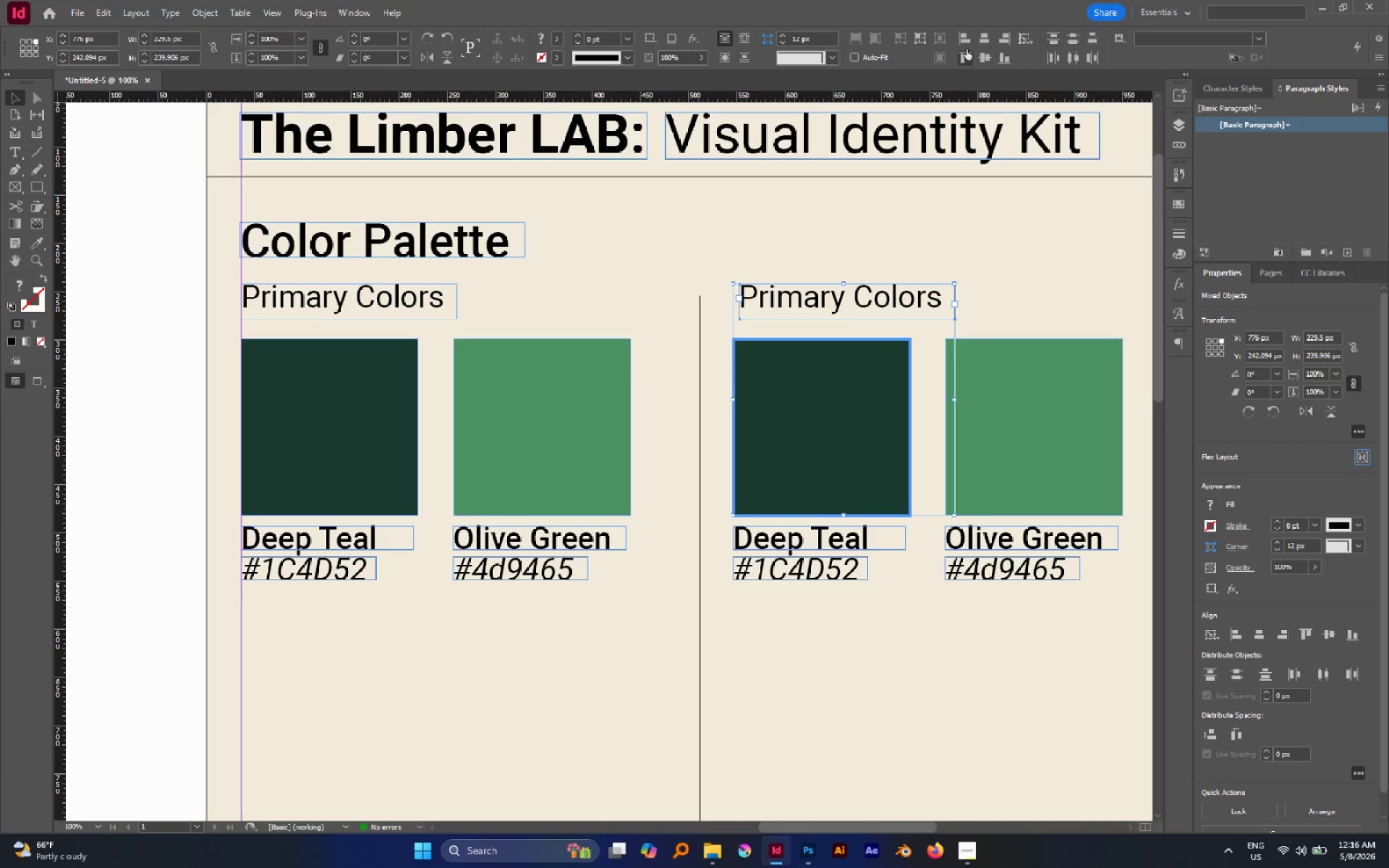 
left_click([967, 39])
 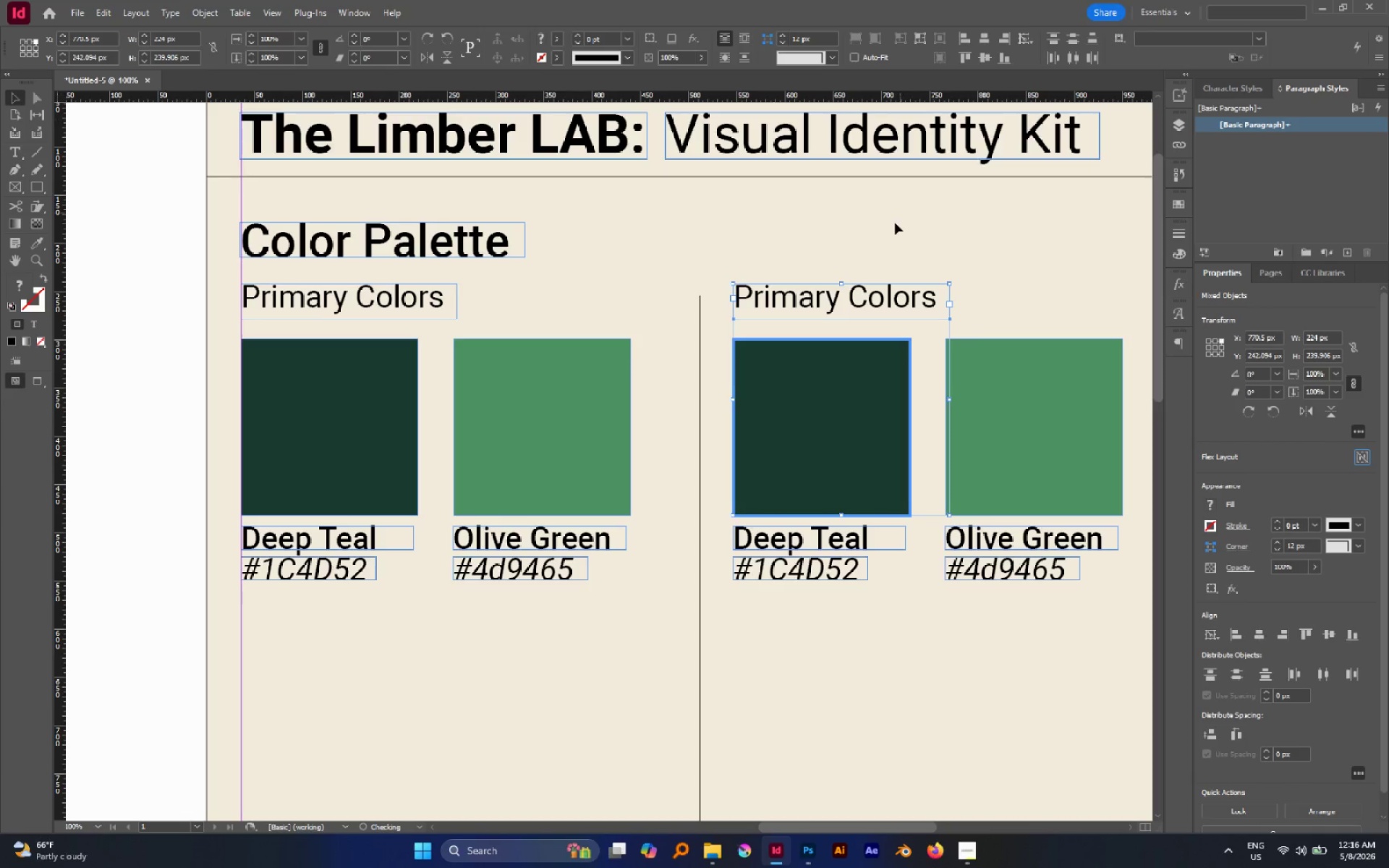 
left_click([894, 224])
 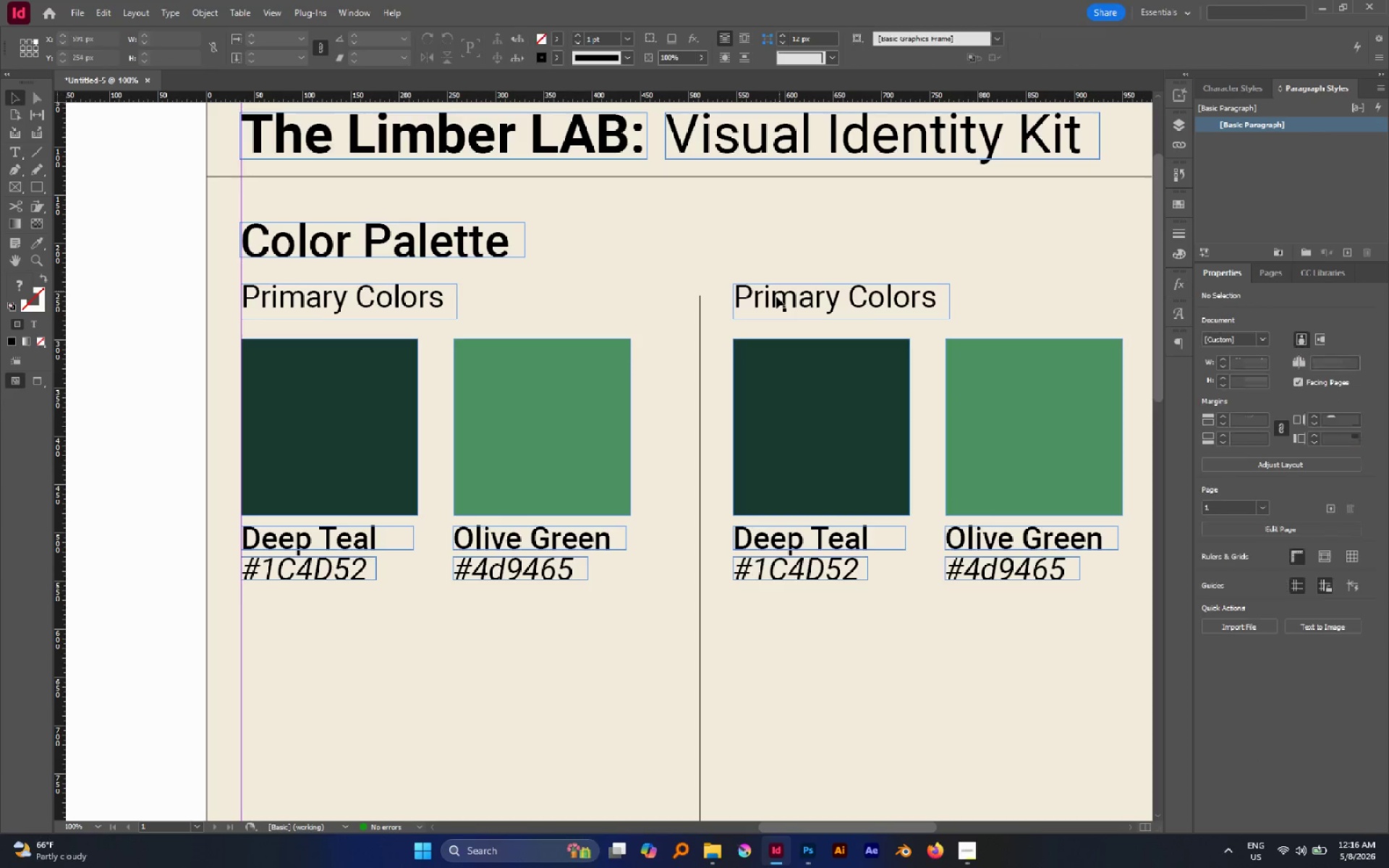 
double_click([776, 297])
 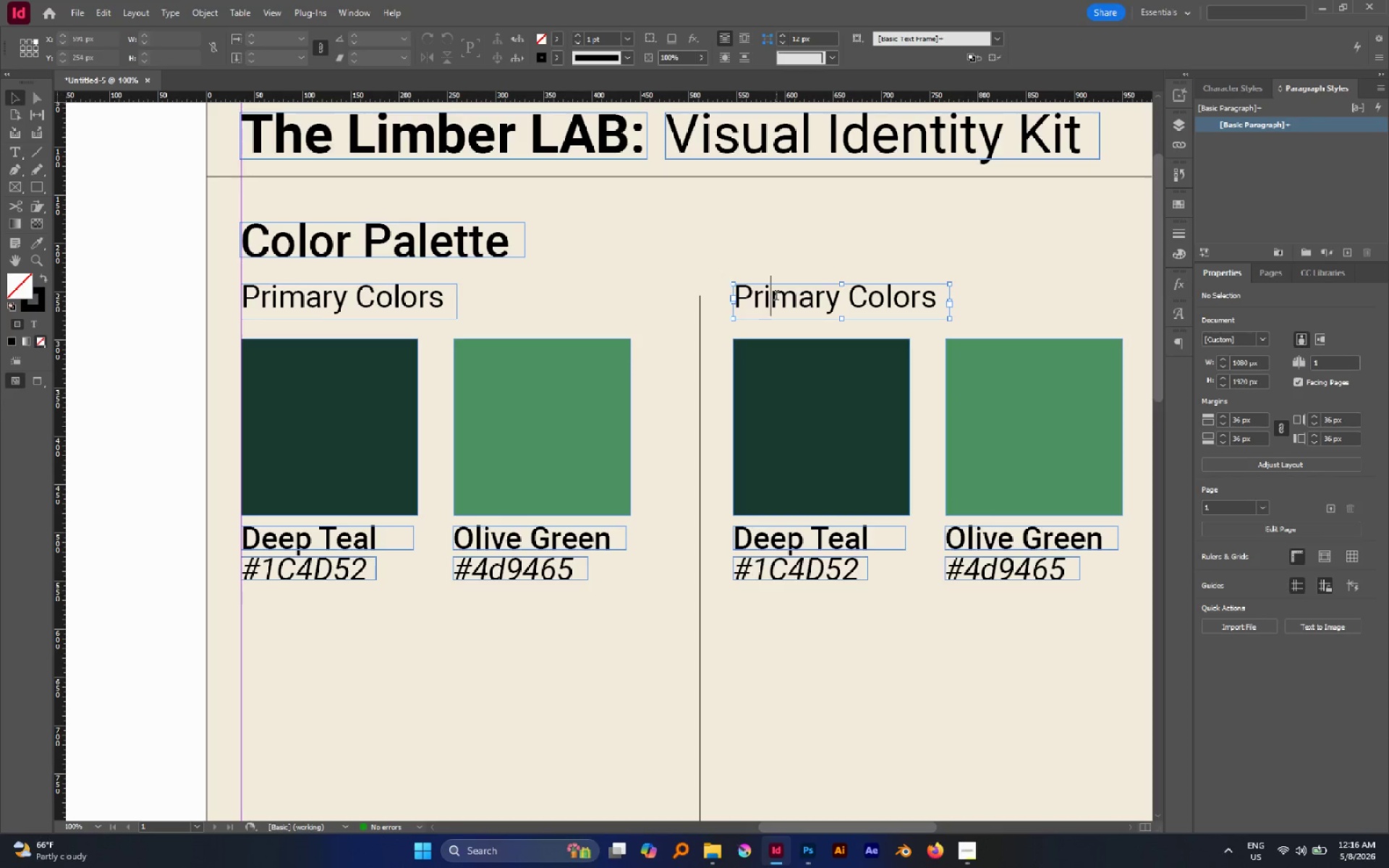 
triple_click([776, 297])
 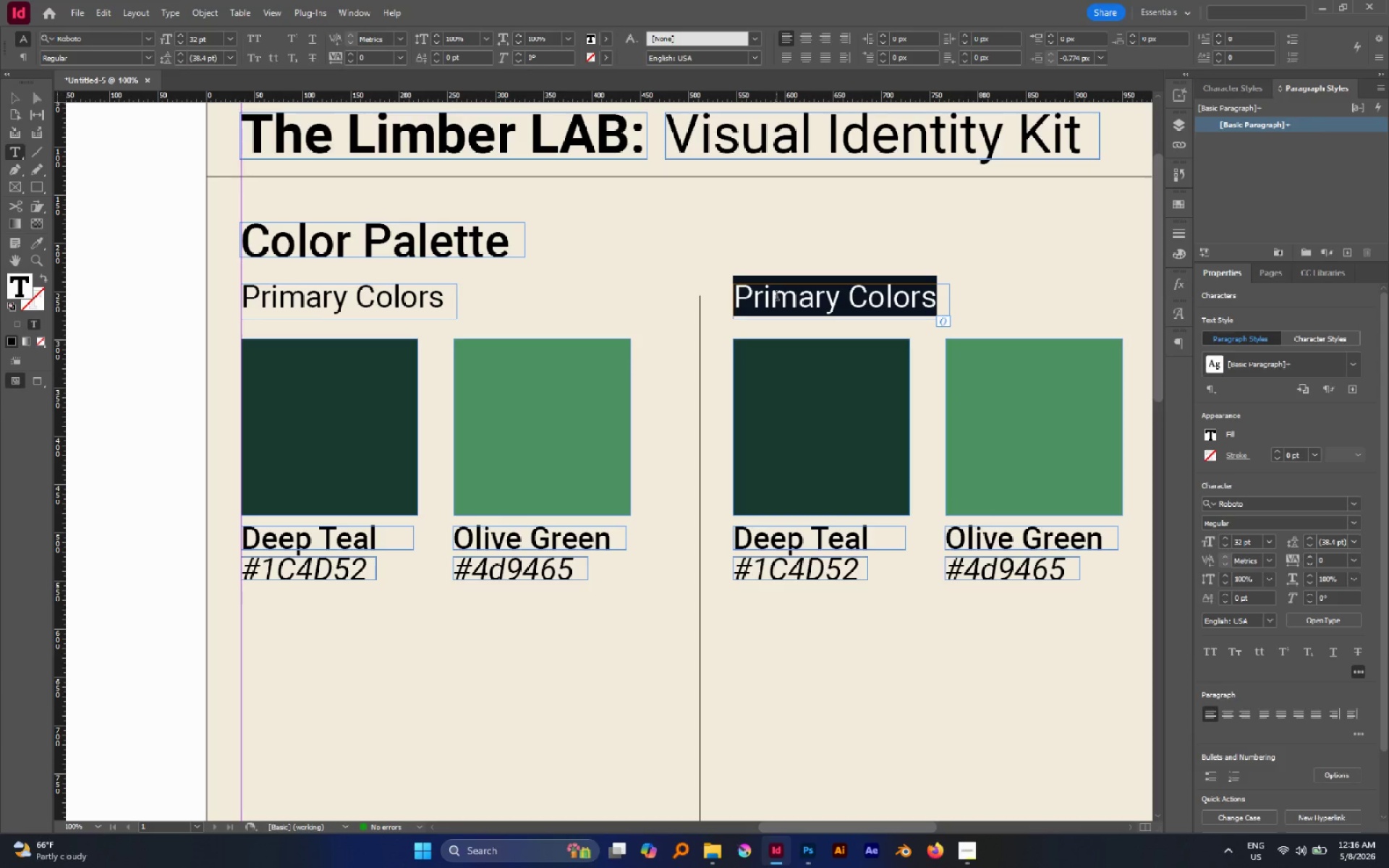 
type(Secondary Colors)
key(Escape)
 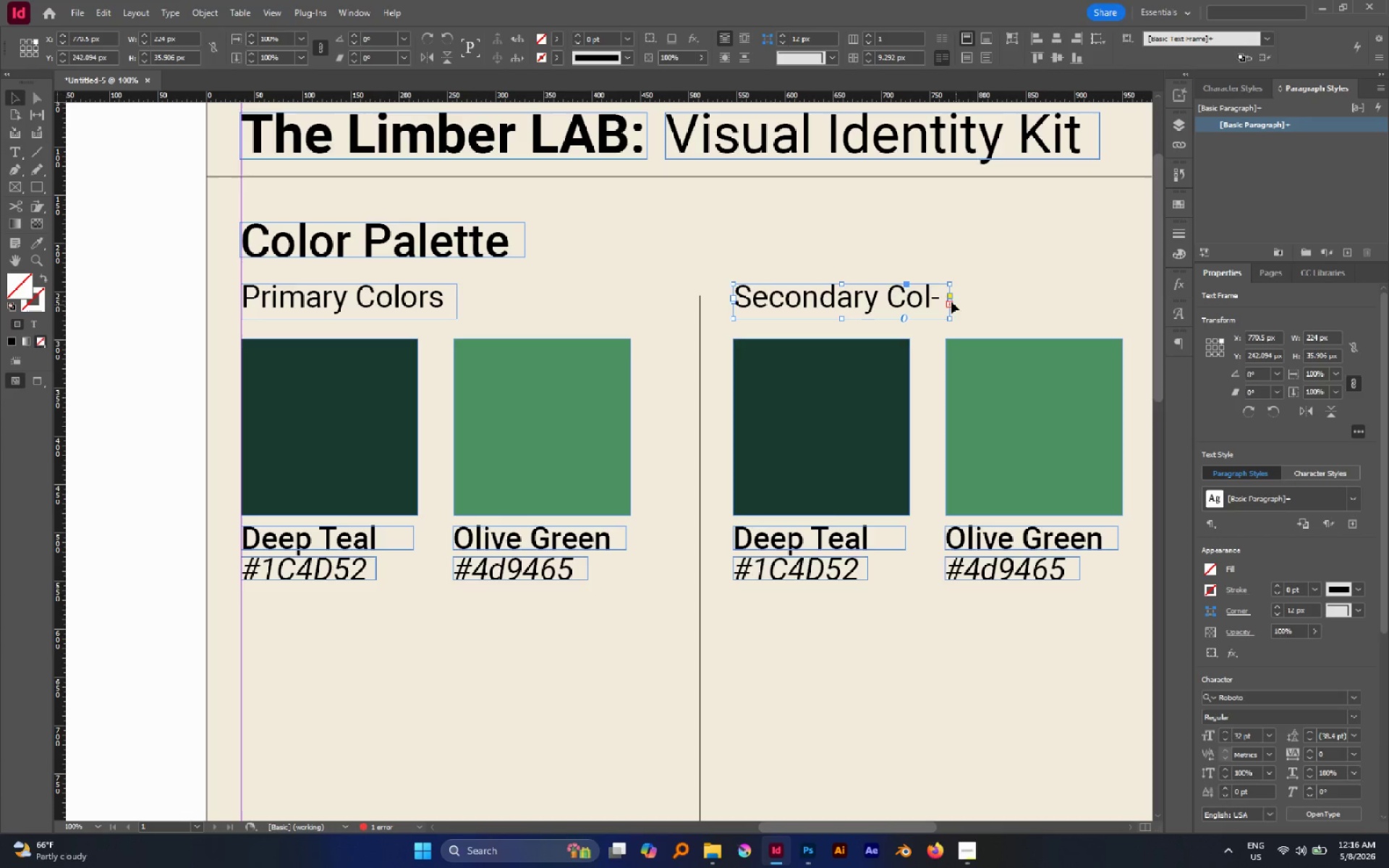 
left_click_drag(start_coordinate=[949, 301], to_coordinate=[1043, 305])
 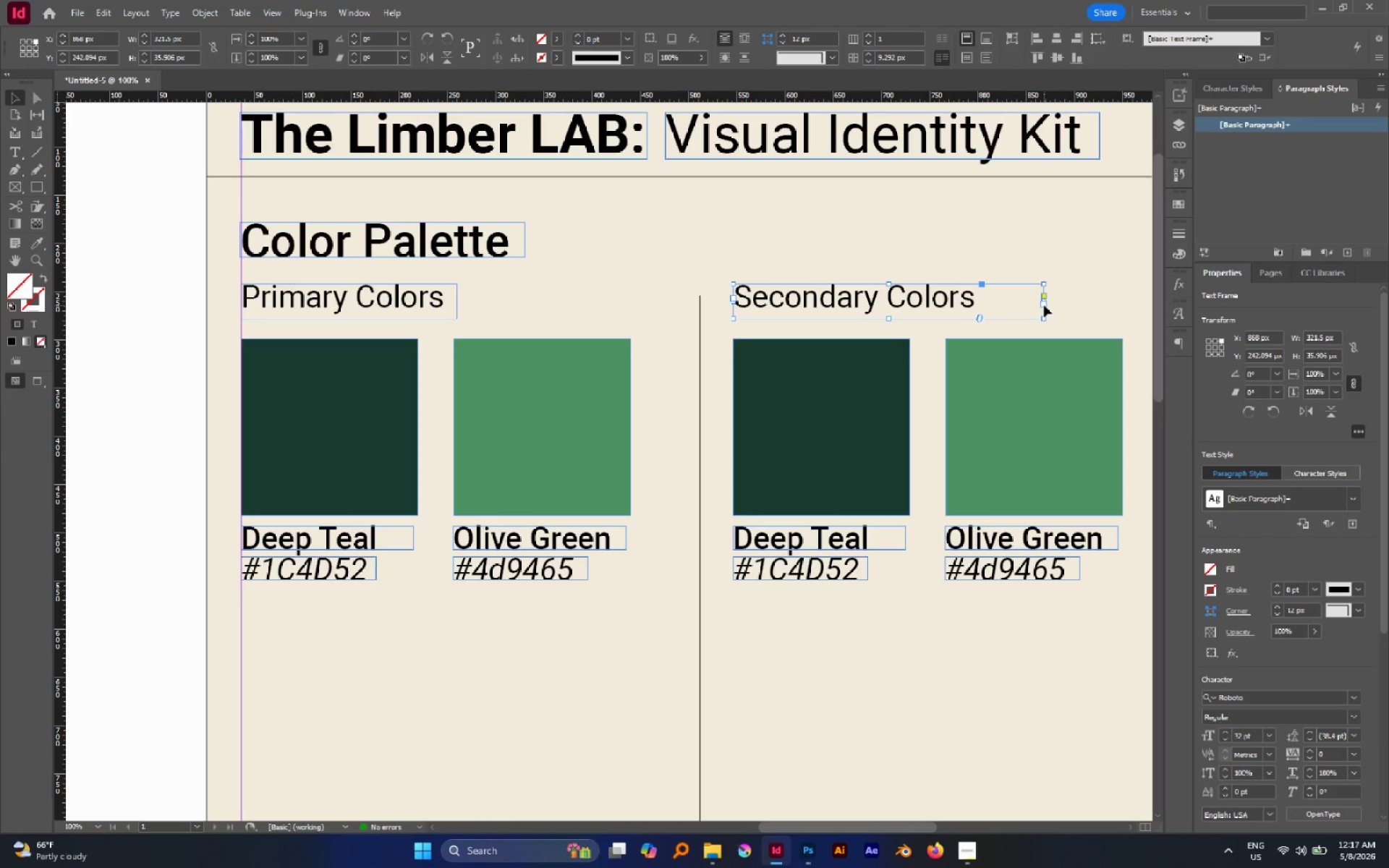 
left_click_drag(start_coordinate=[1044, 305], to_coordinate=[998, 303])
 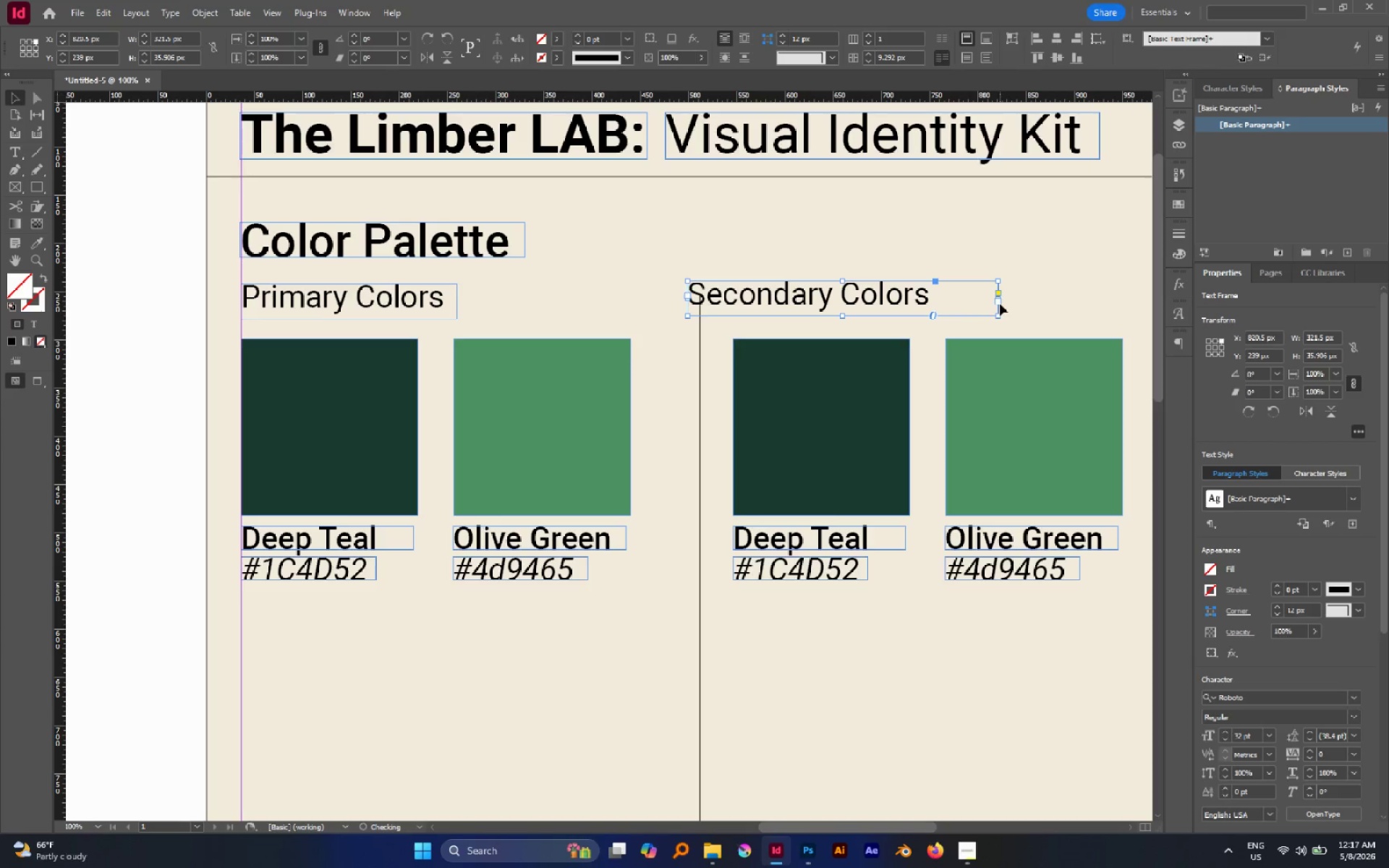 
key(Control+Z)
 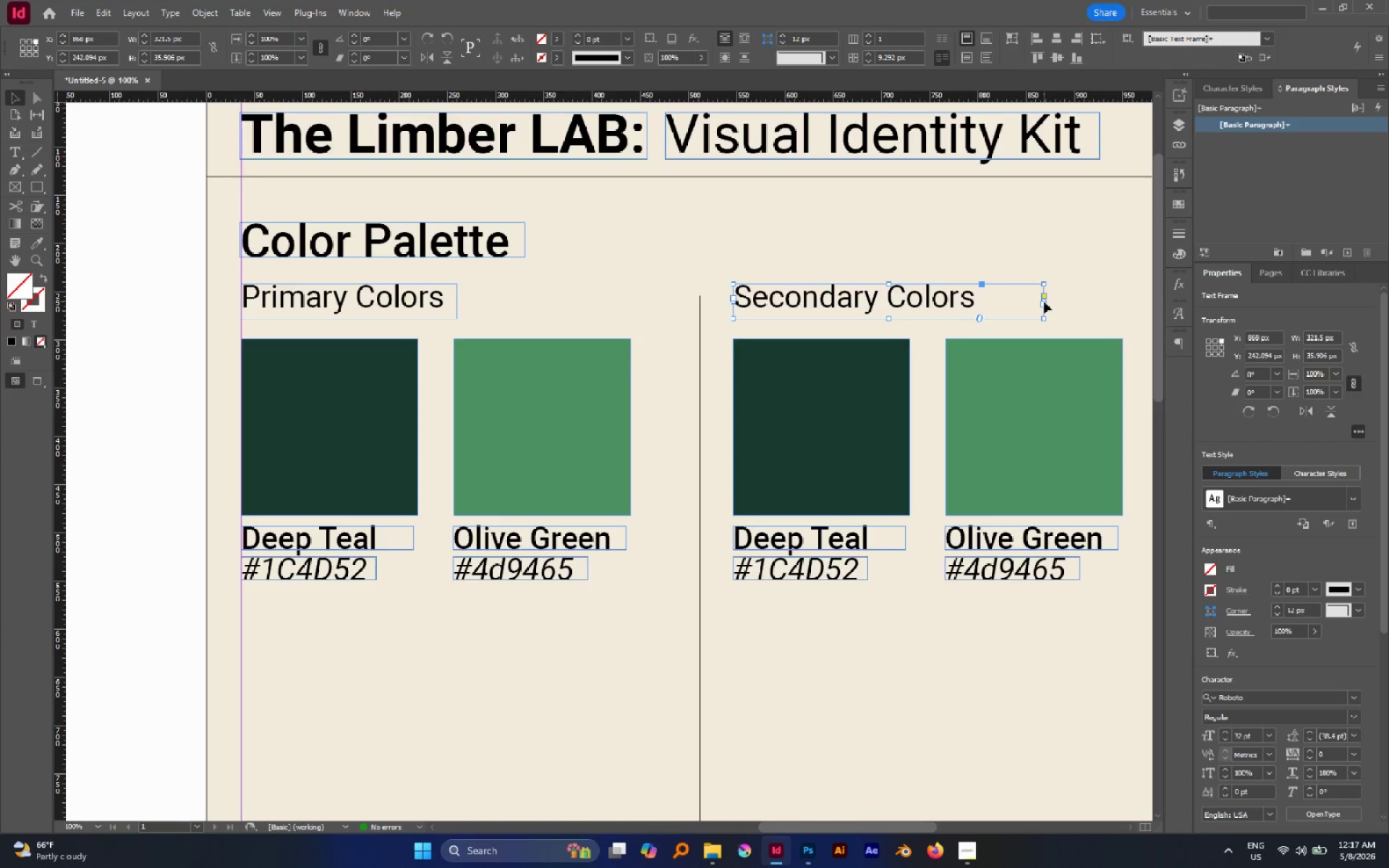 
left_click_drag(start_coordinate=[1044, 302], to_coordinate=[986, 307])
 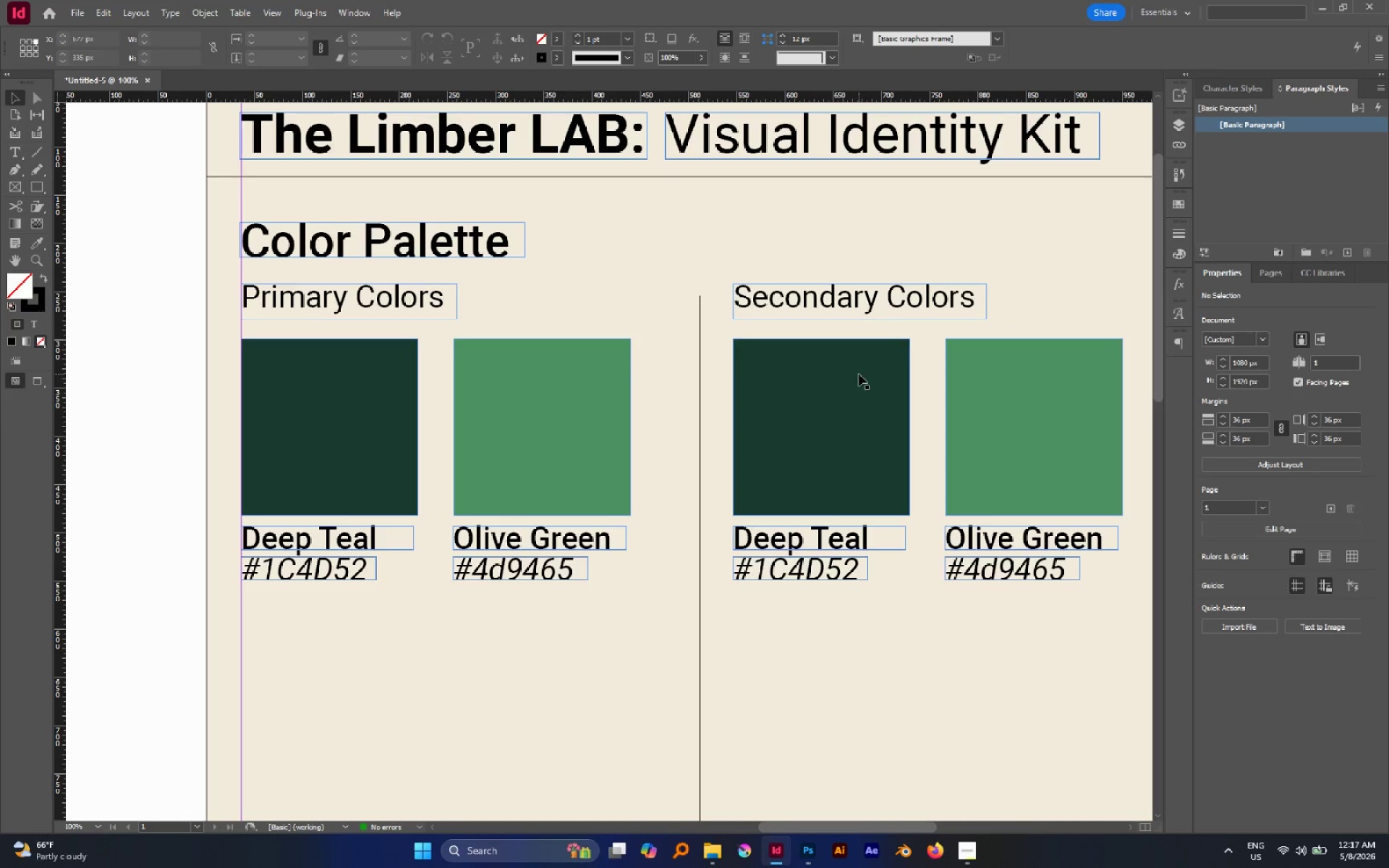 
left_click([837, 373])
 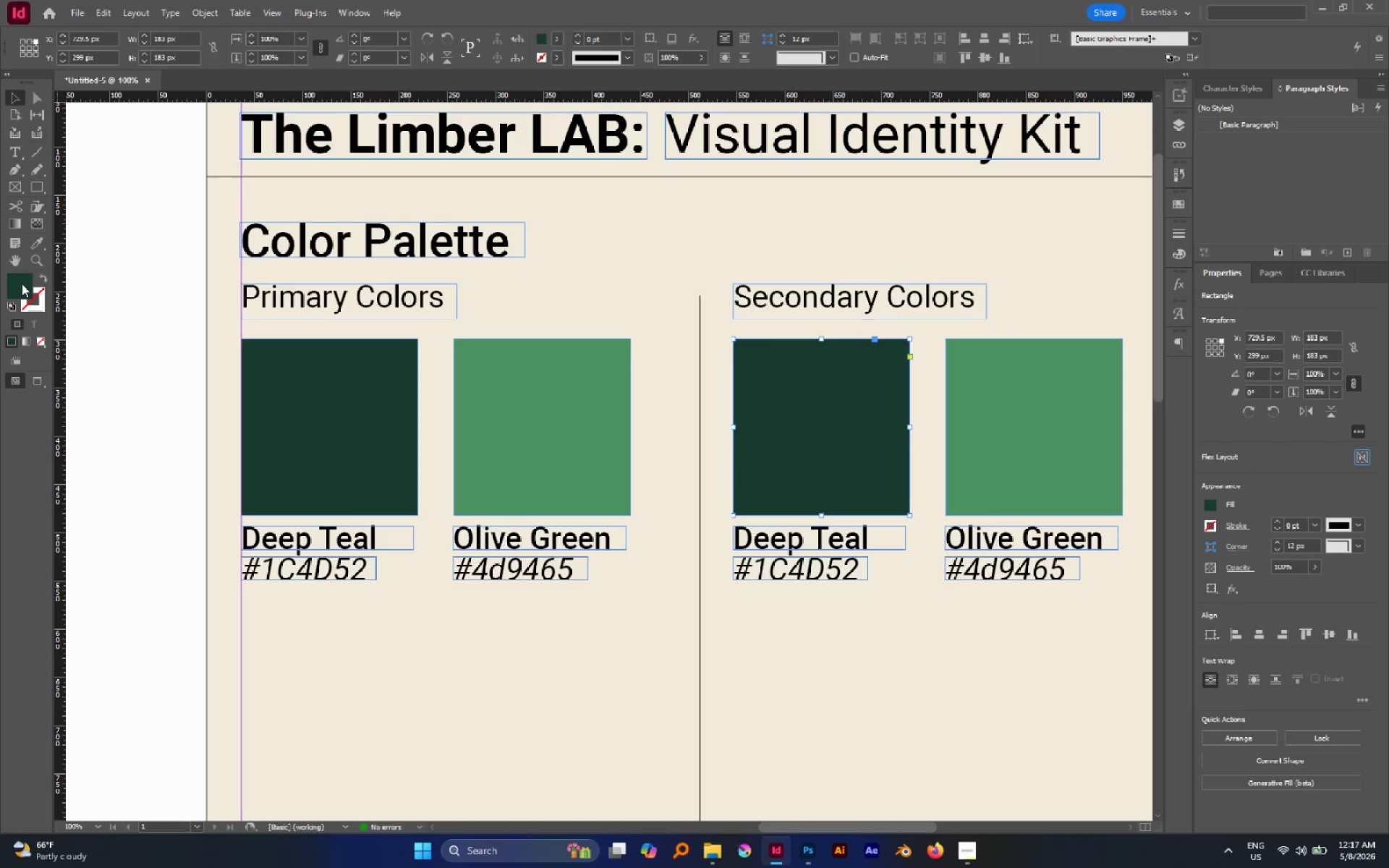 
double_click([22, 284])
 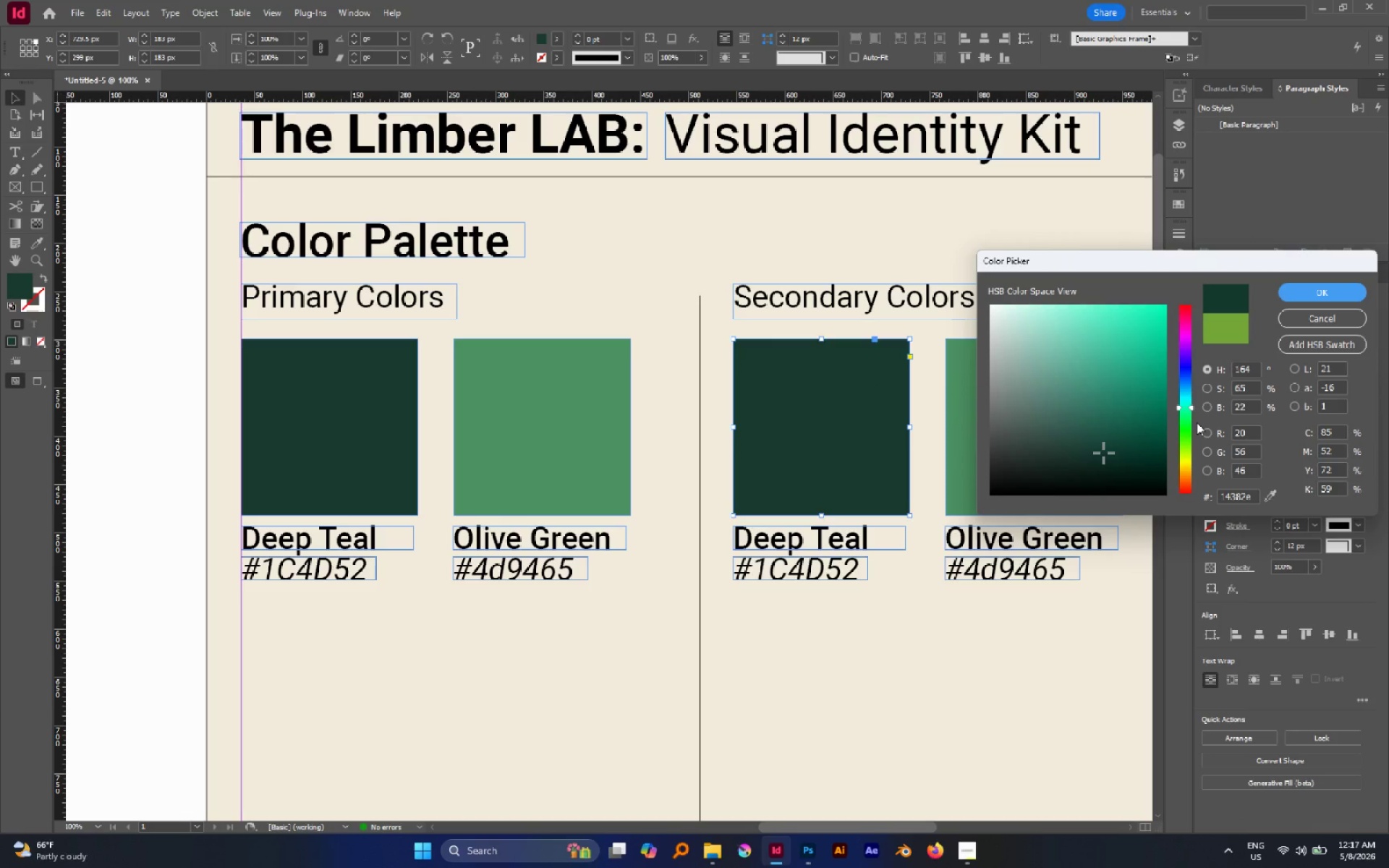 
left_click_drag(start_coordinate=[1186, 425], to_coordinate=[1196, 474])
 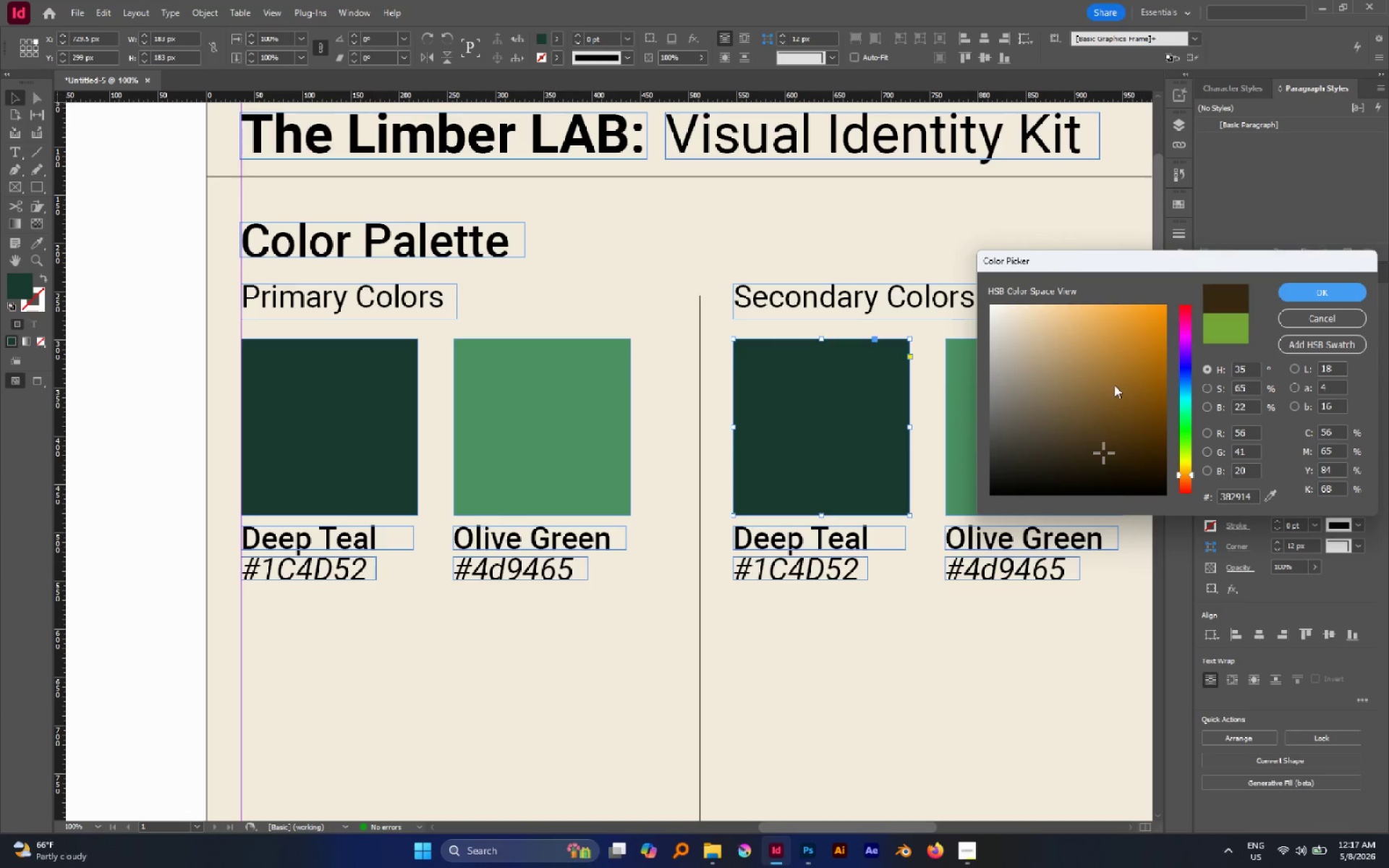 
left_click_drag(start_coordinate=[1113, 385], to_coordinate=[1121, 365])
 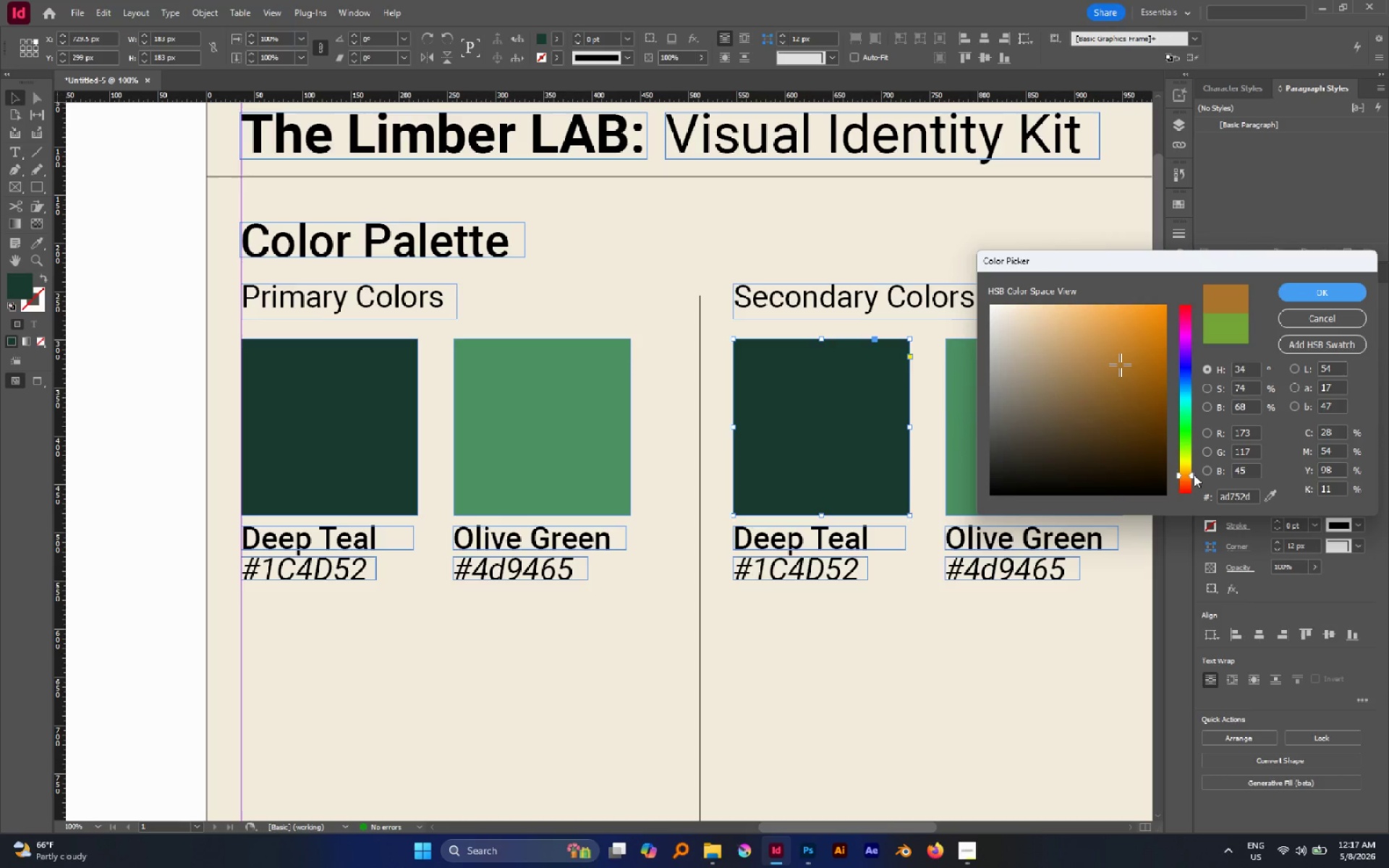 
left_click_drag(start_coordinate=[1142, 339], to_coordinate=[1144, 360])
 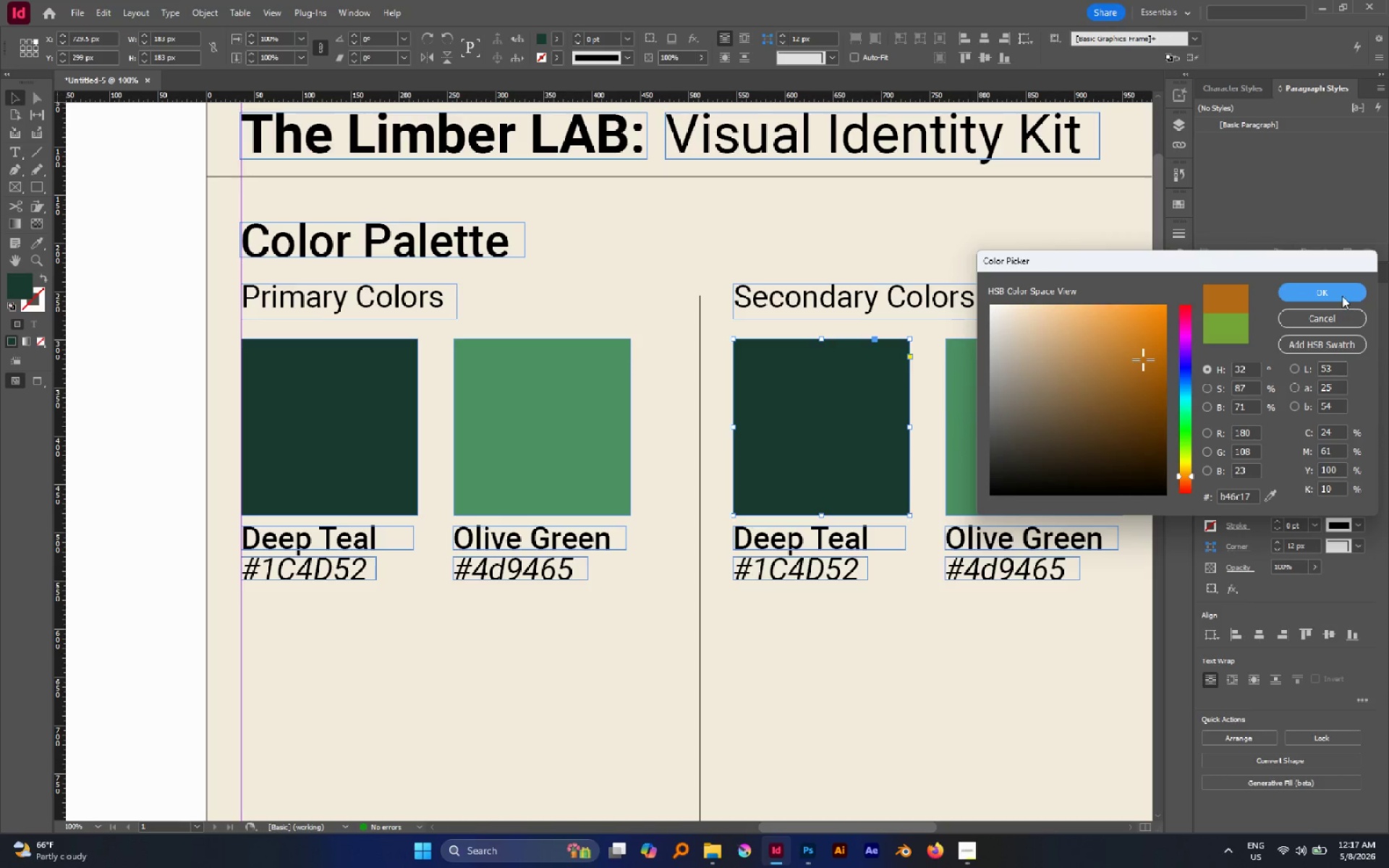 
left_click([1342, 296])
 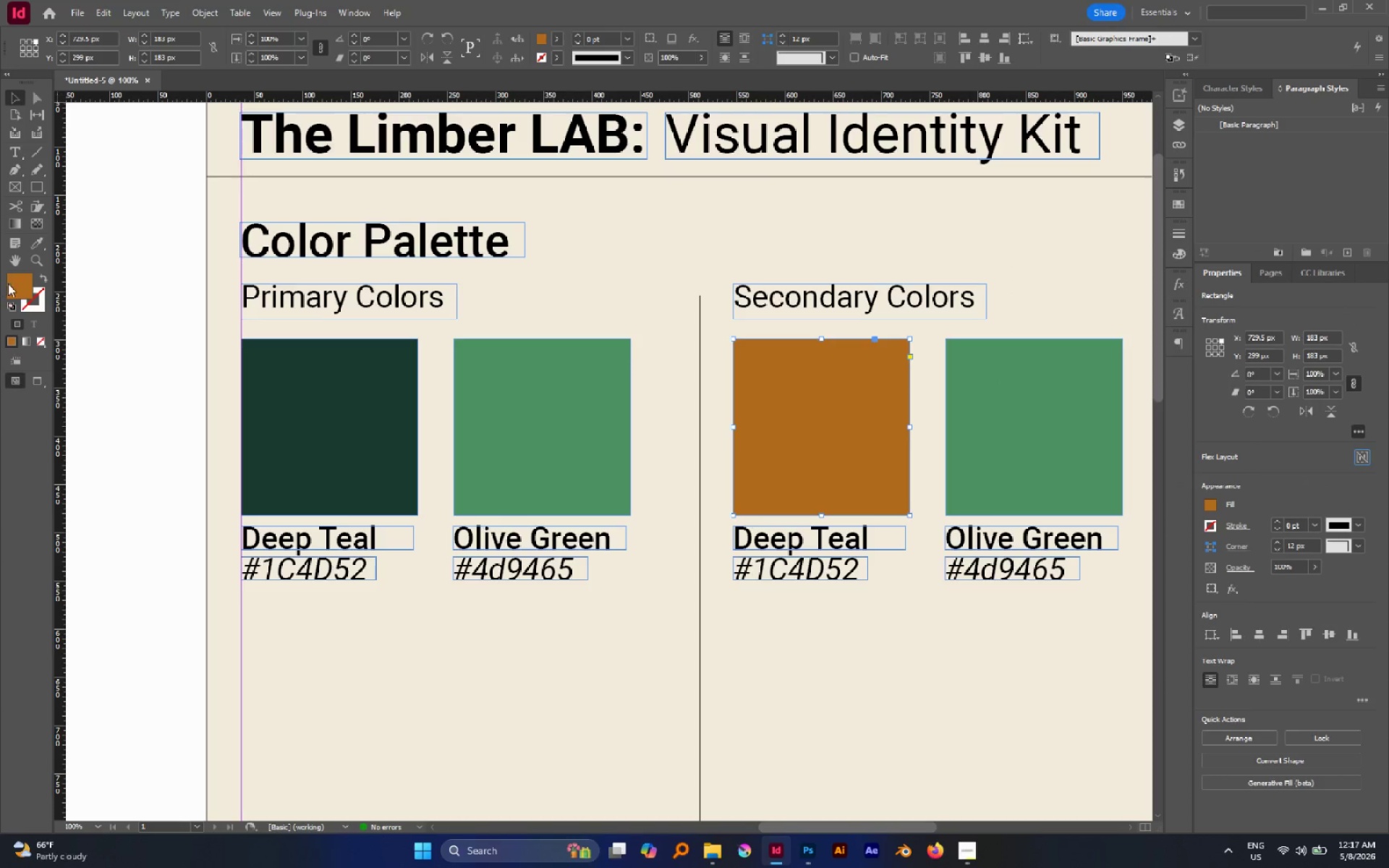 
double_click([19, 284])
 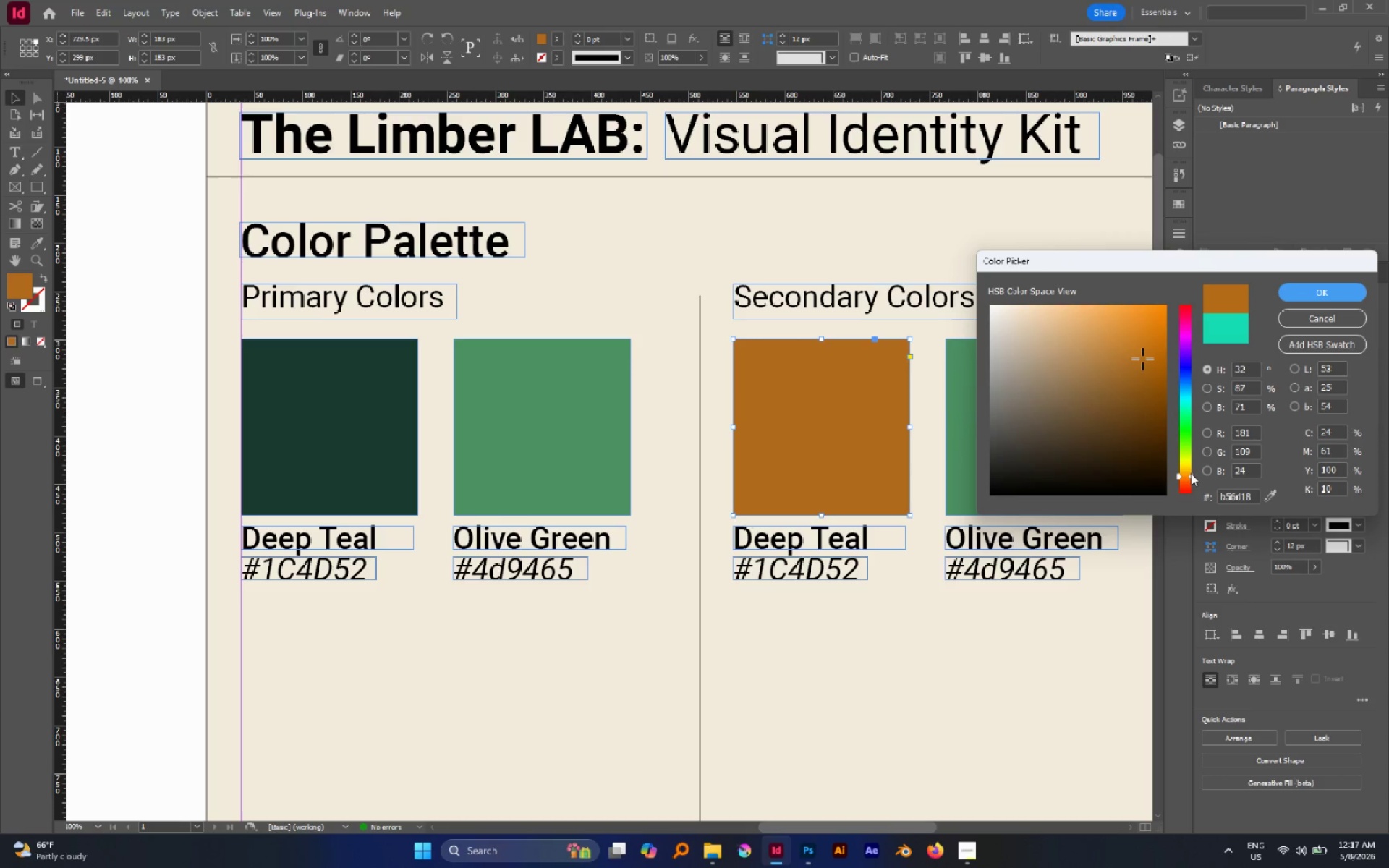 
left_click_drag(start_coordinate=[1159, 346], to_coordinate=[1149, 331])
 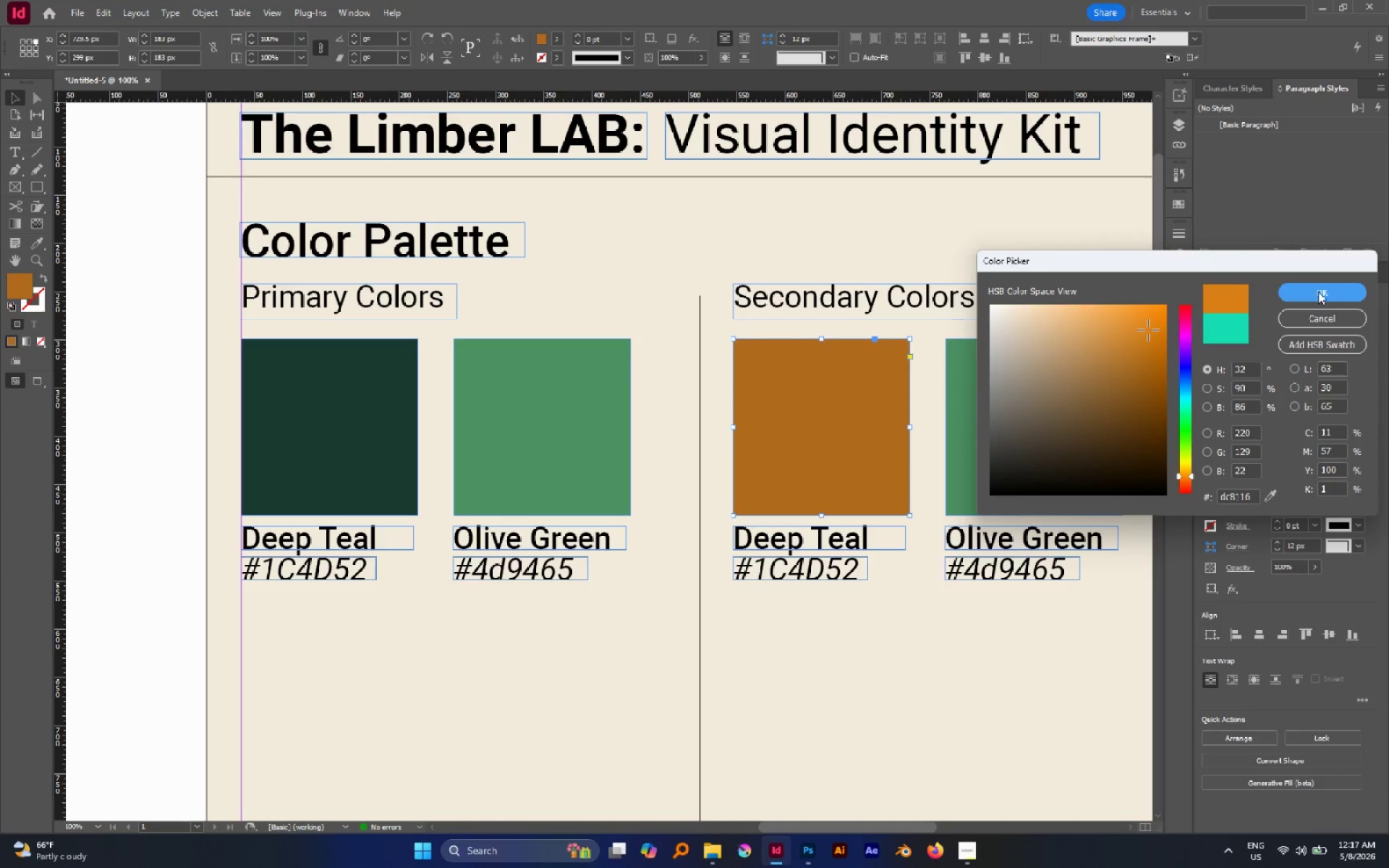 
left_click([1318, 292])
 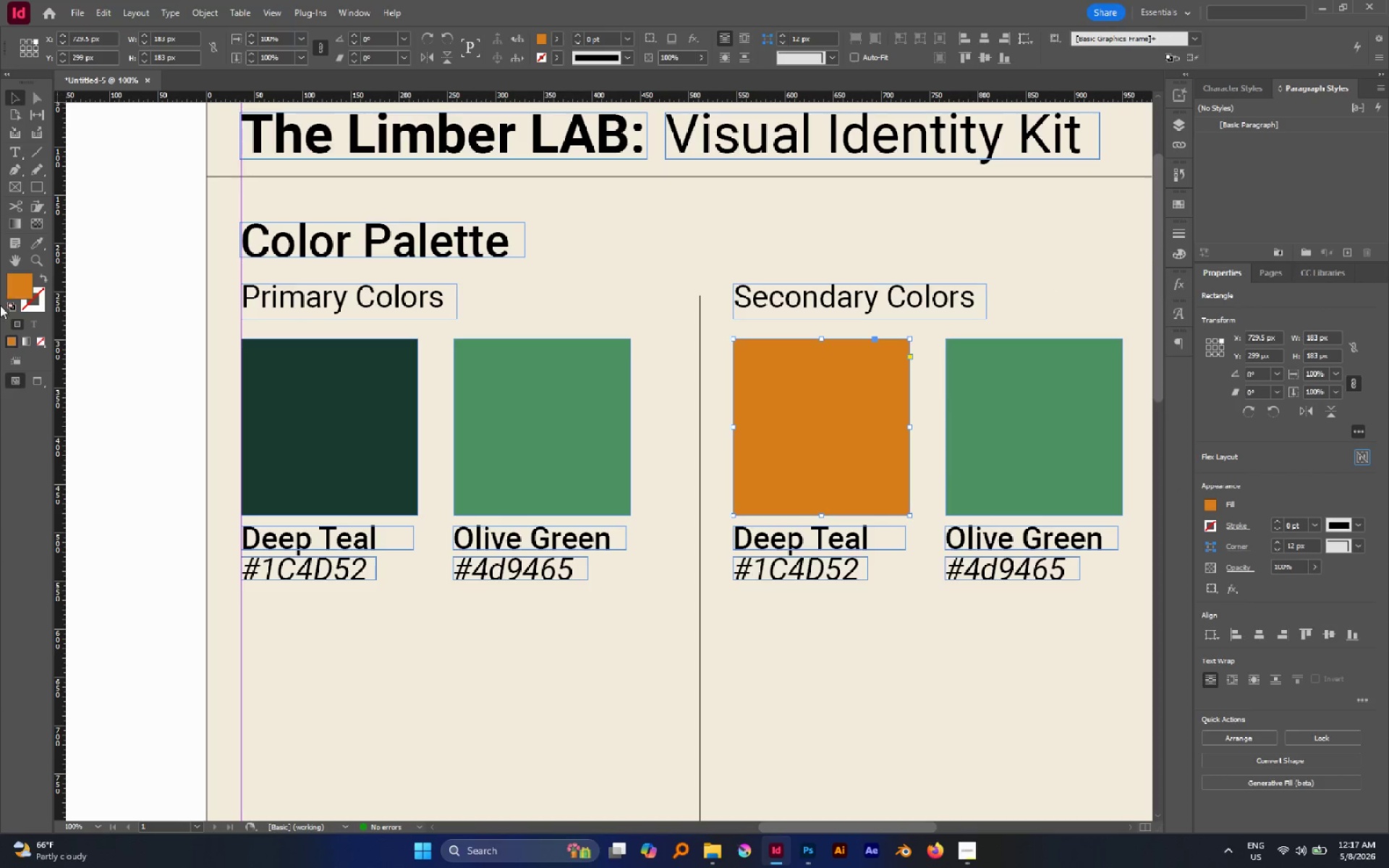 
double_click([17, 286])
 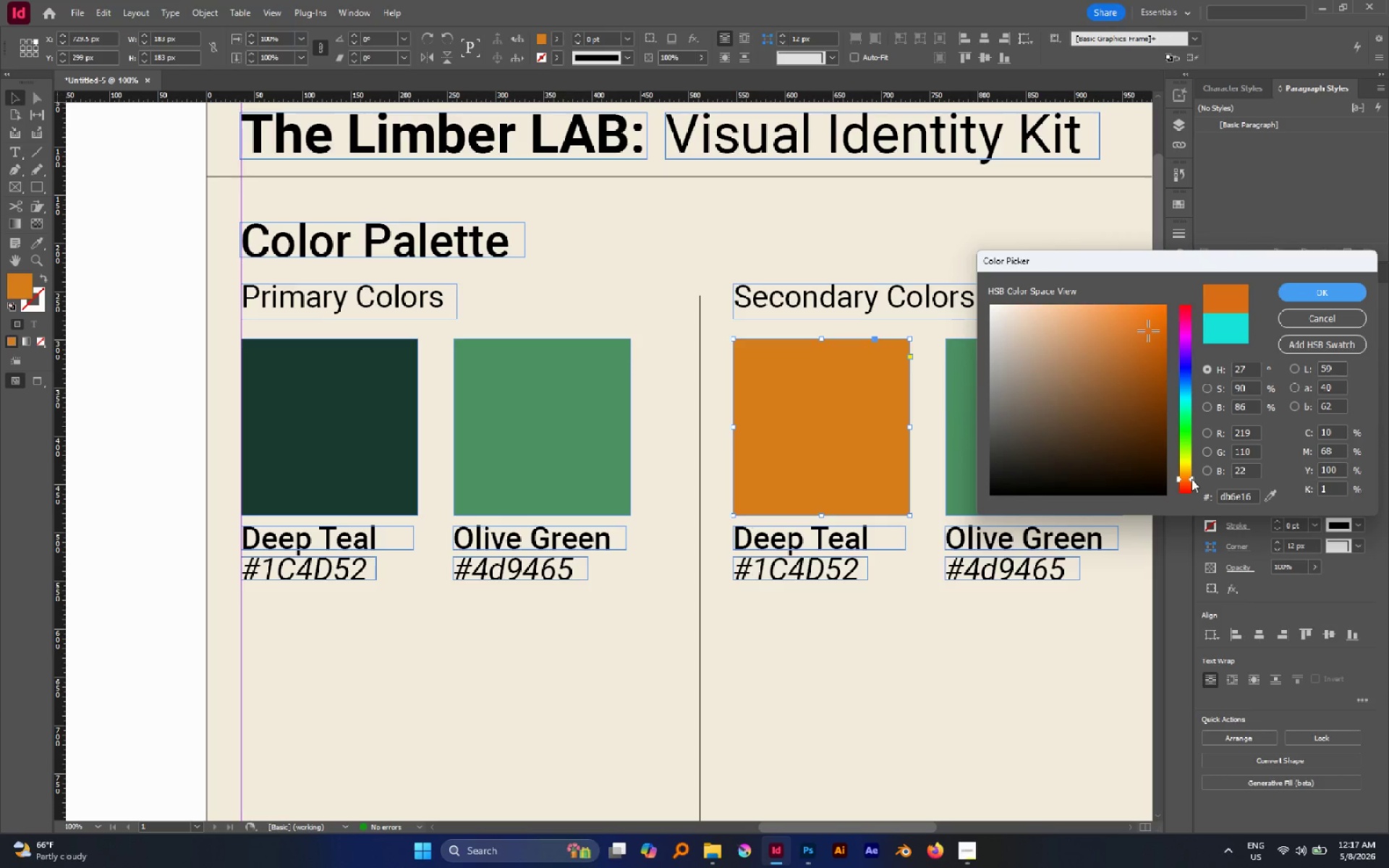 
wait(6.09)
 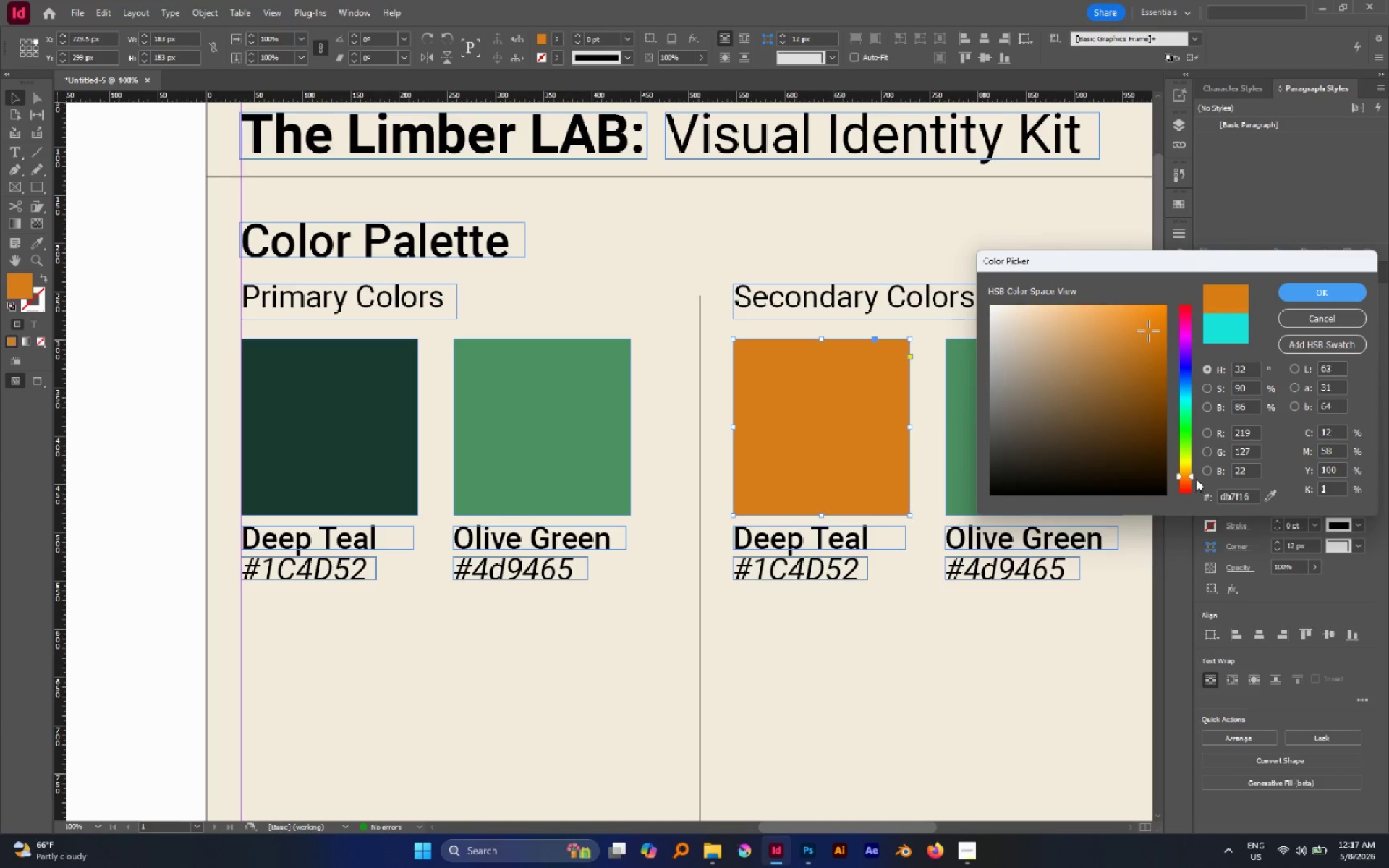 
left_click_drag(start_coordinate=[1156, 333], to_coordinate=[1126, 339])
 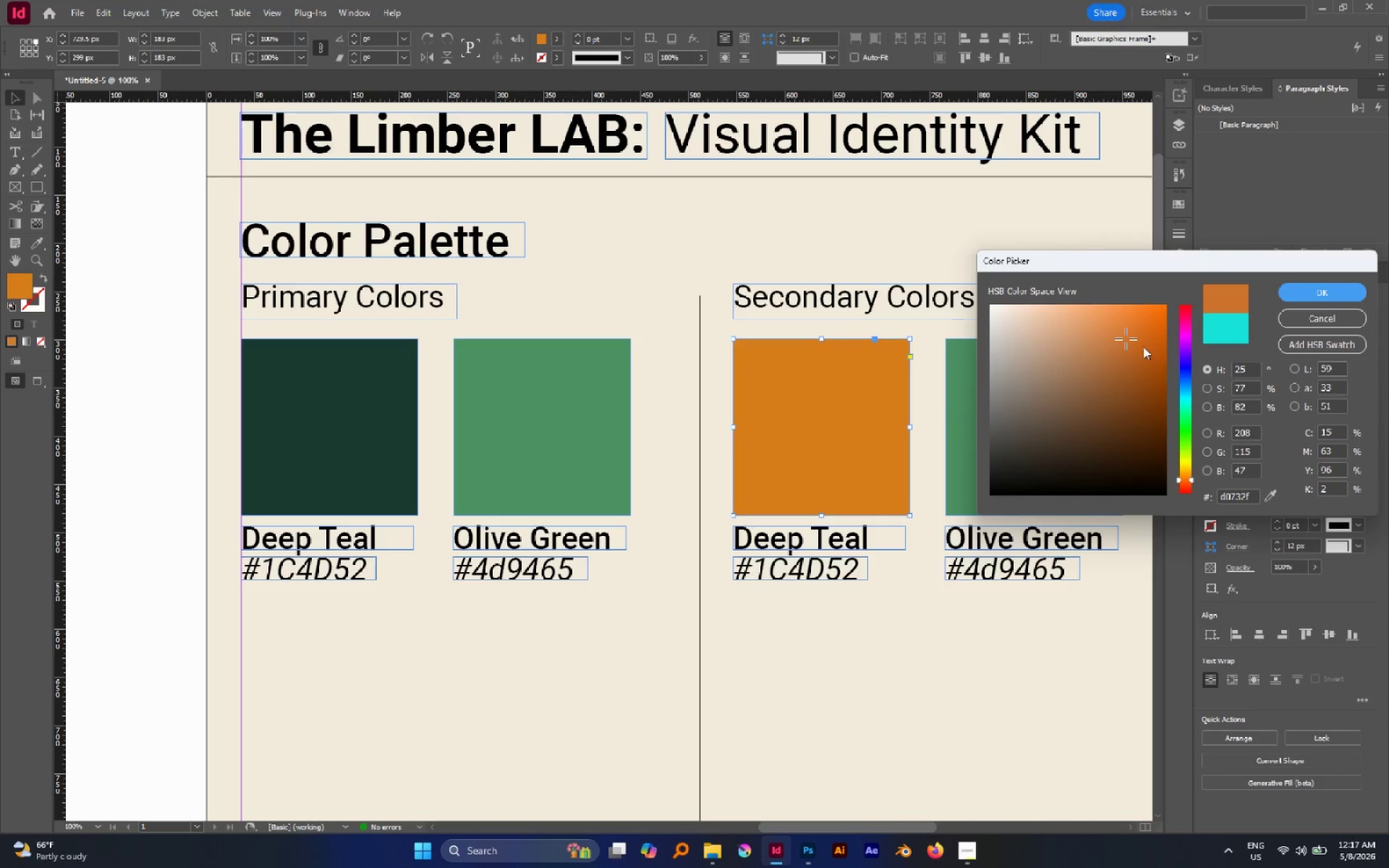 
left_click_drag(start_coordinate=[1128, 339], to_coordinate=[1116, 352])
 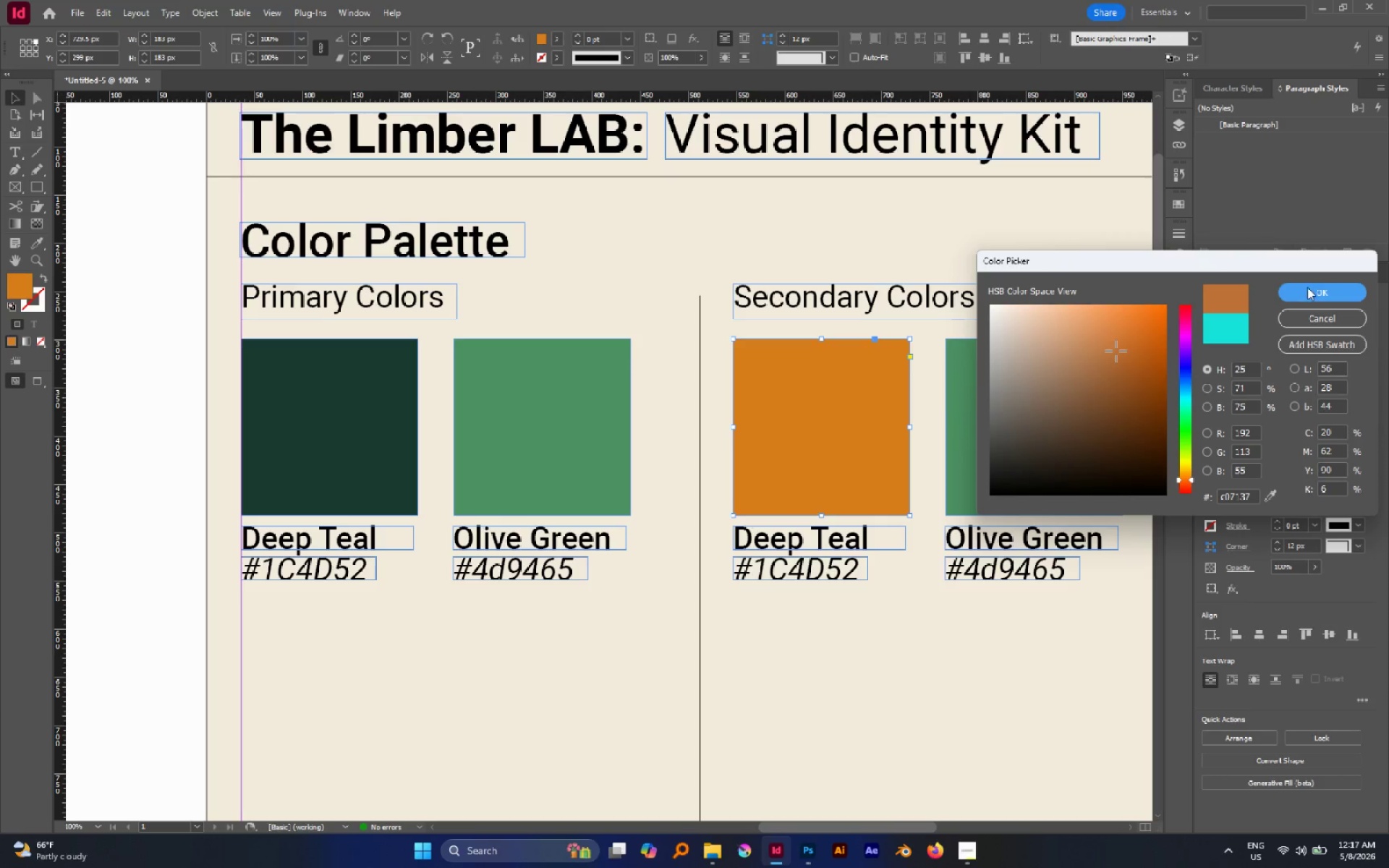 
left_click([1307, 287])
 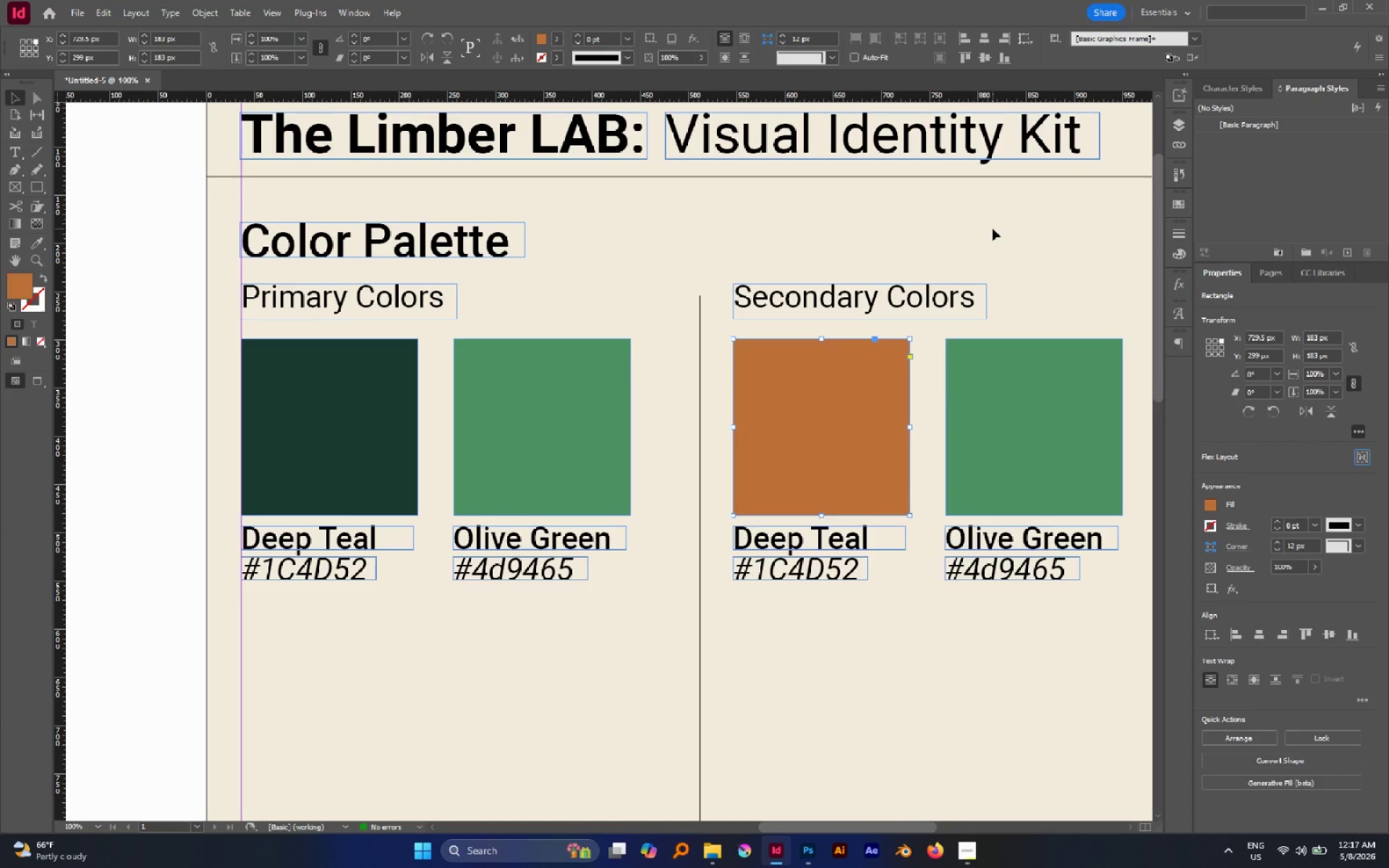 
left_click([993, 229])
 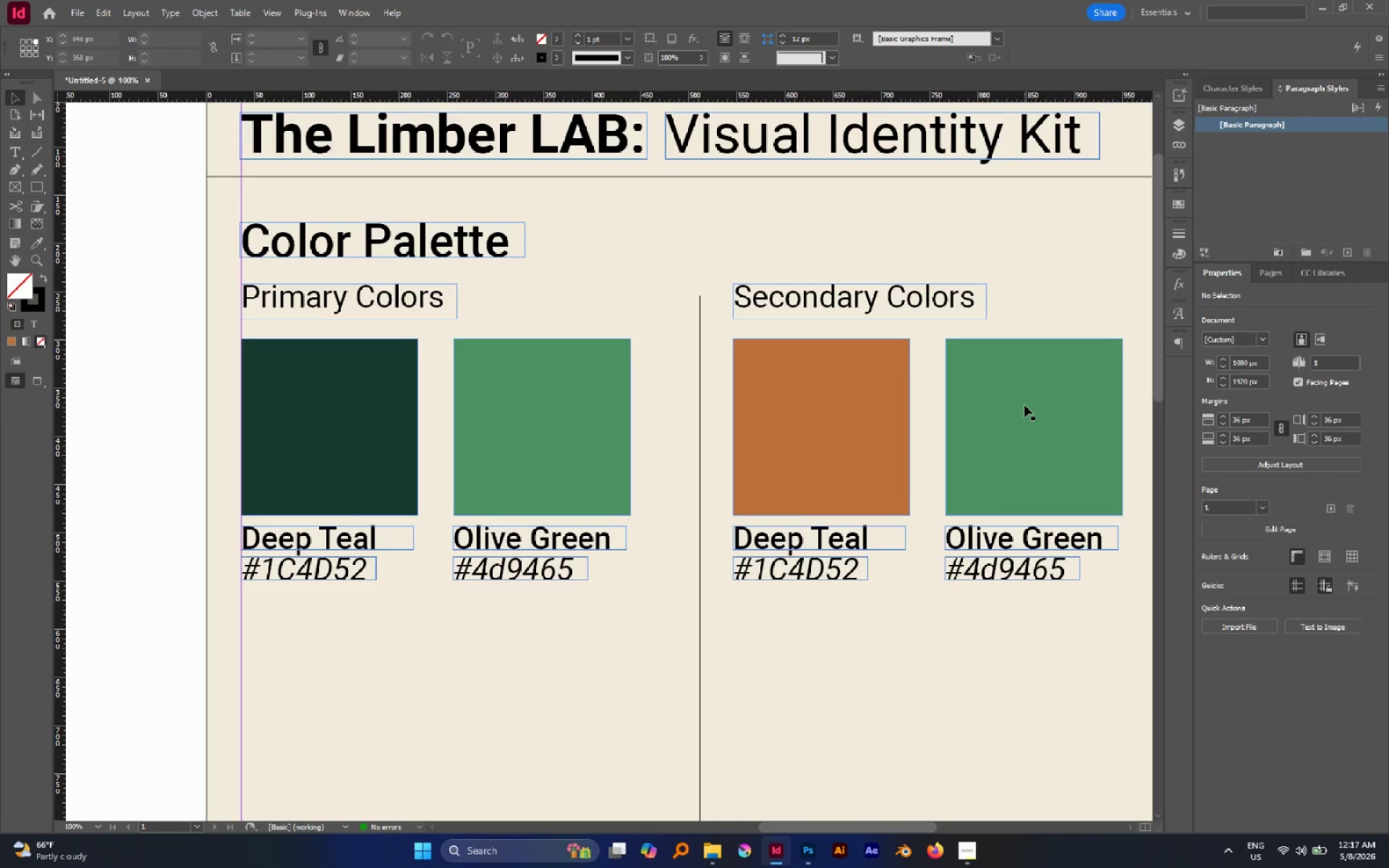 
left_click([1024, 405])
 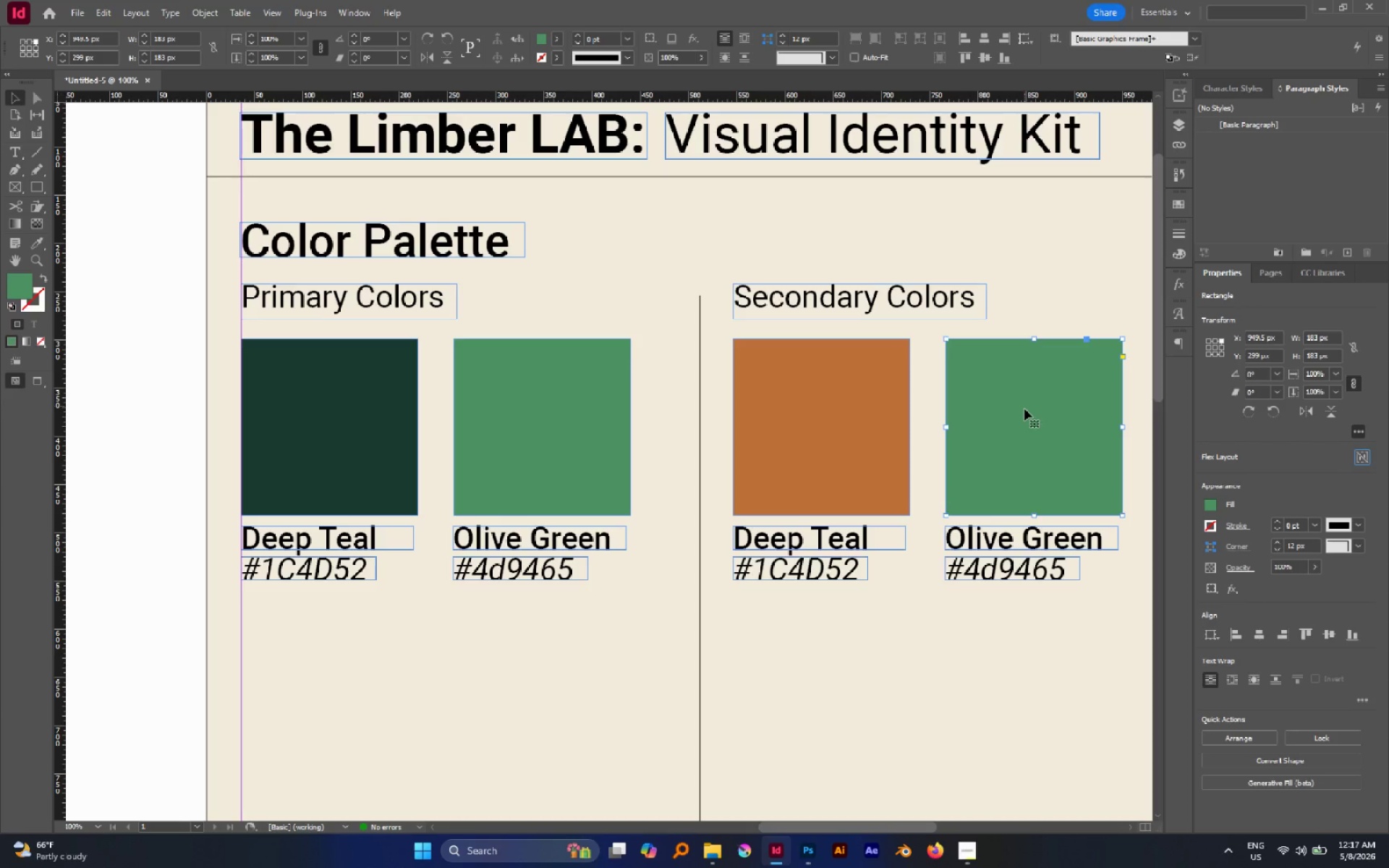 
key(I)
 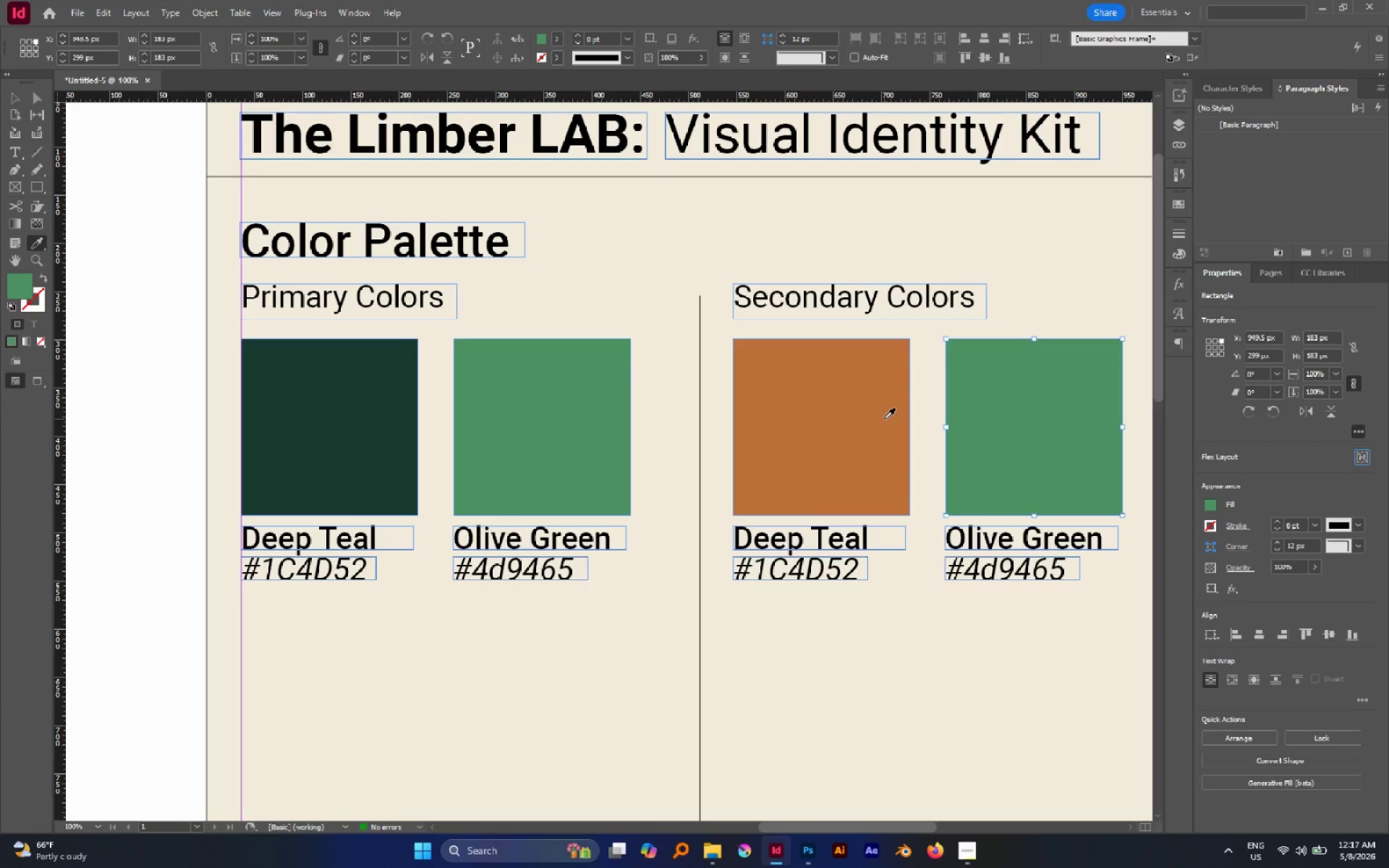 
left_click([884, 419])
 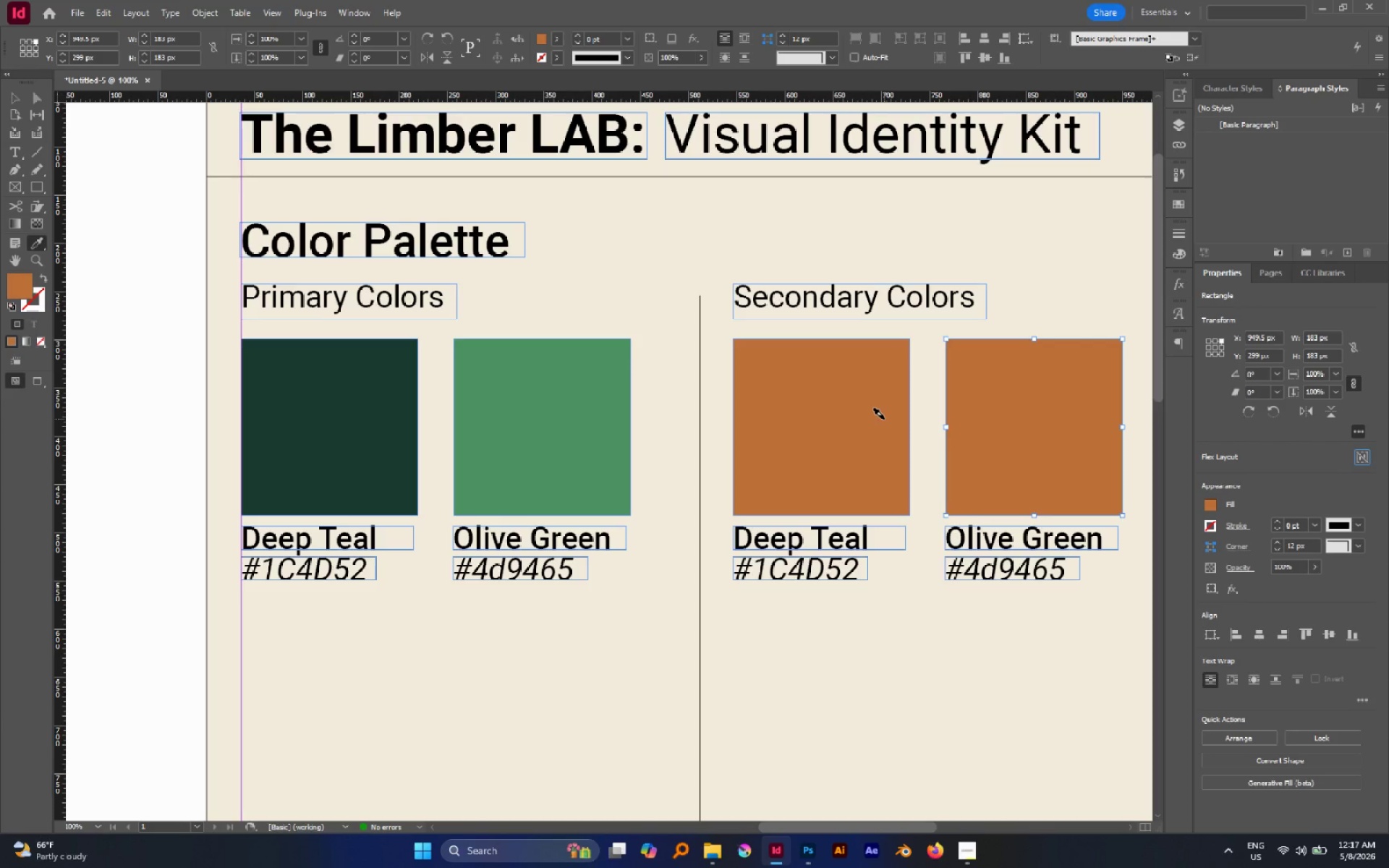 
key(V)
 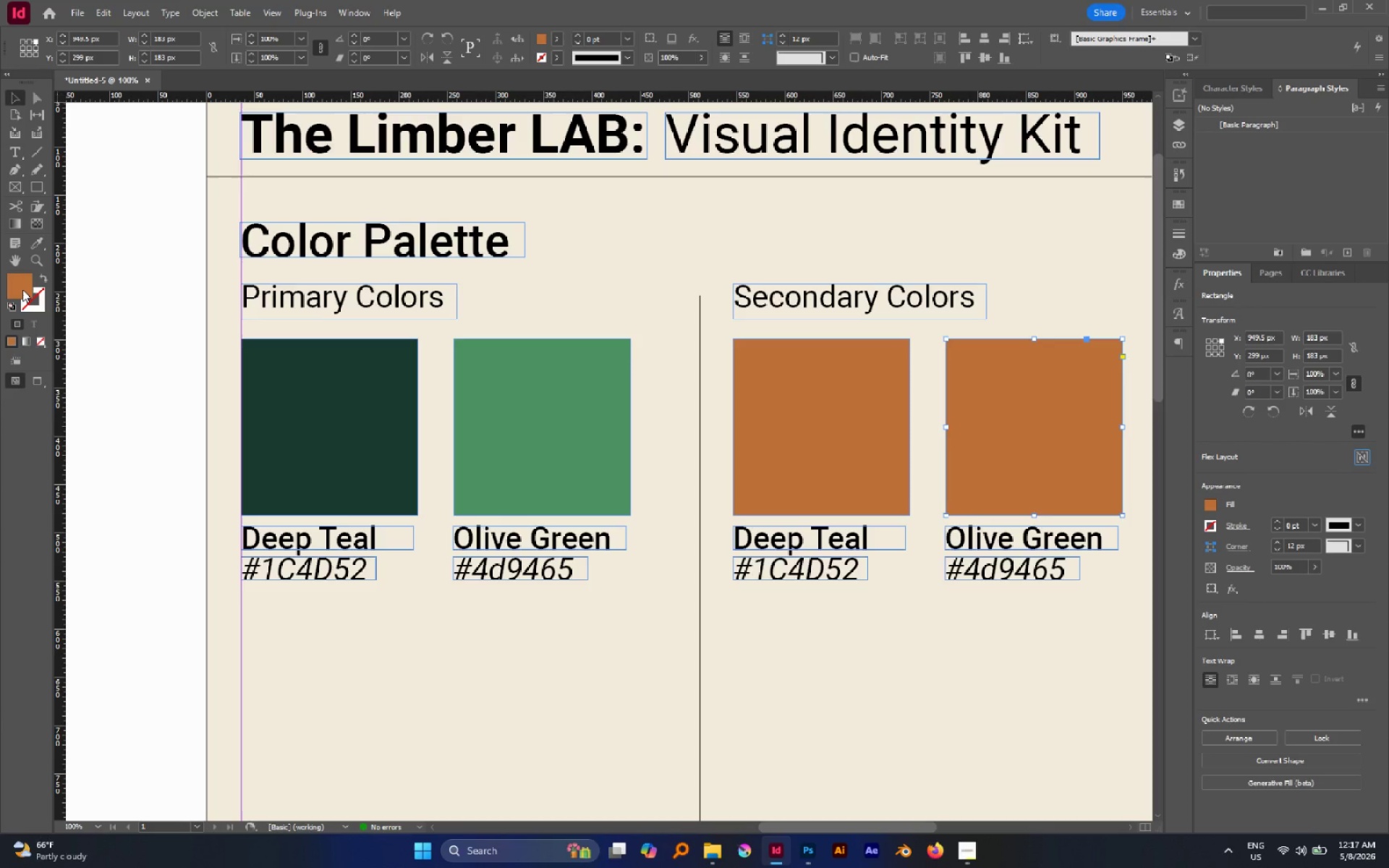 
double_click([22, 289])
 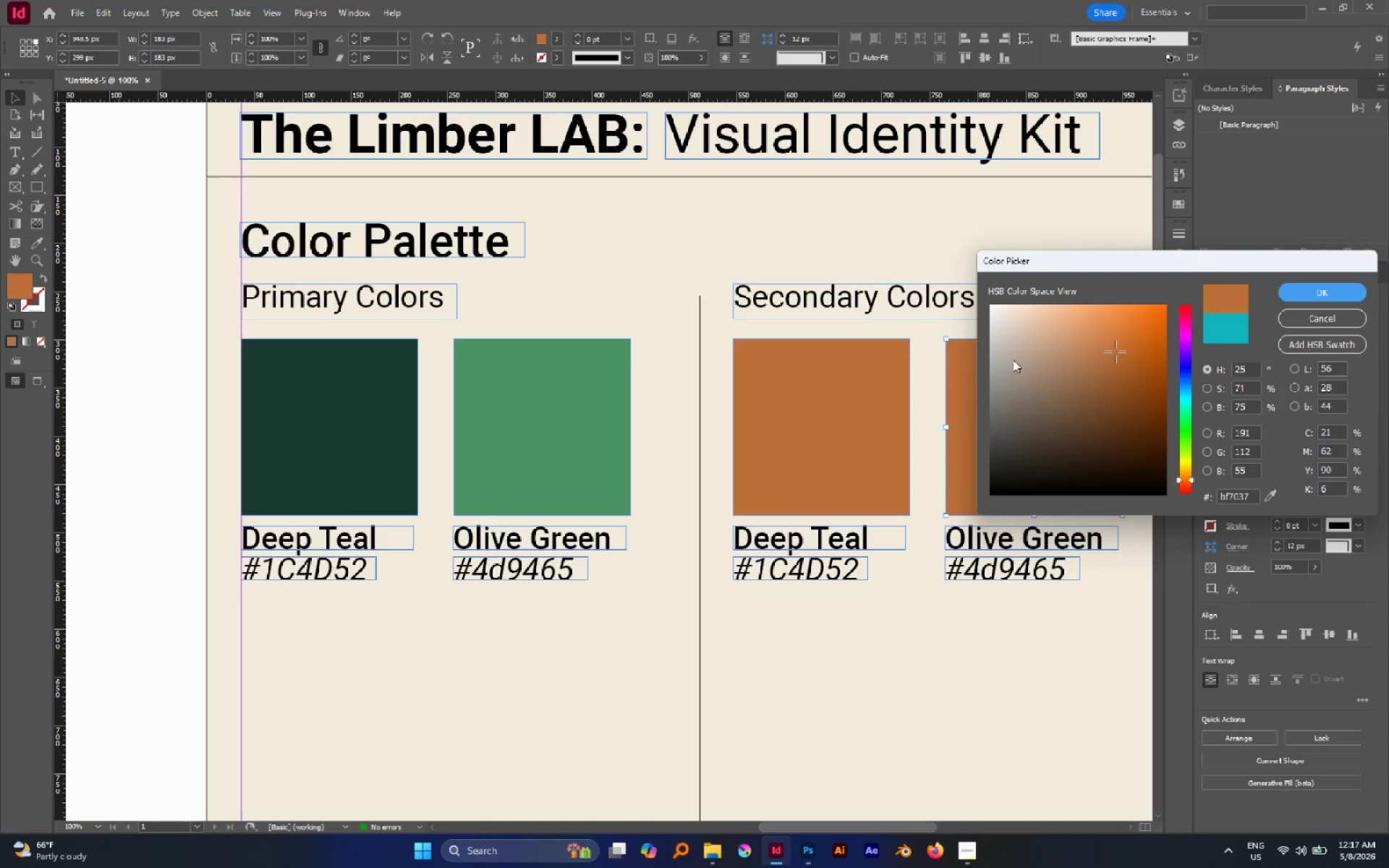 
left_click_drag(start_coordinate=[1028, 336], to_coordinate=[1032, 338])
 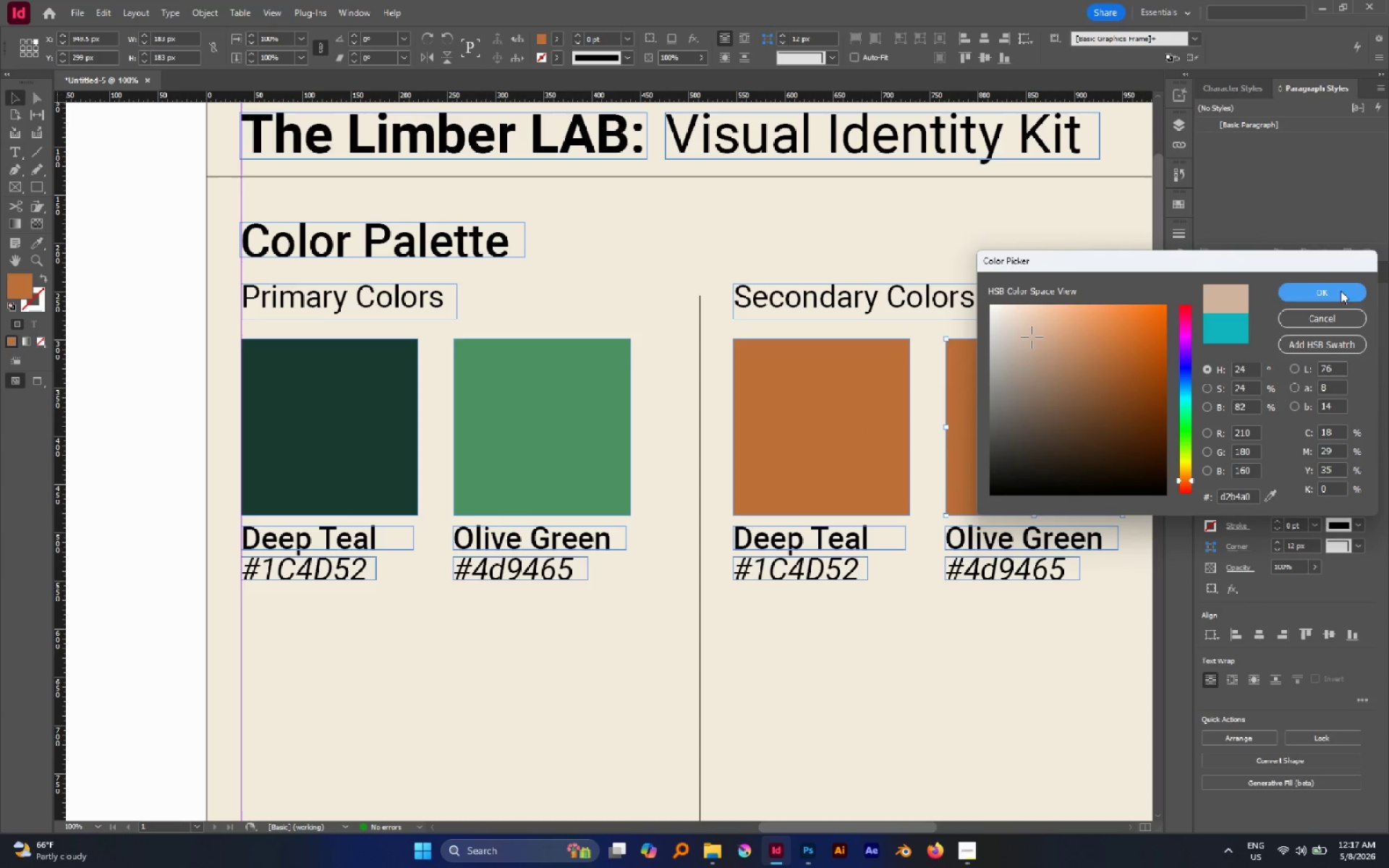 
left_click([1338, 290])
 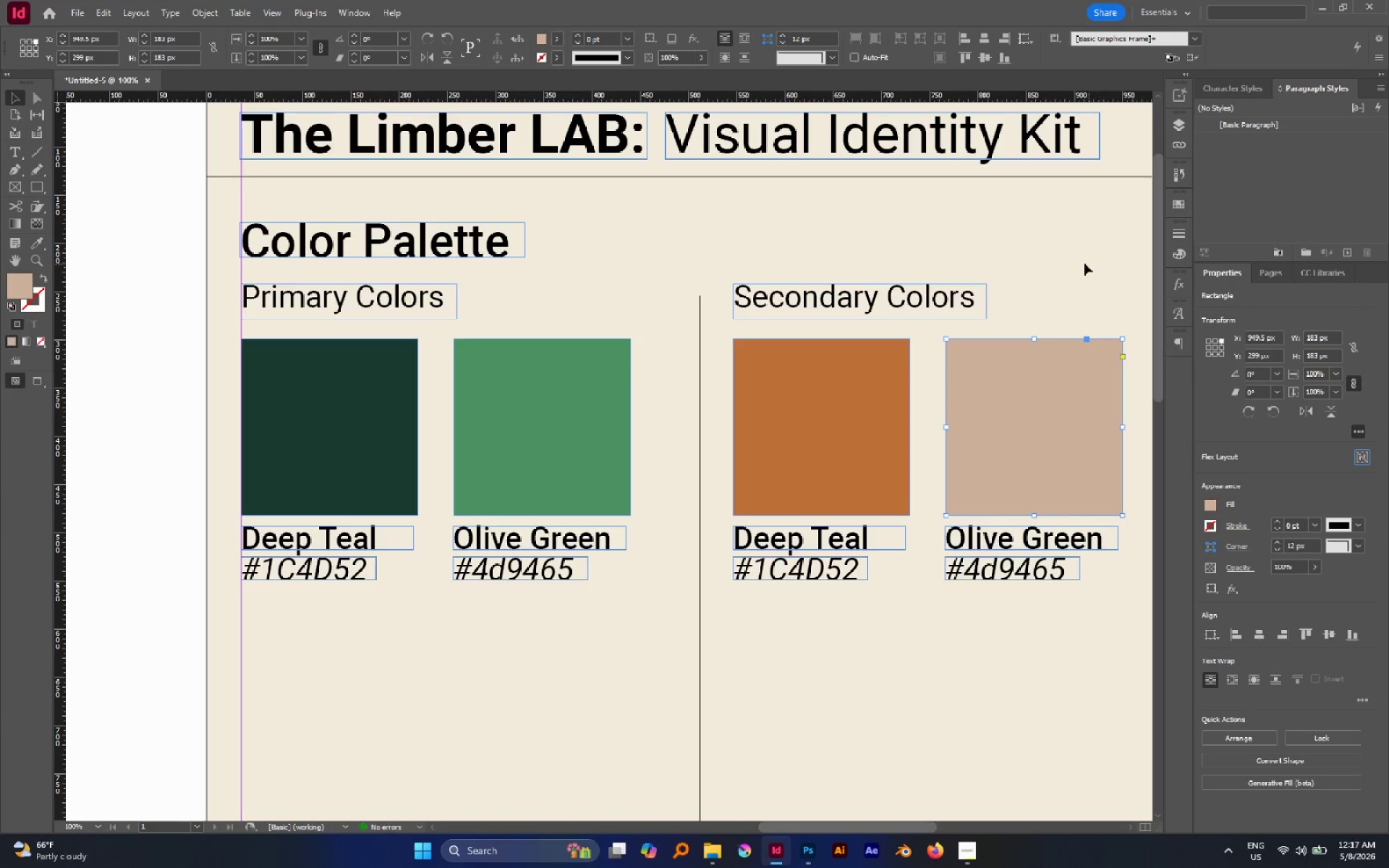 
left_click([1083, 263])
 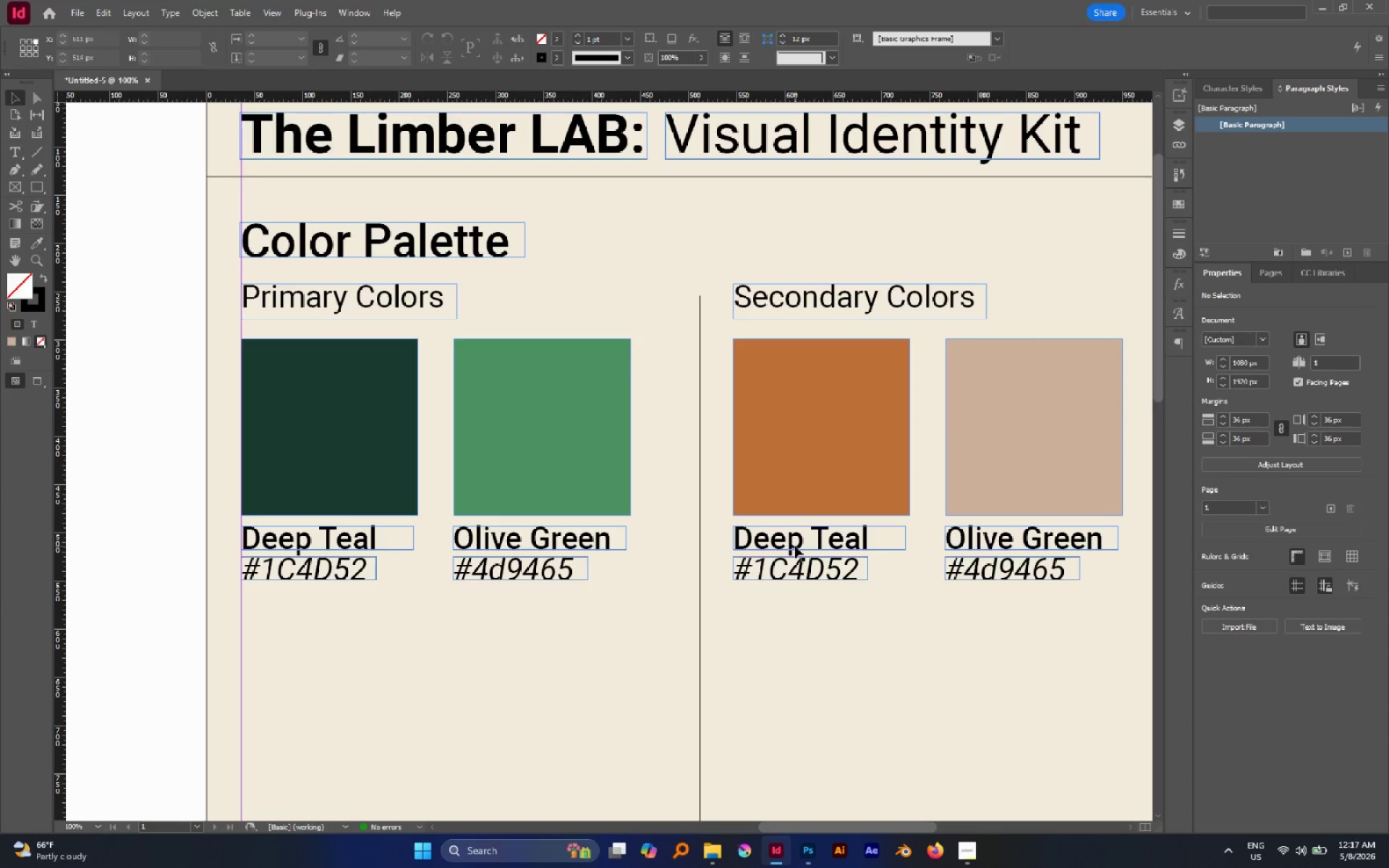 
double_click([795, 546])
 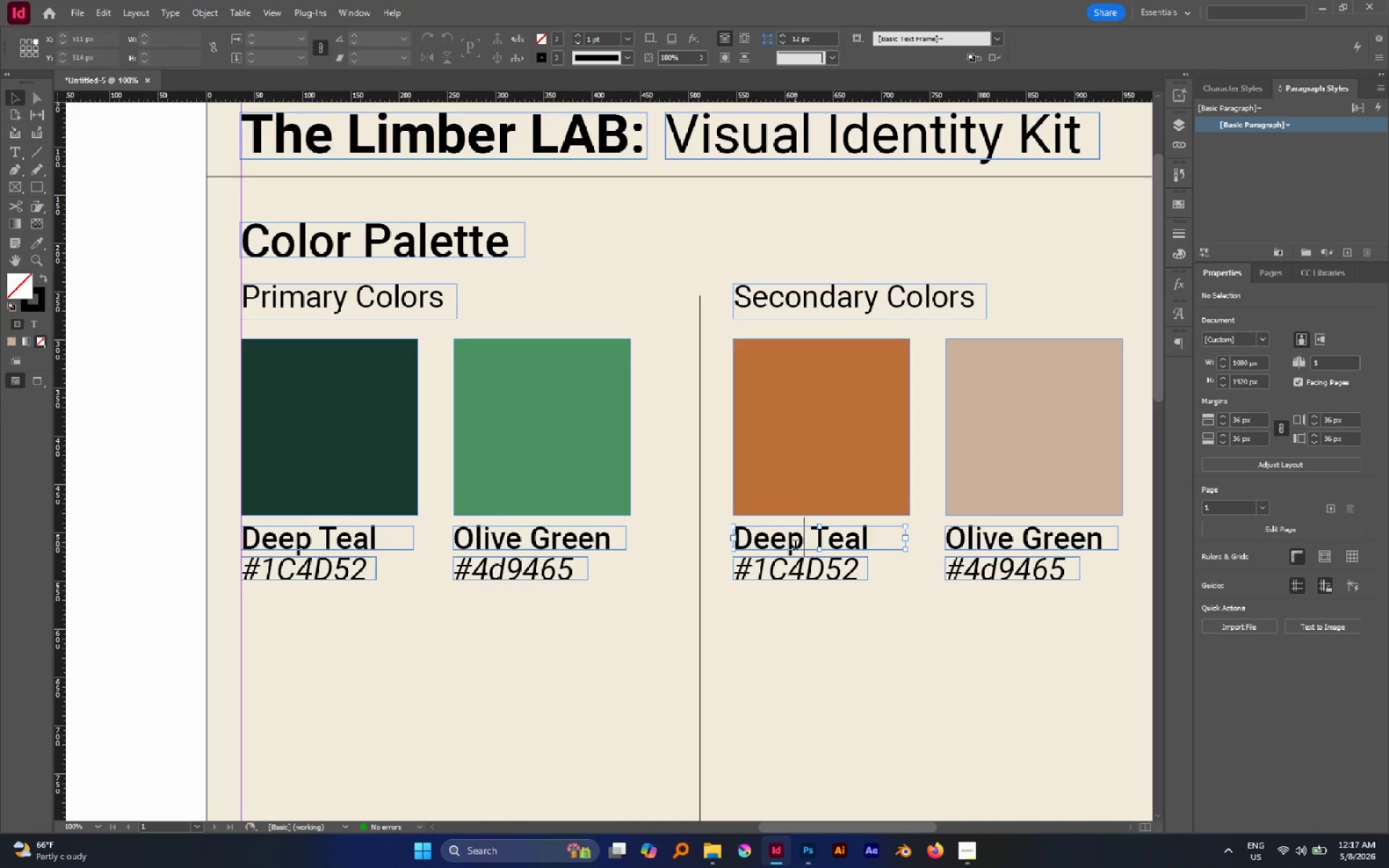 
triple_click([795, 546])
 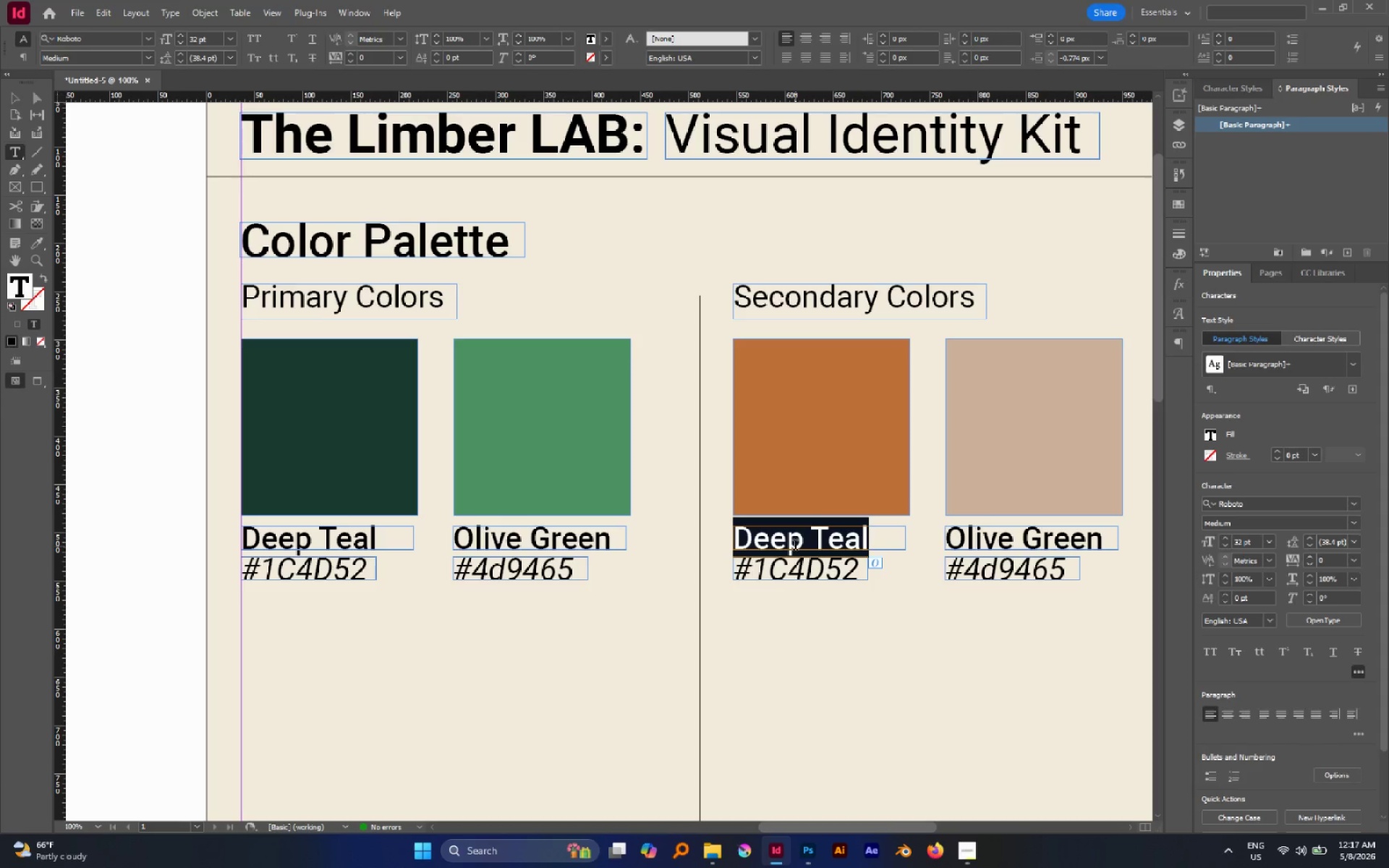 
type(Muted Coal)
key(Backspace)
key(Backspace)
type(ral)
 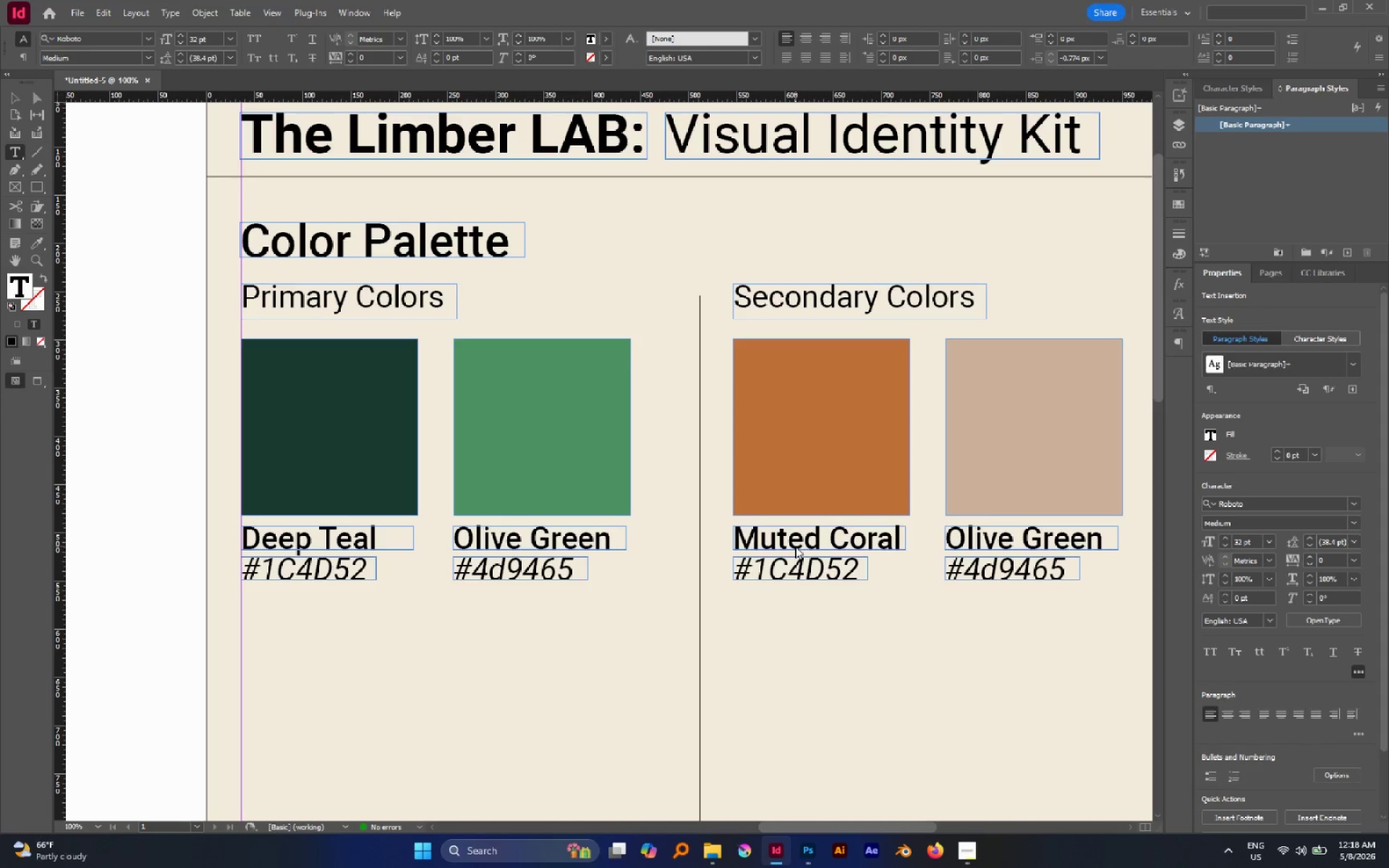 
double_click([979, 538])
 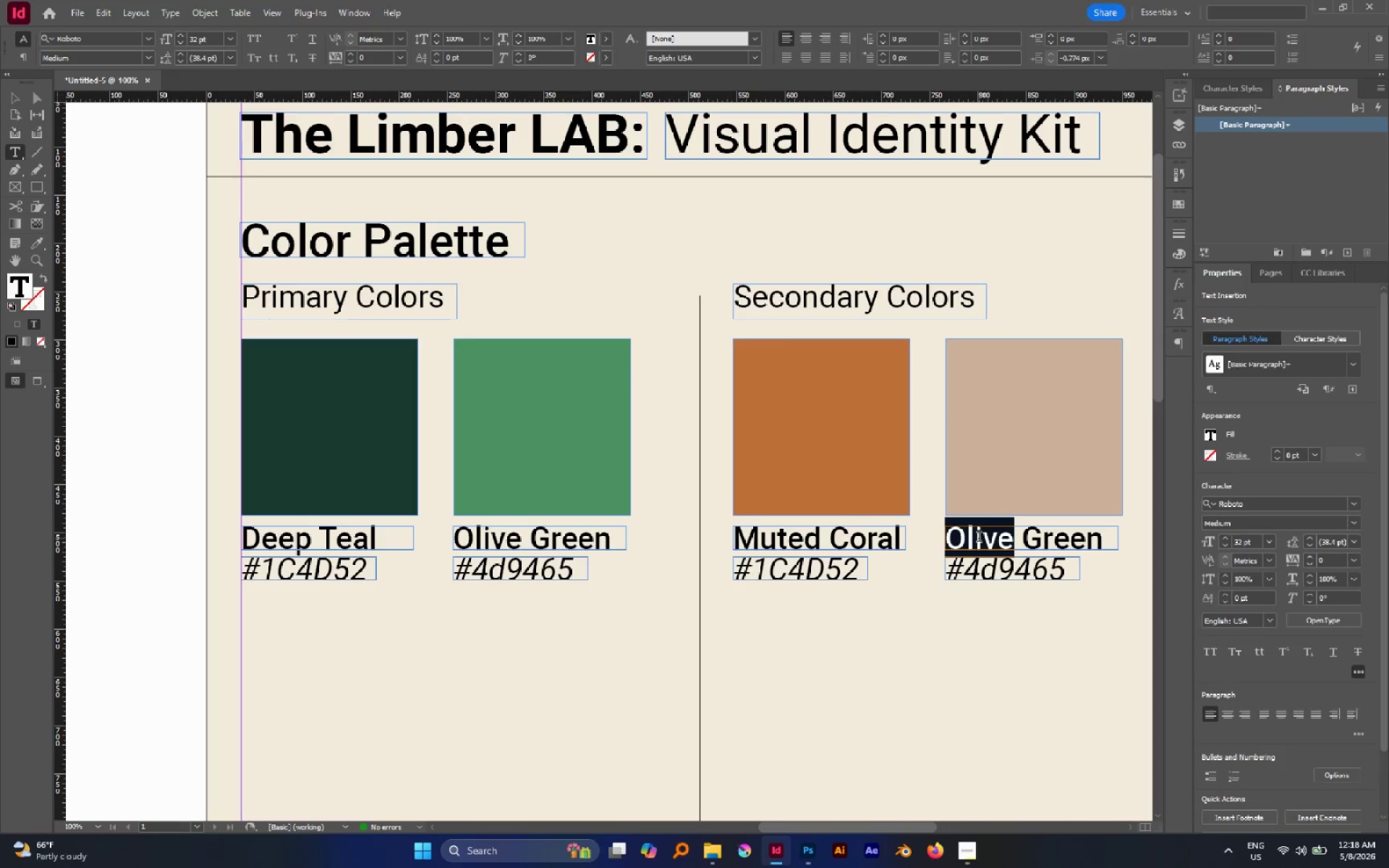 
triple_click([979, 538])
 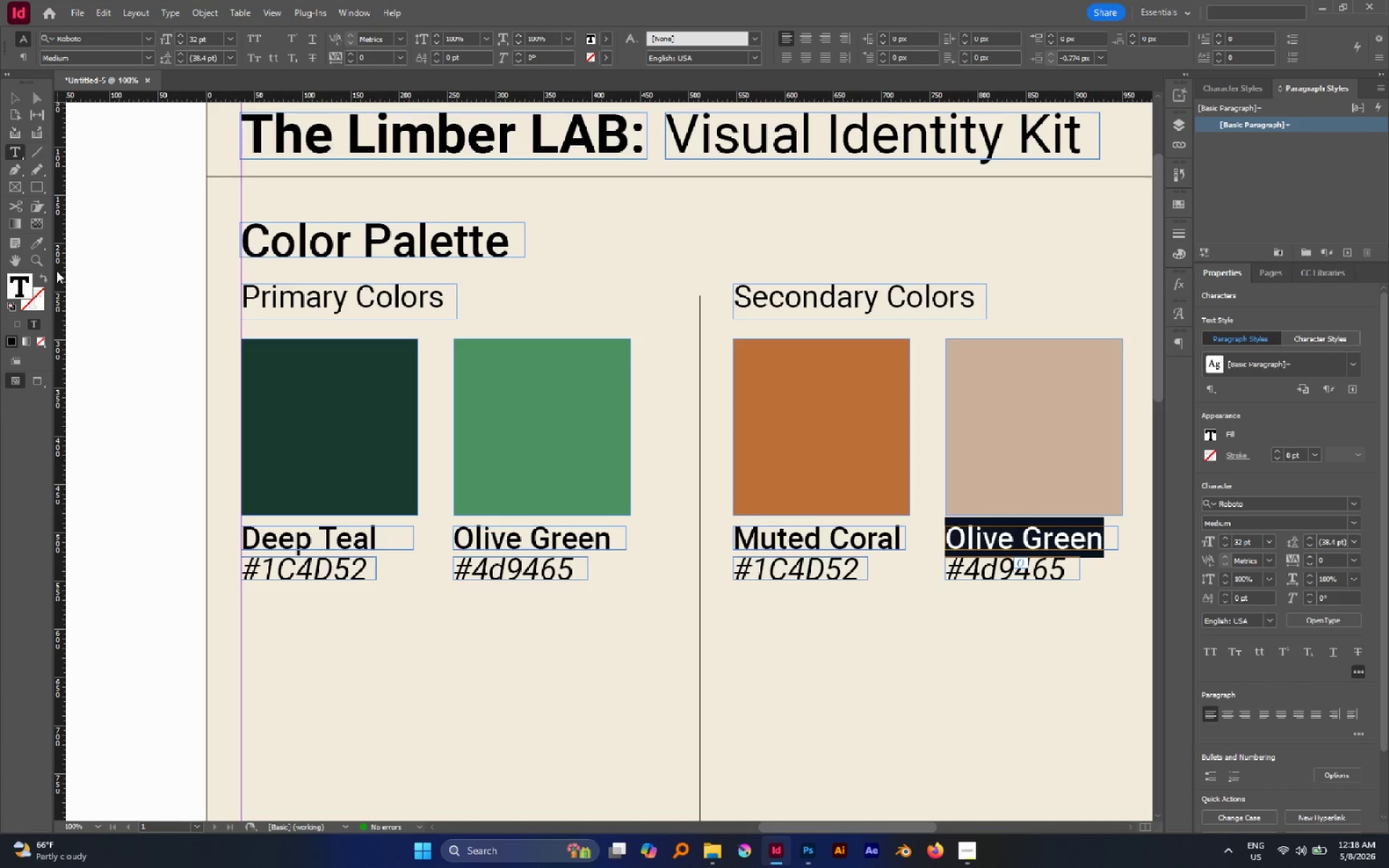 
wait(8.53)
 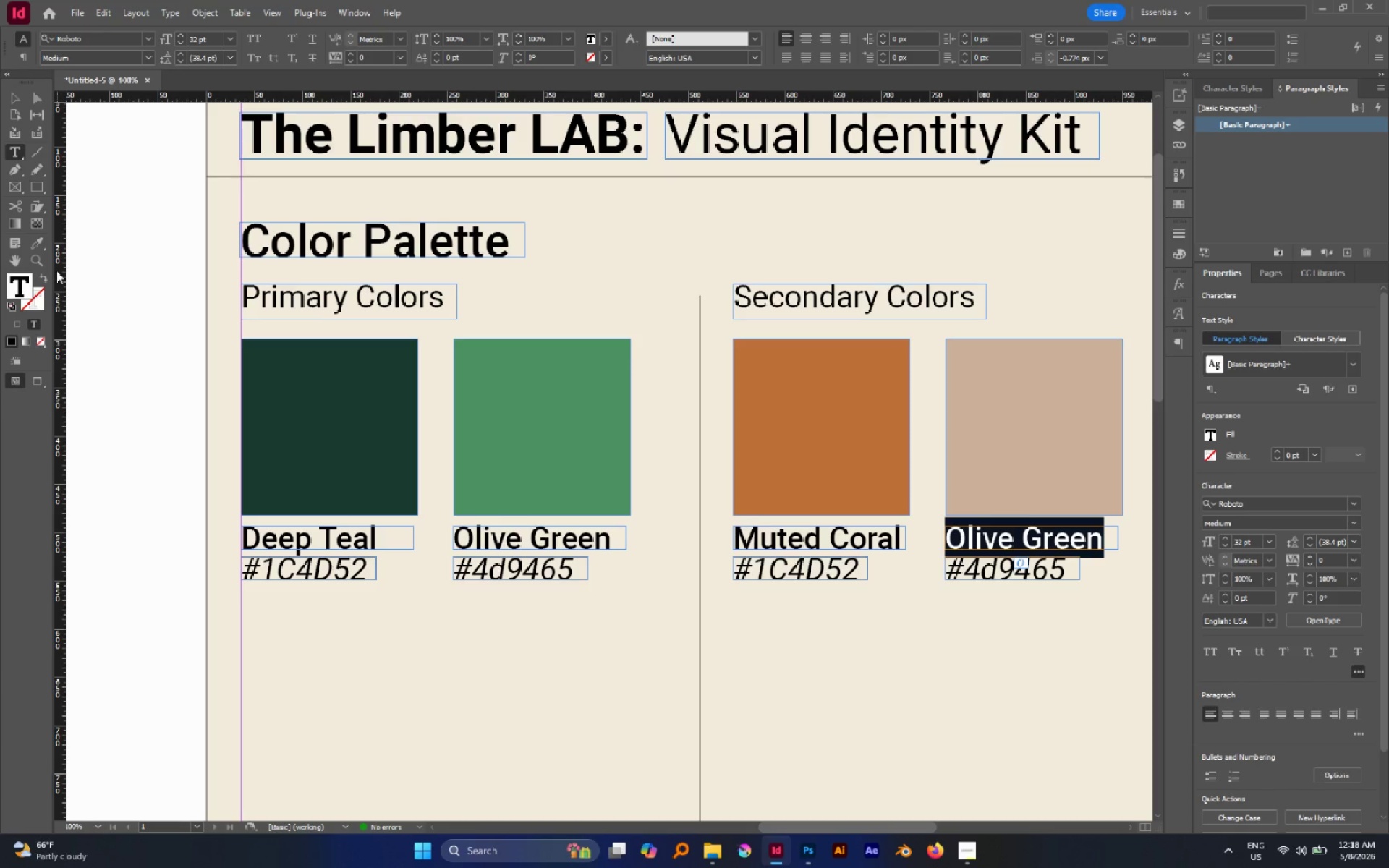 
type(Beige)
 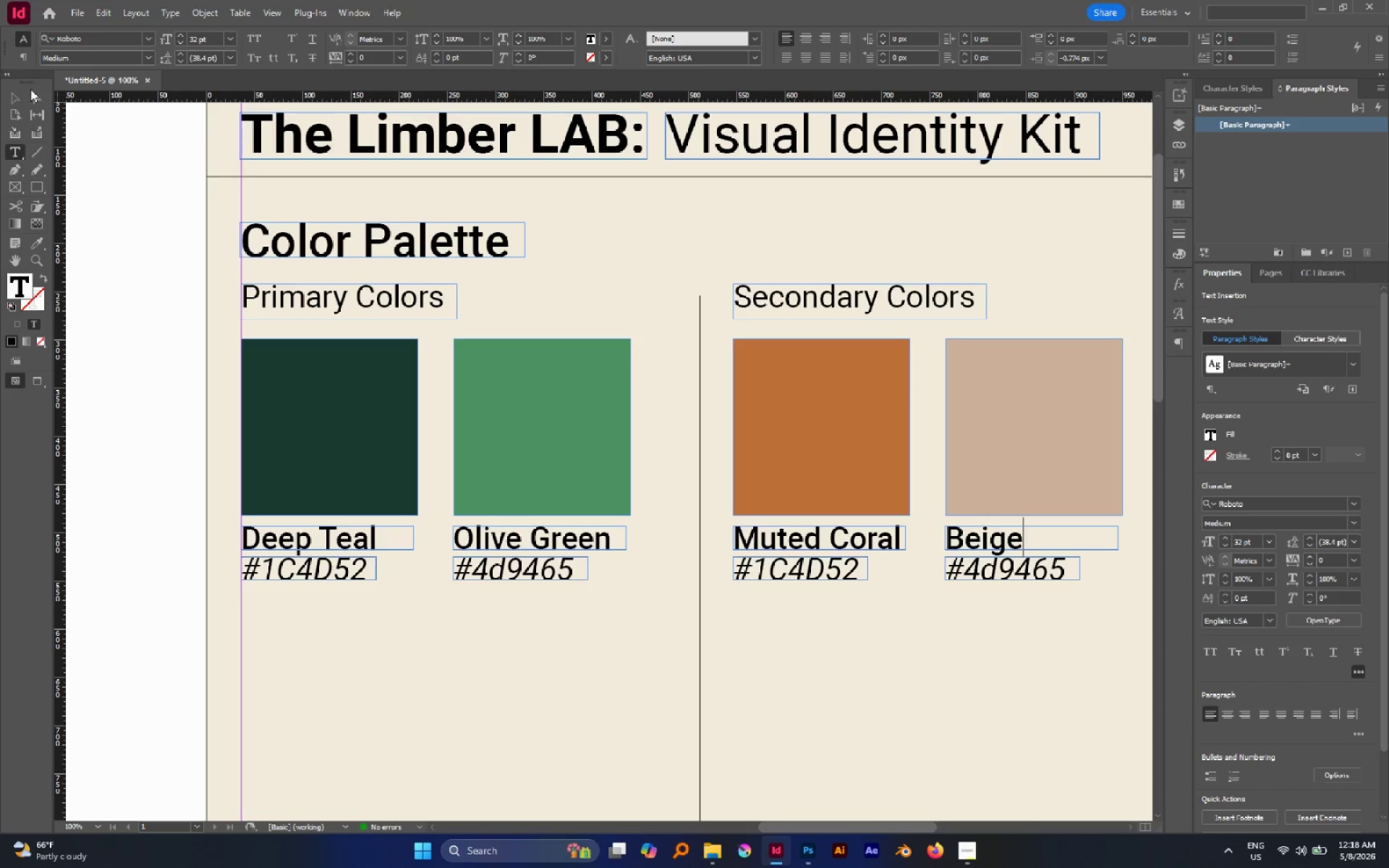 
left_click([23, 95])
 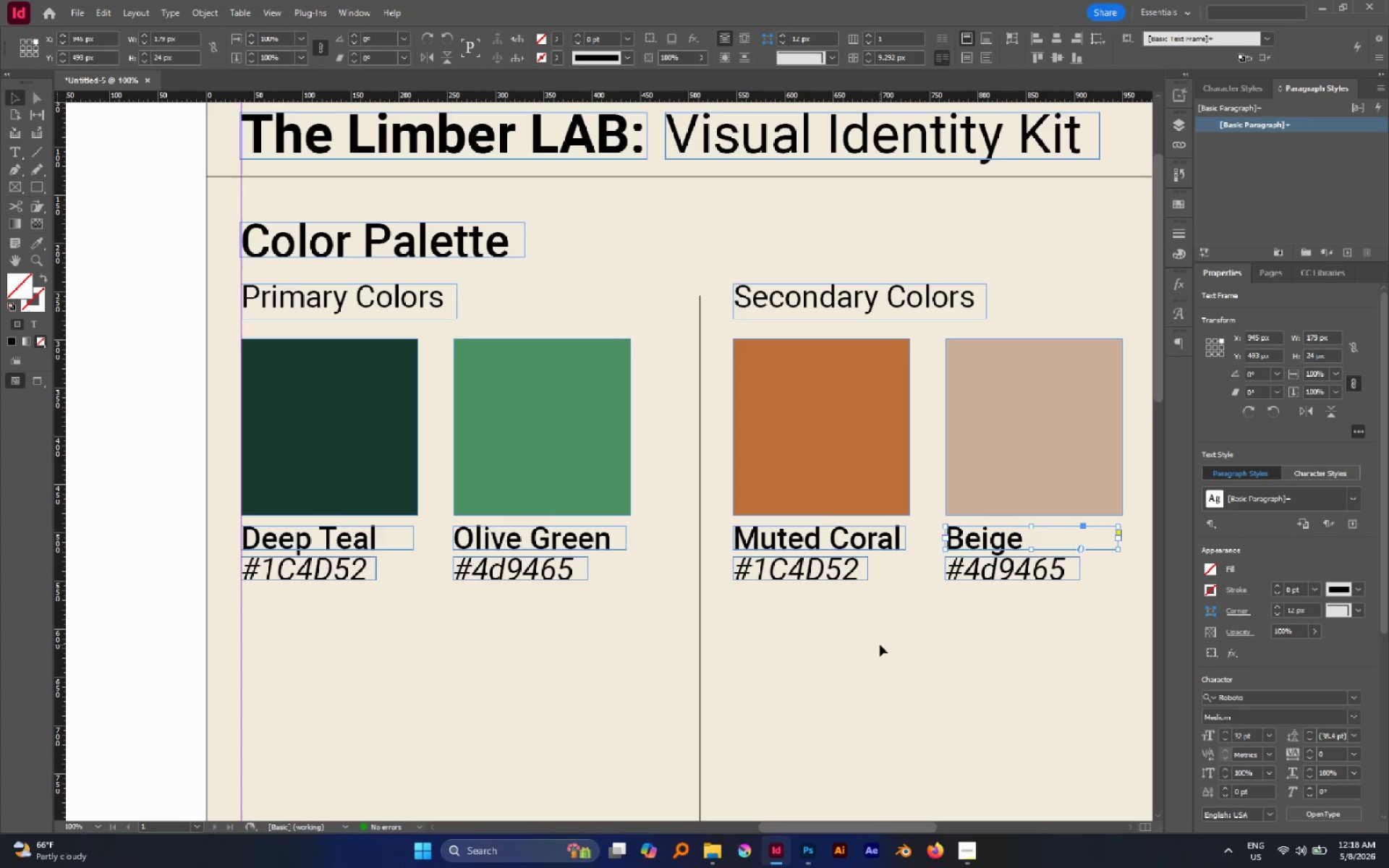 
hold_key(key=Space, duration=0.75)
 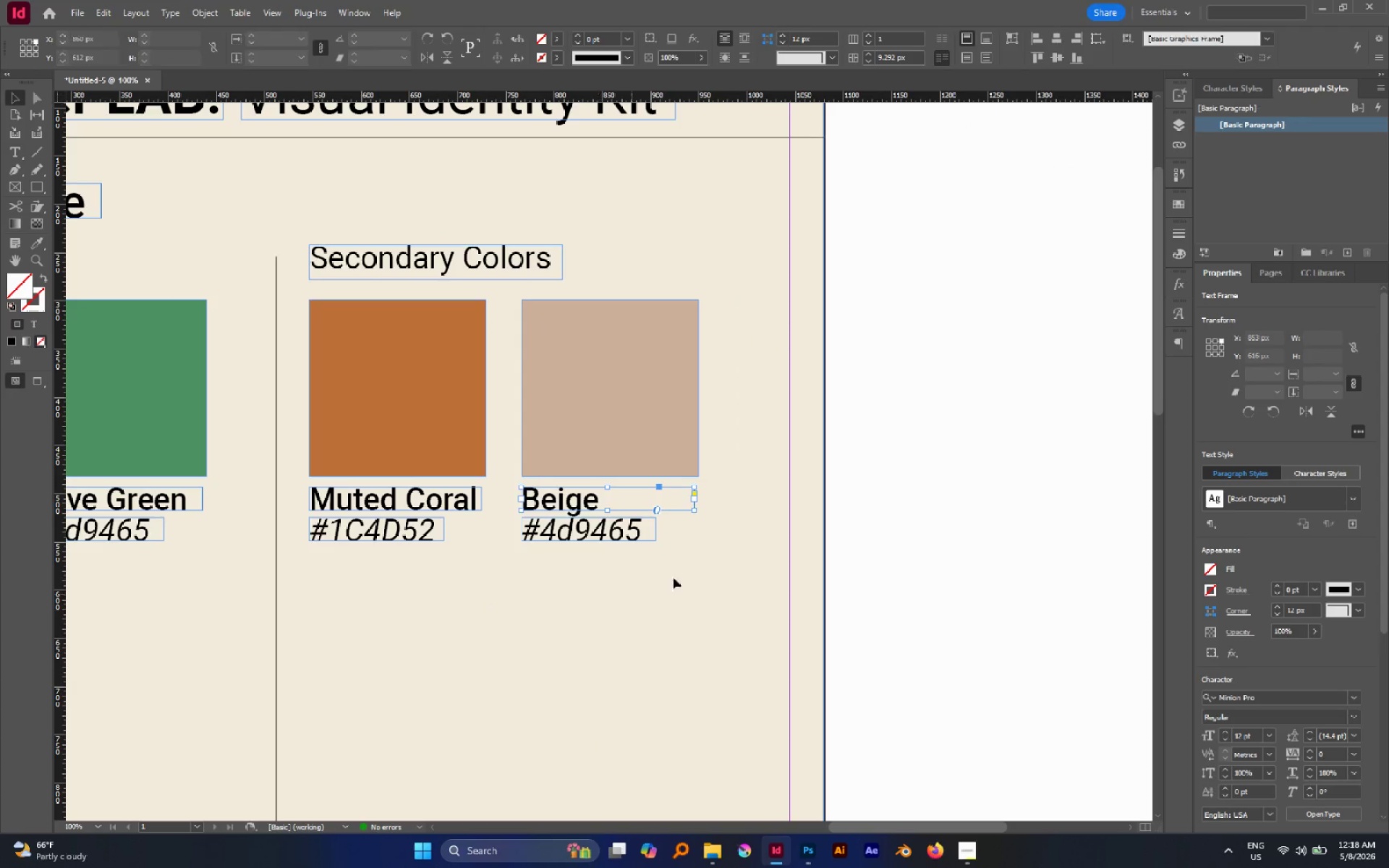 
left_click_drag(start_coordinate=[880, 645], to_coordinate=[456, 606])
 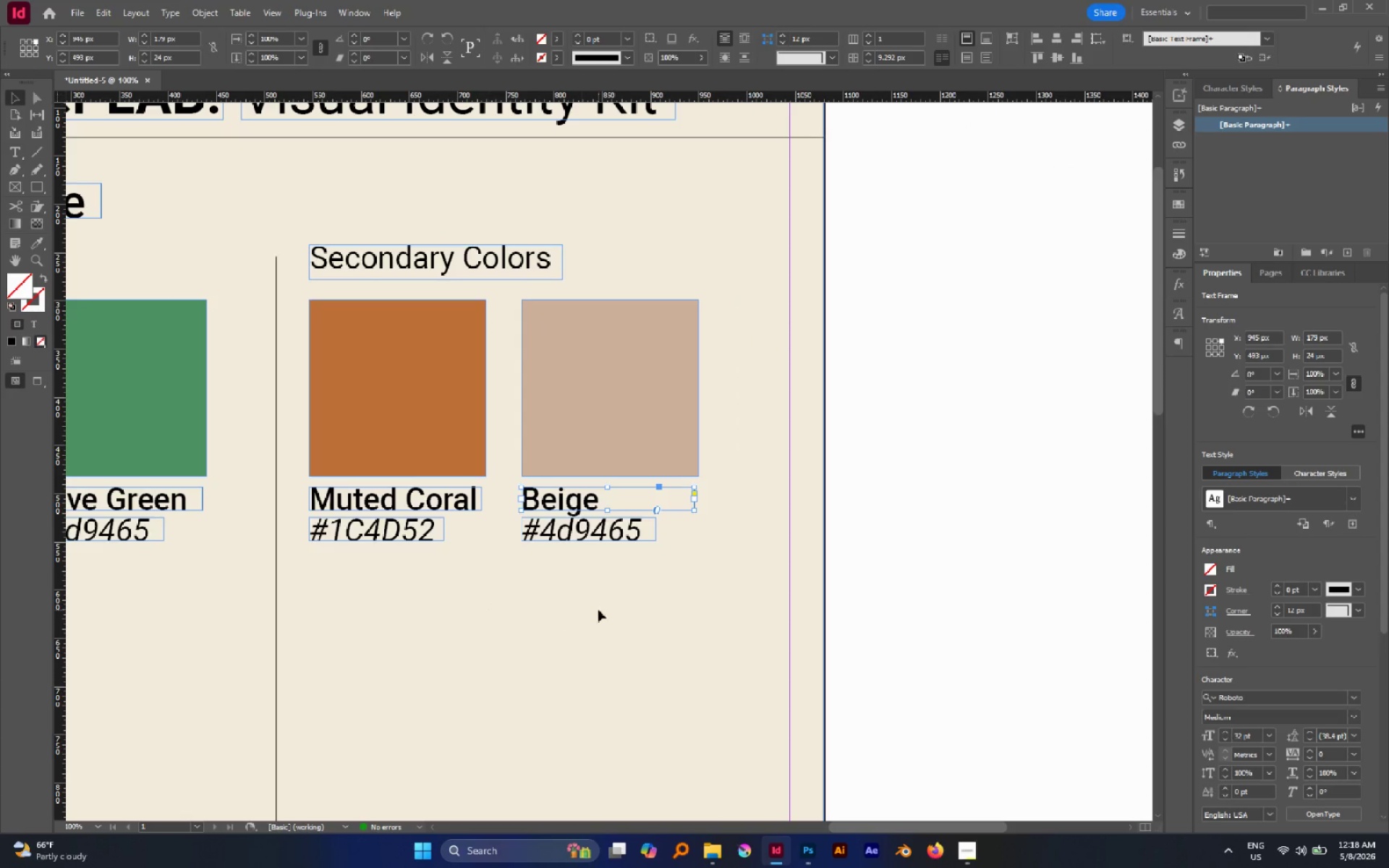 
left_click([600, 610])
 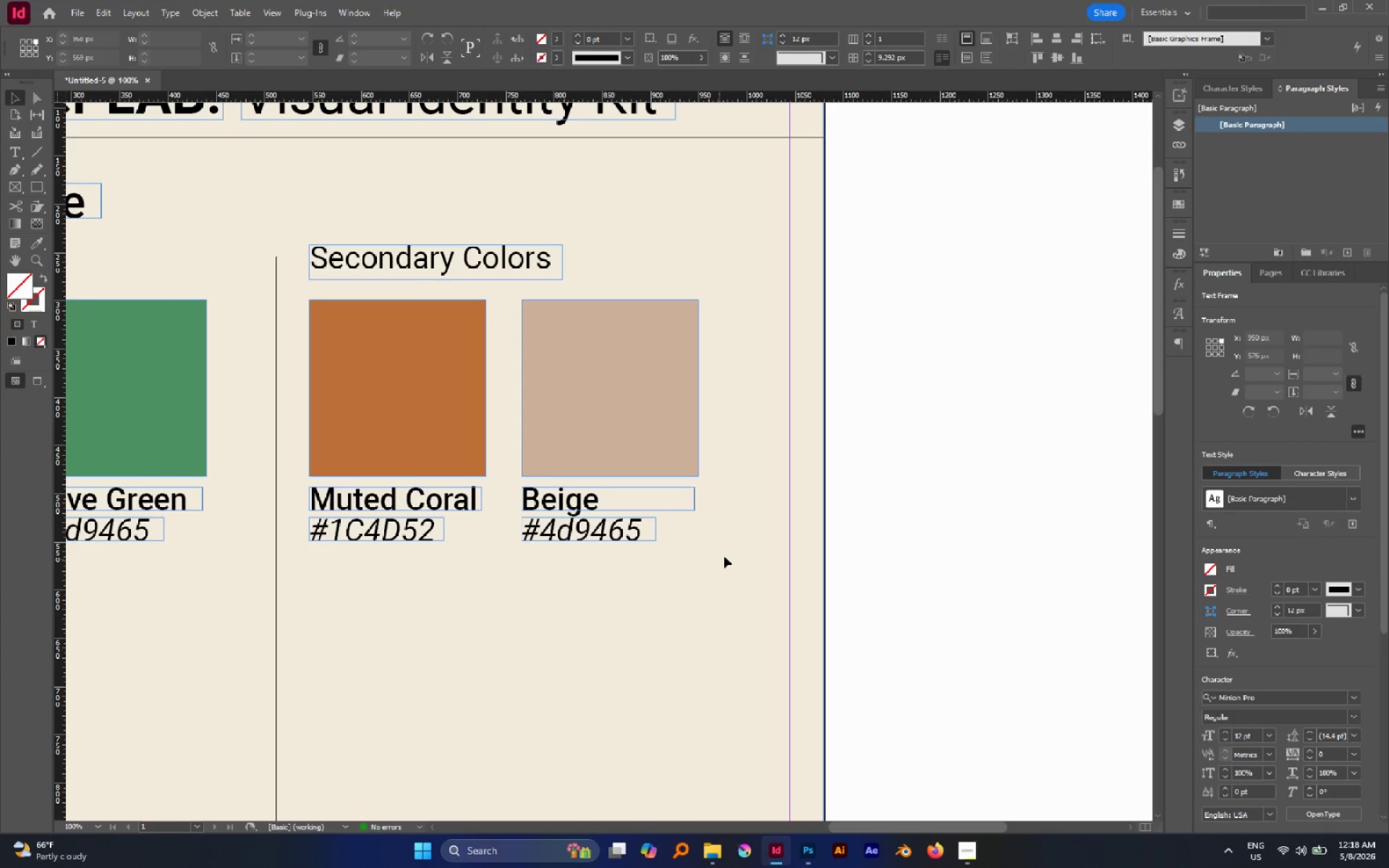 
hold_key(key=AltLeft, duration=1.61)
scroll: coordinate [724, 556], scroll_direction: down, amount: 1.0
 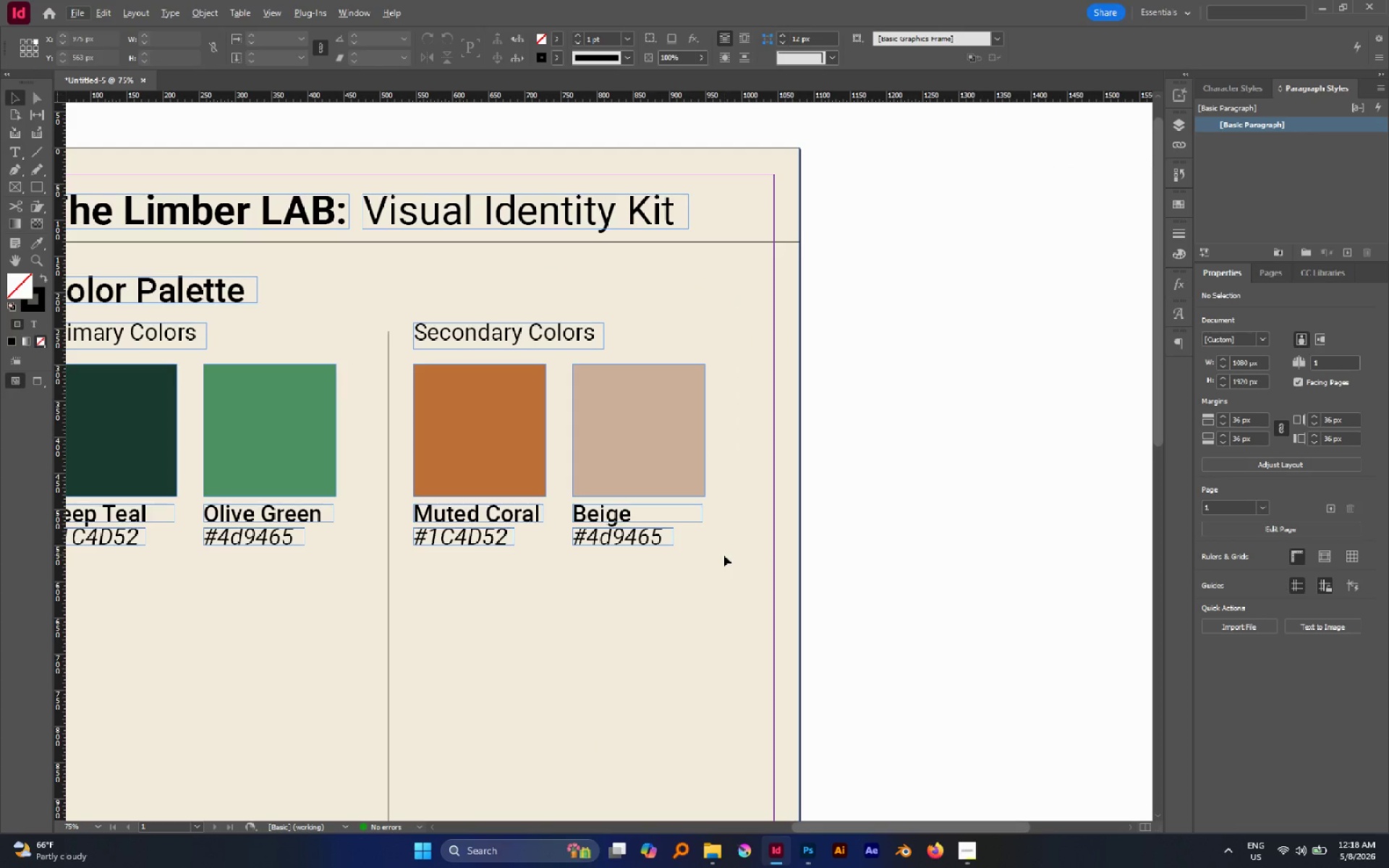 
left_click([472, 448])
 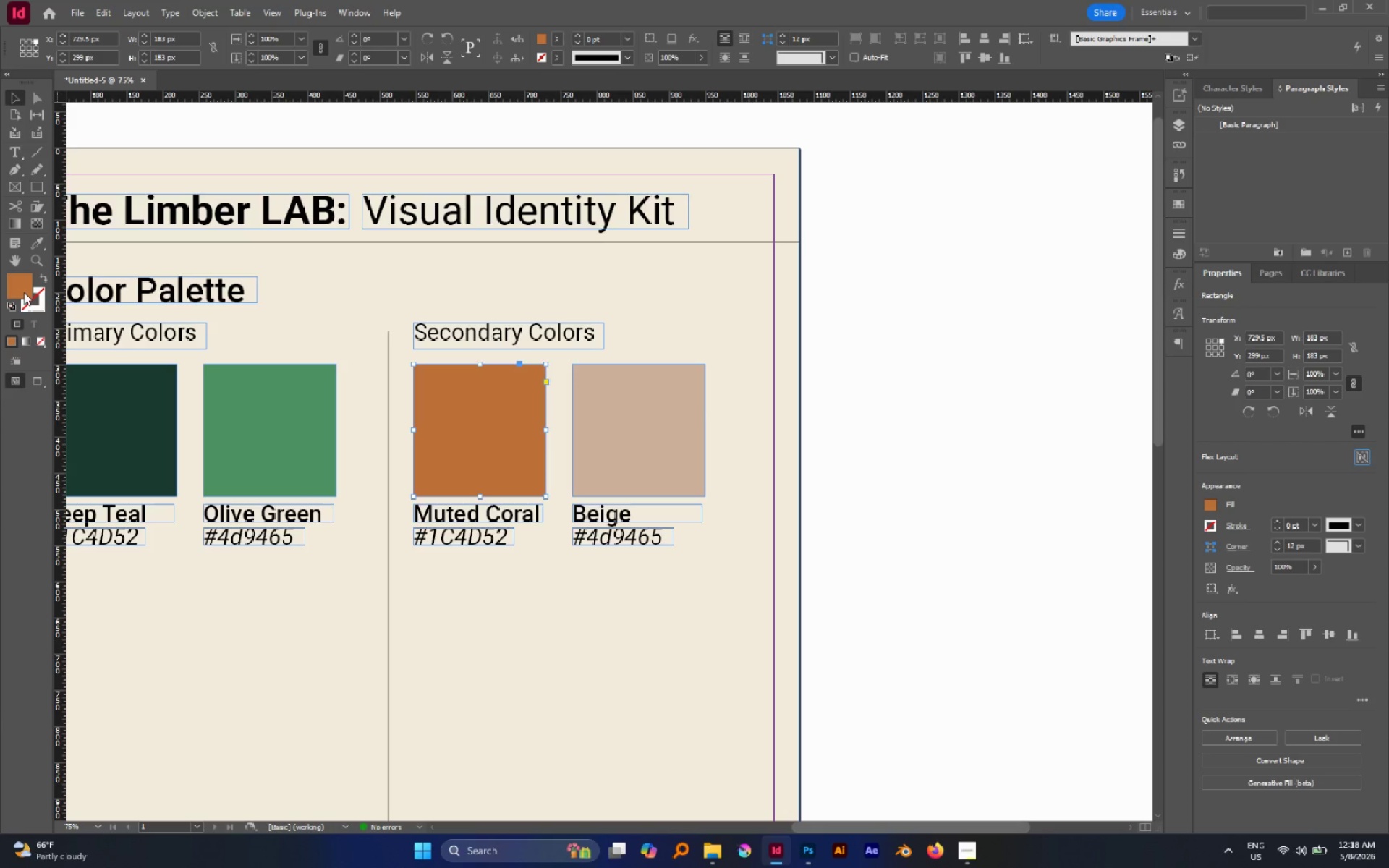 
double_click([24, 292])
 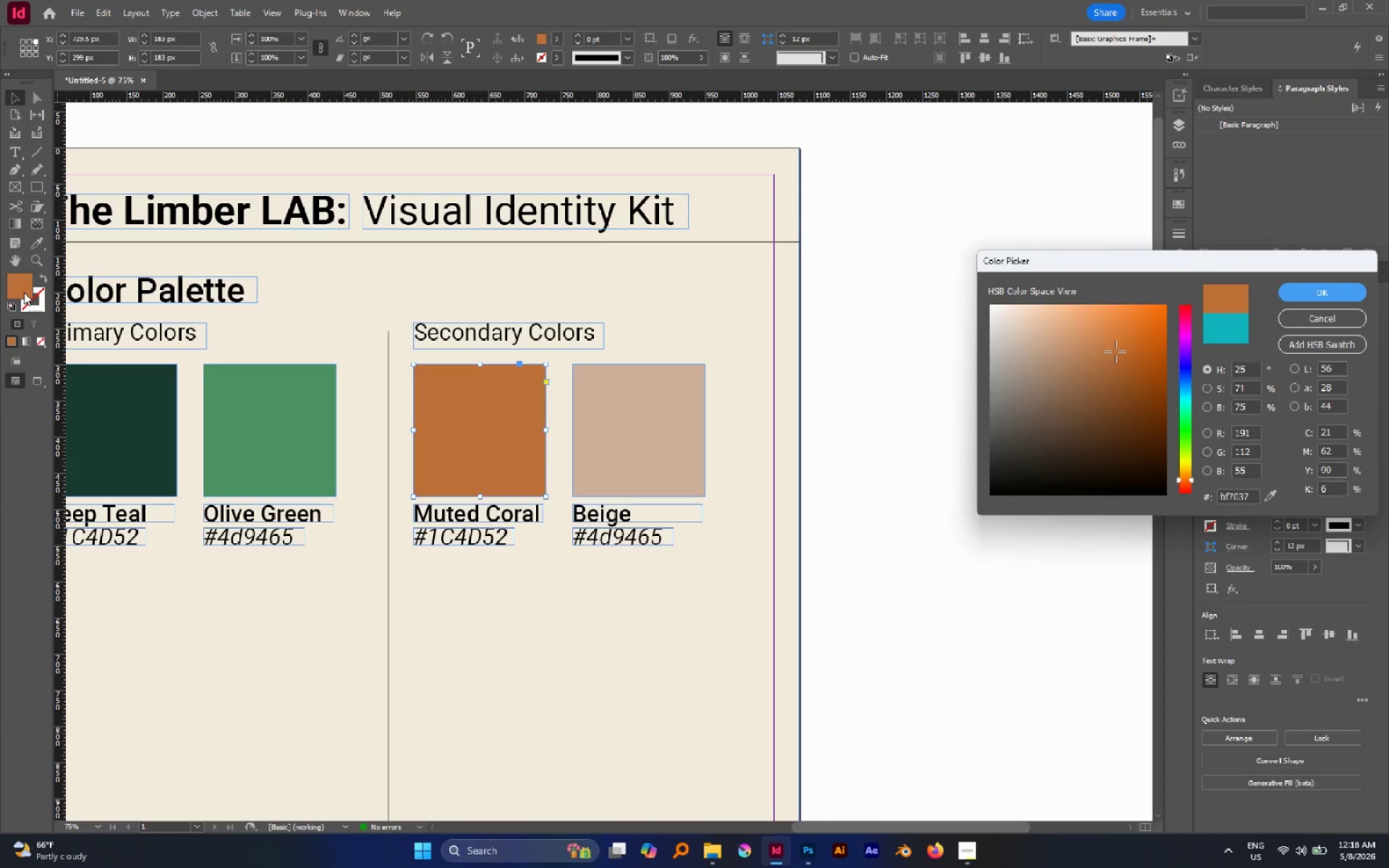 
hold_key(key=ControlLeft, duration=0.39)
 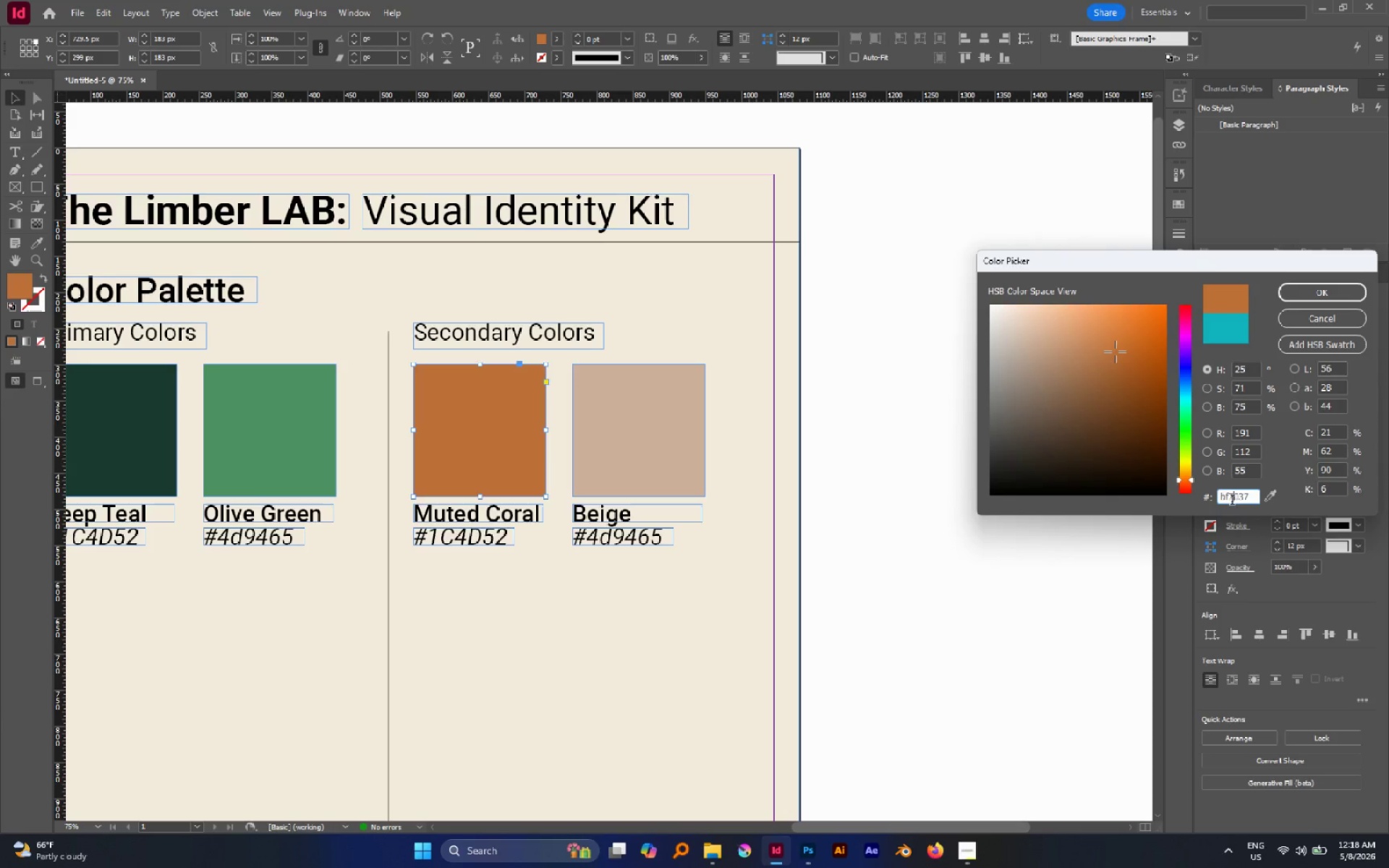 
double_click([1232, 501])
 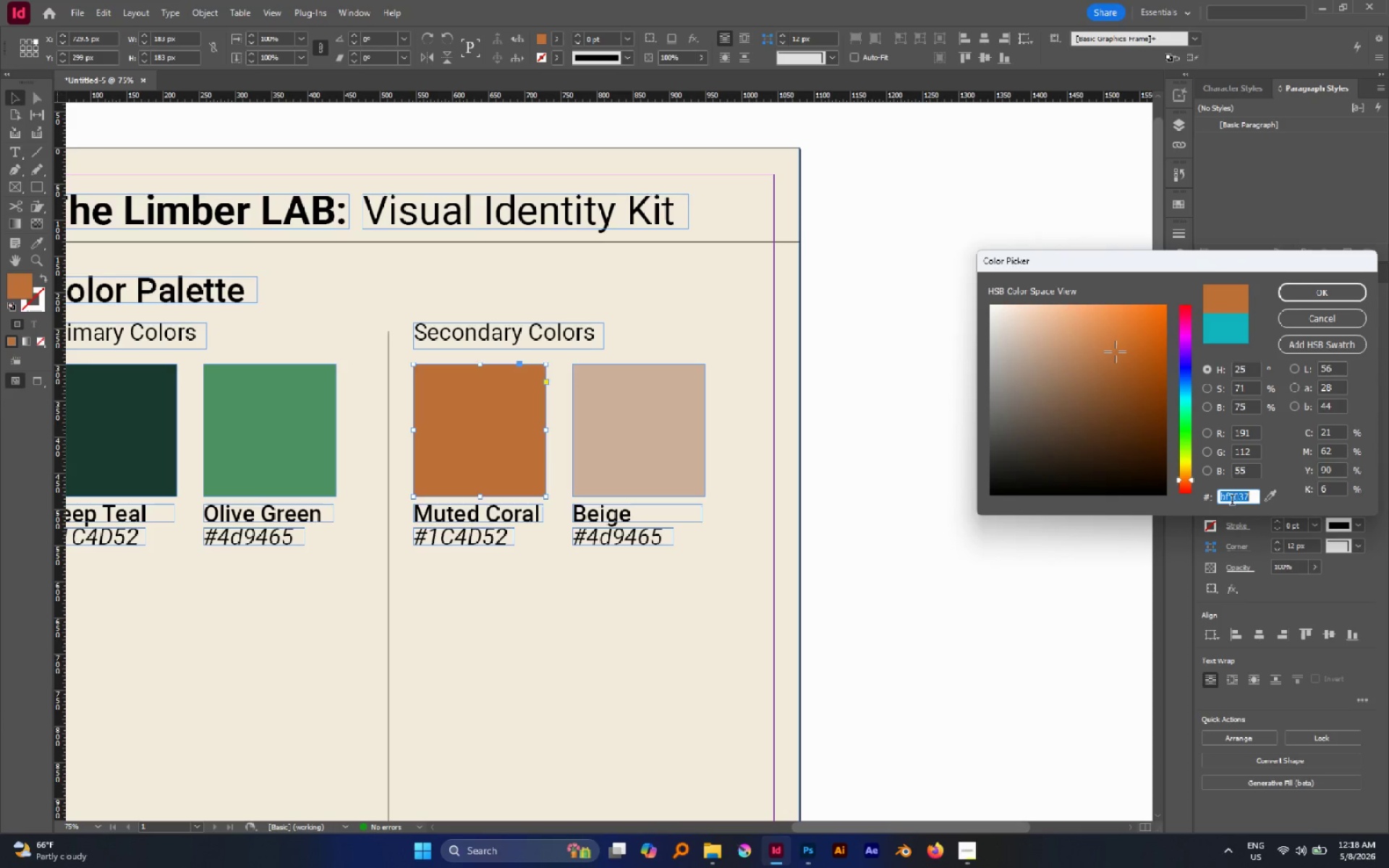 
key(Control+C)
 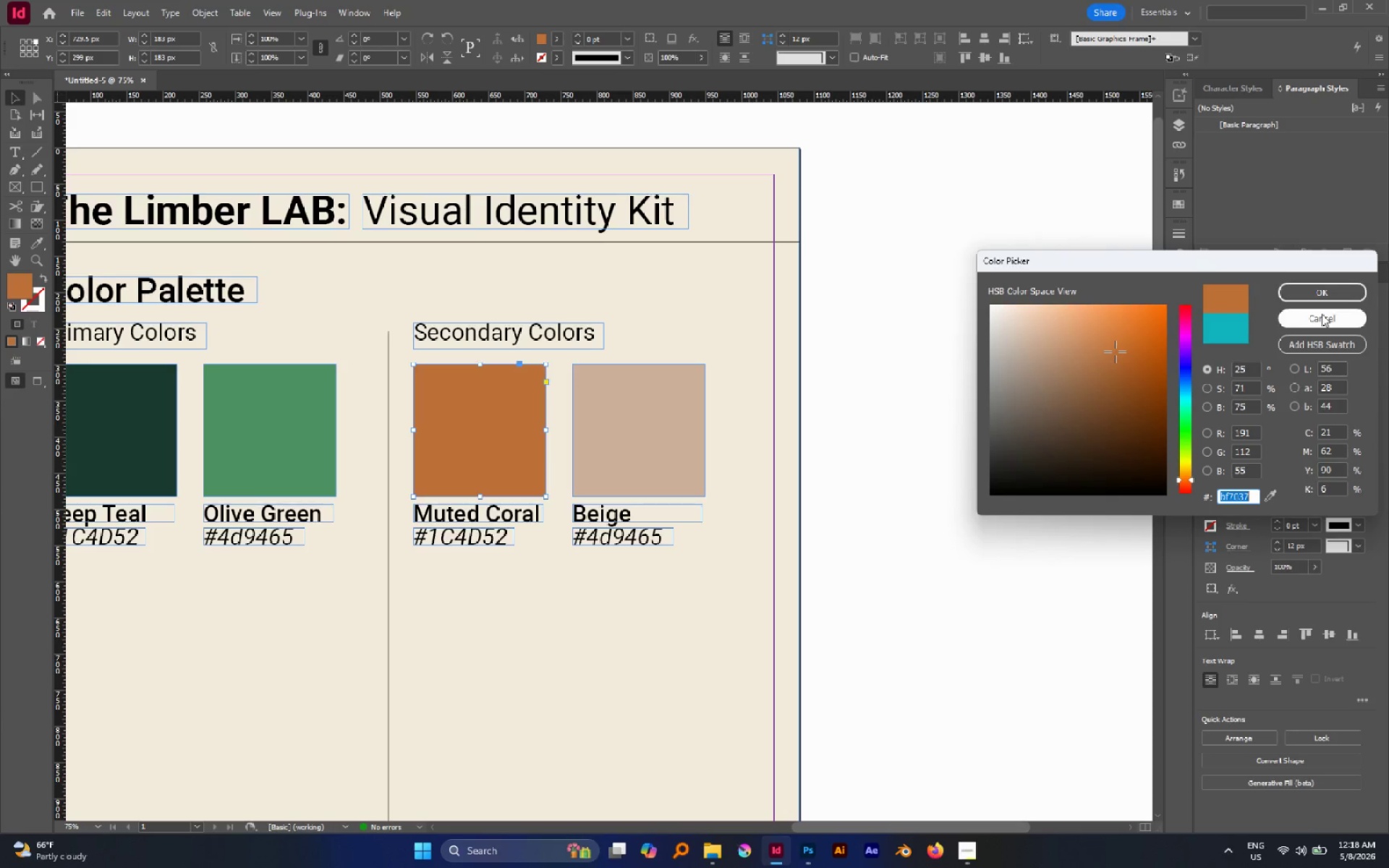 
left_click([1322, 314])
 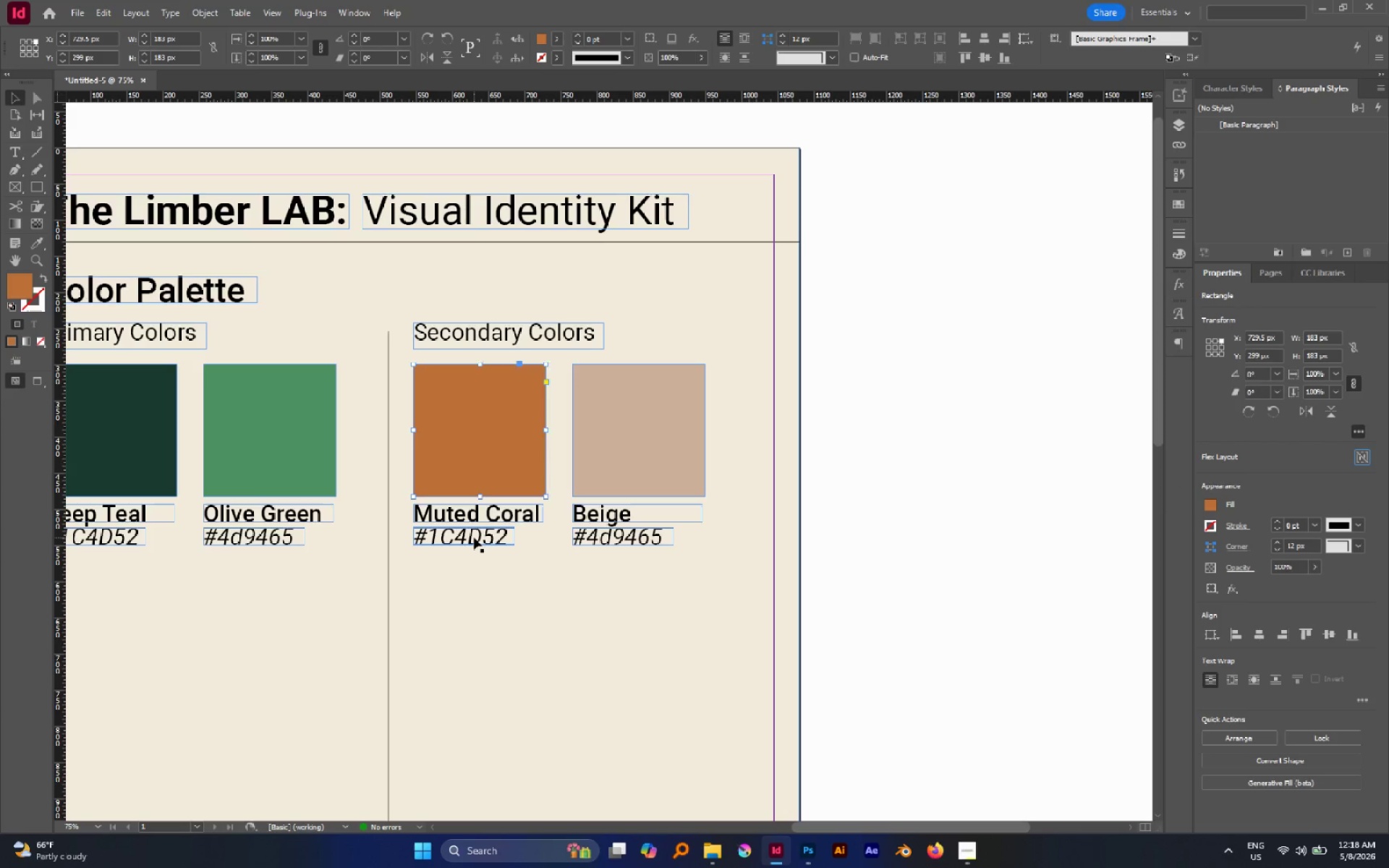 
double_click([474, 537])
 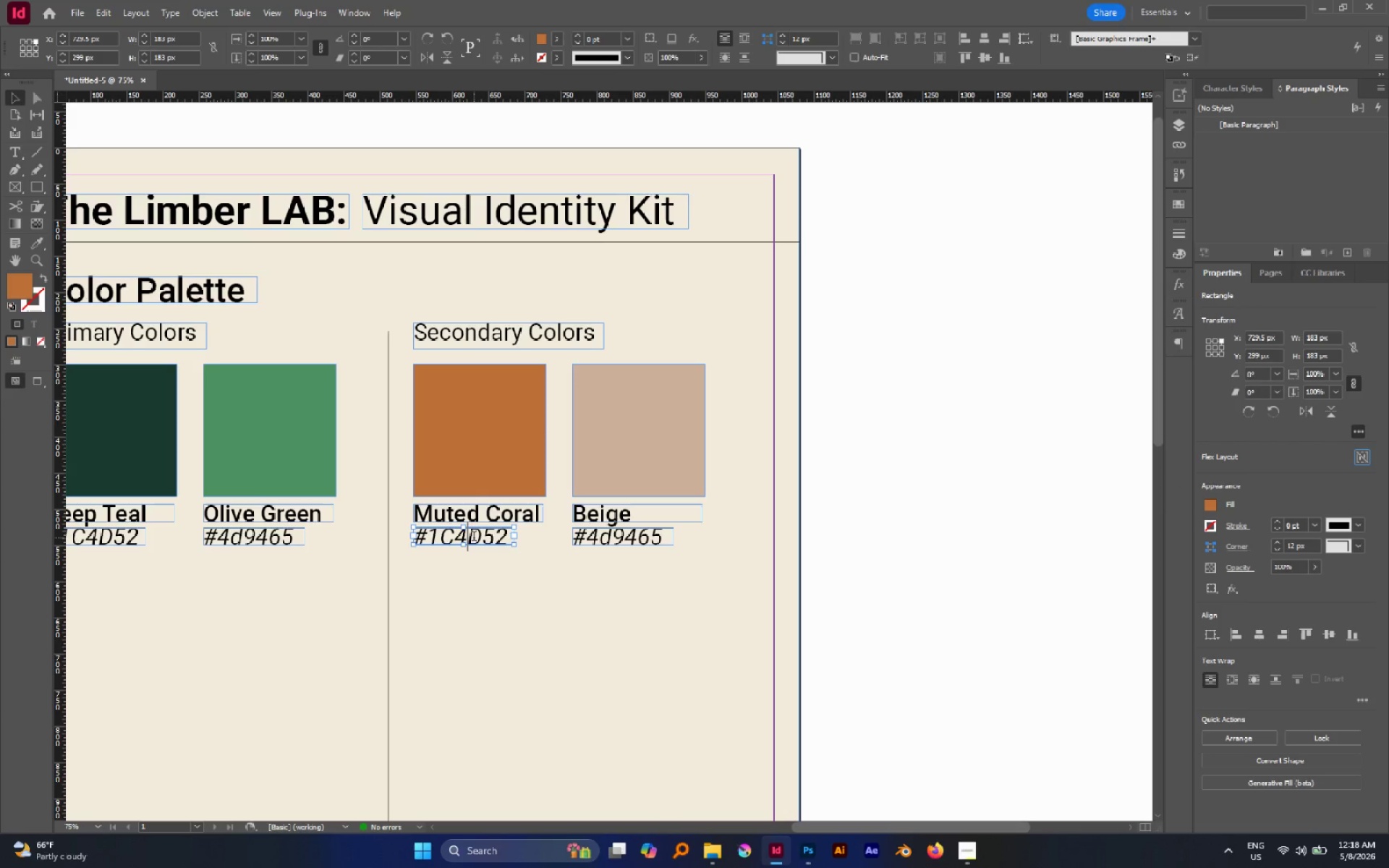 
triple_click([474, 537])
 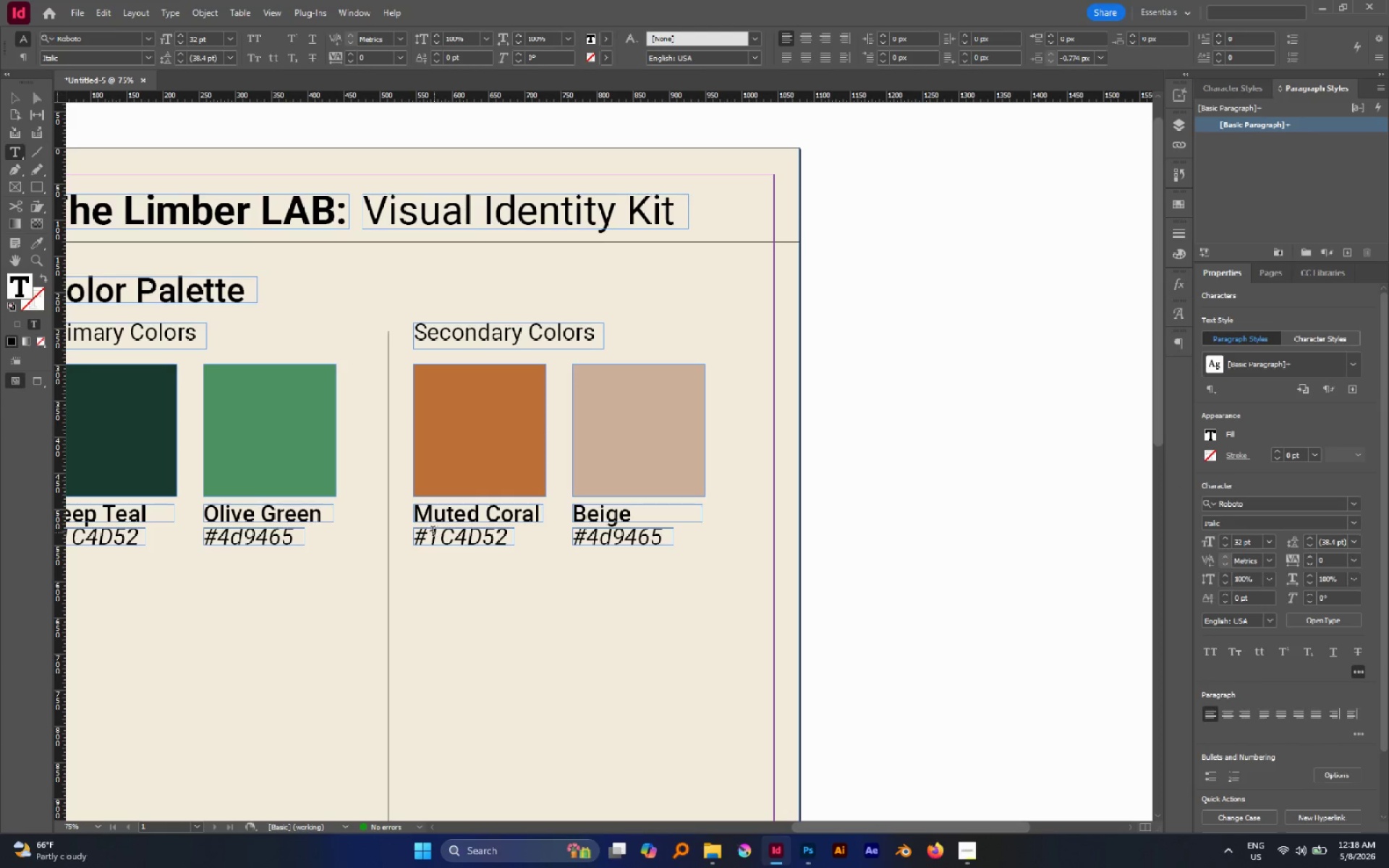 
left_click_drag(start_coordinate=[430, 532], to_coordinate=[552, 553])
 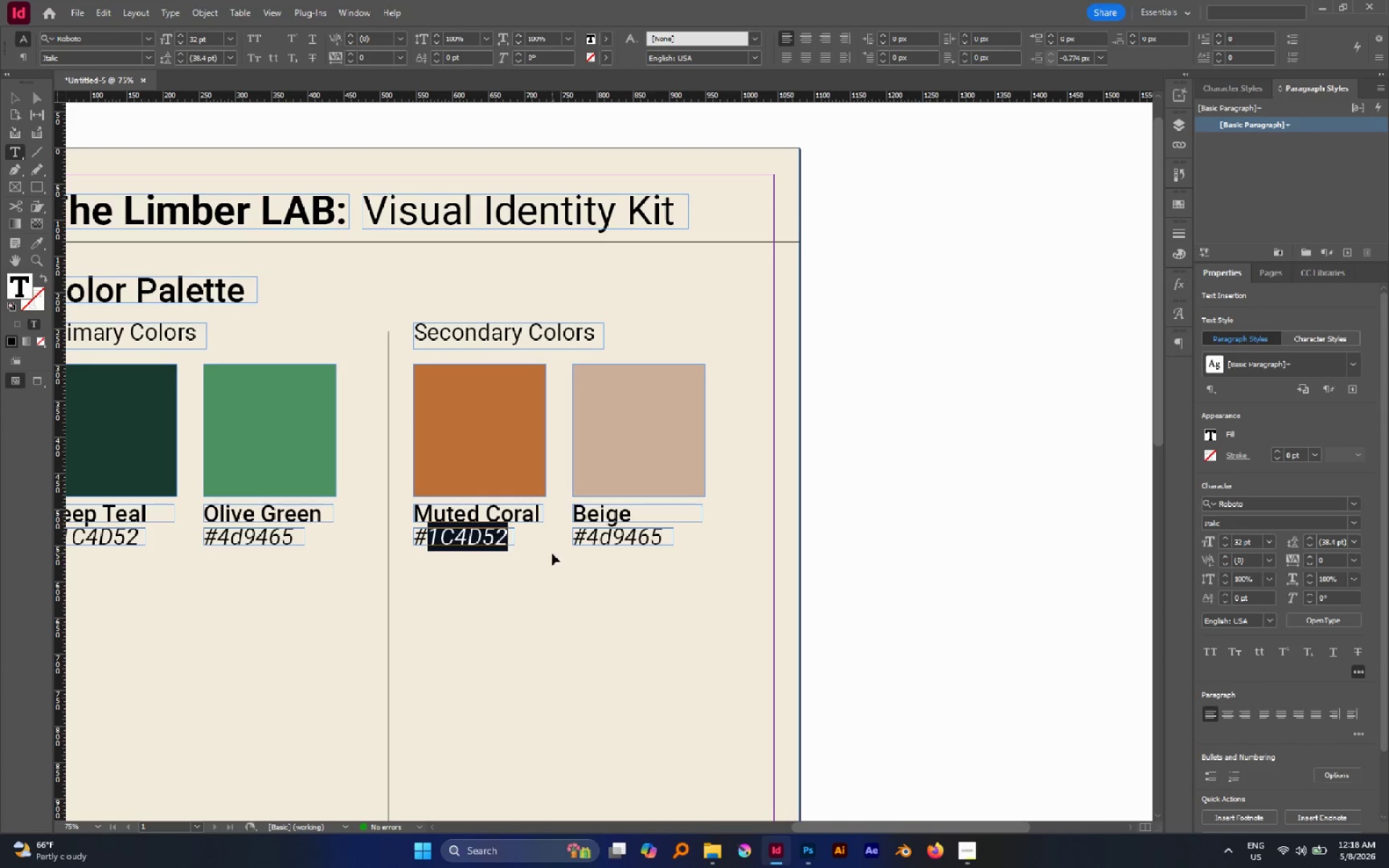 
key(Control+V)
 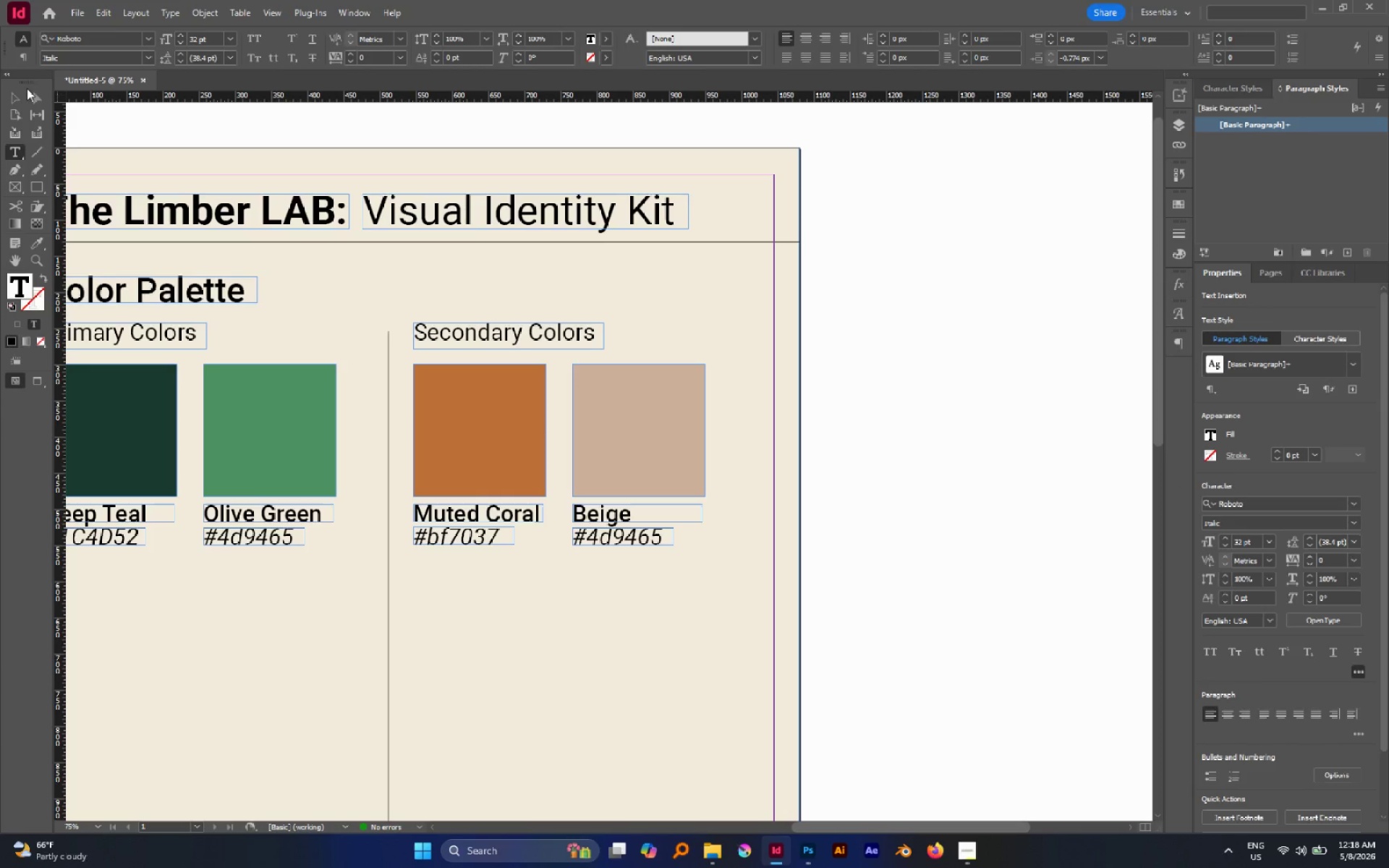 
left_click([15, 97])
 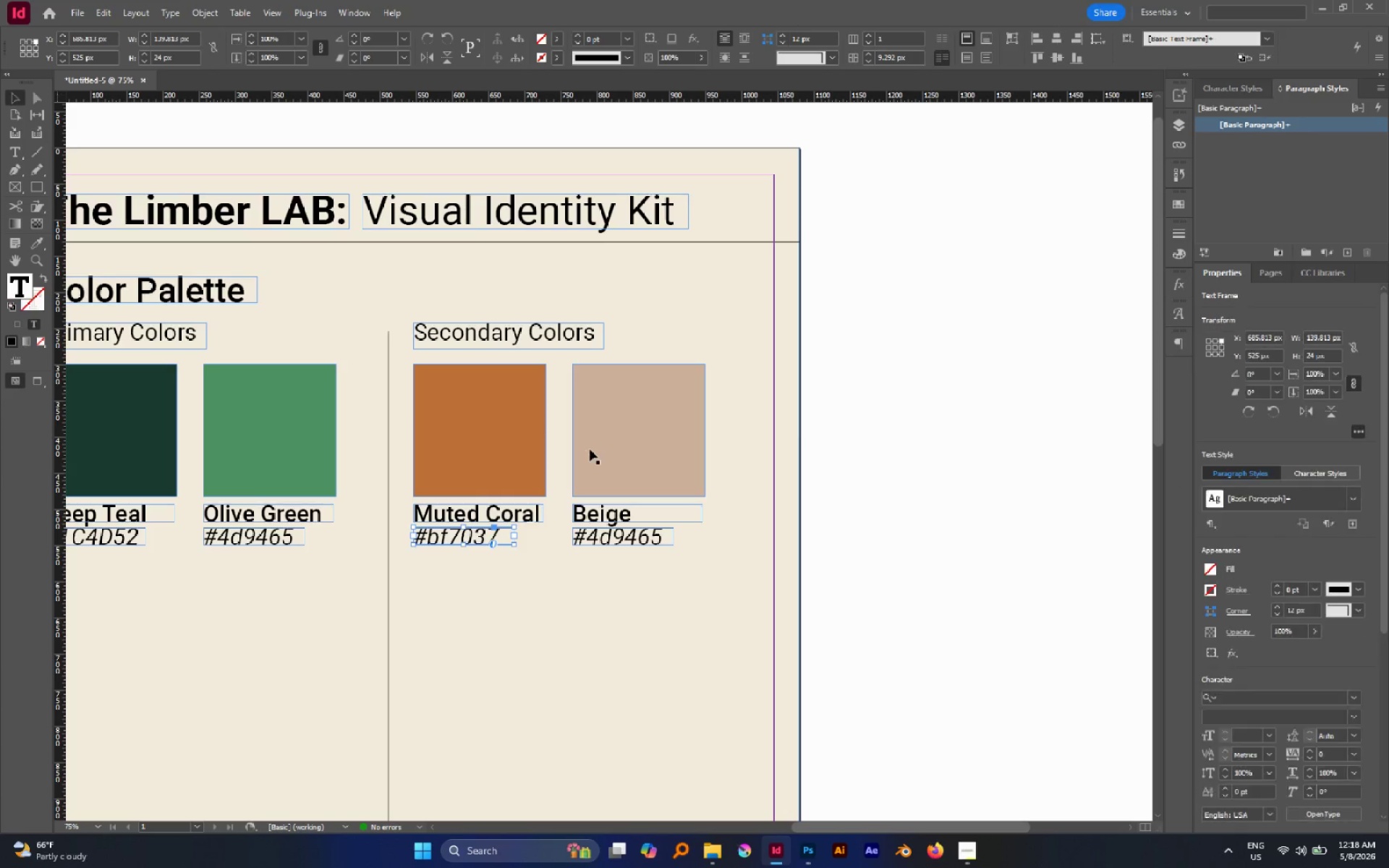 
left_click([590, 449])
 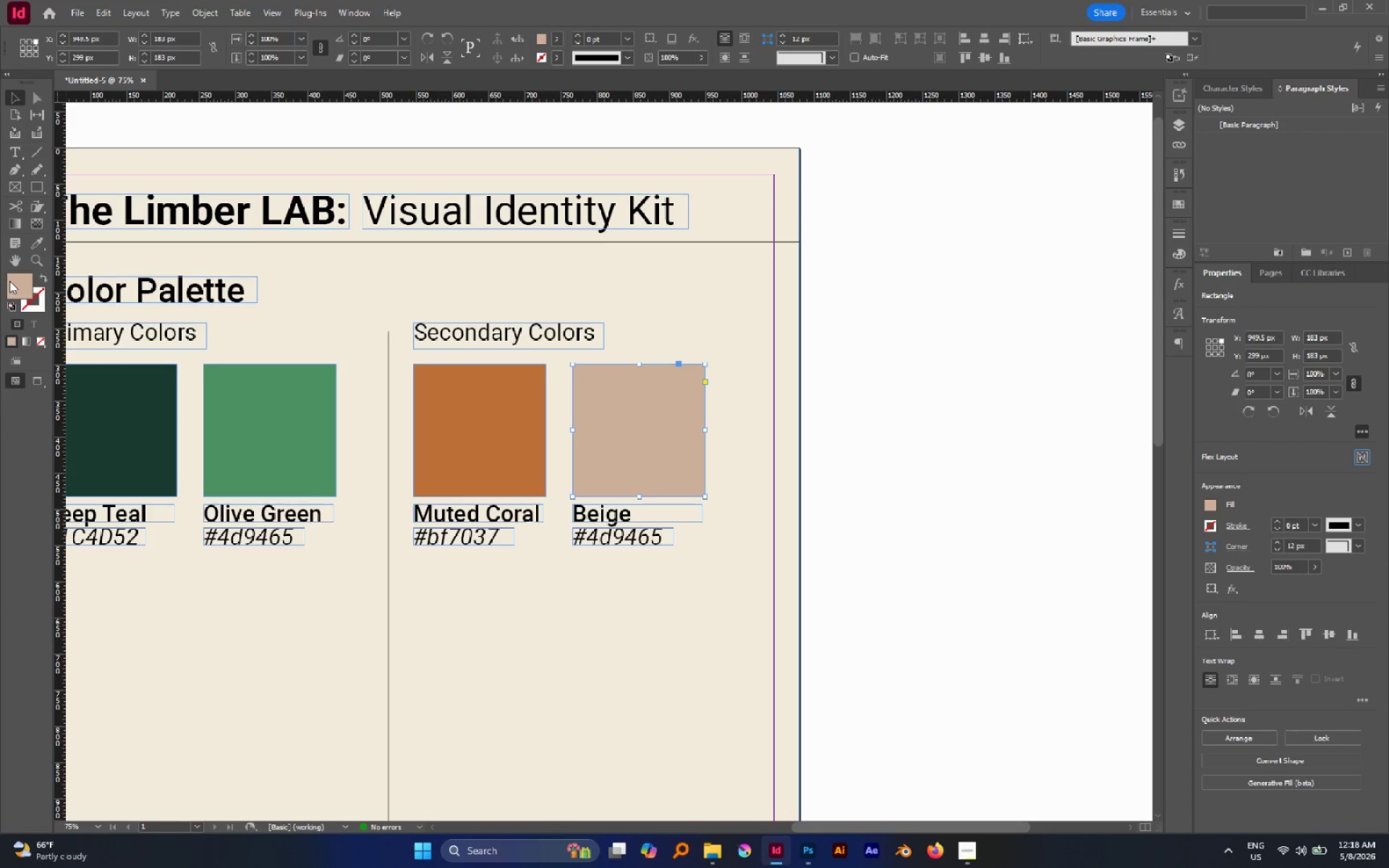 
double_click([9, 281])
 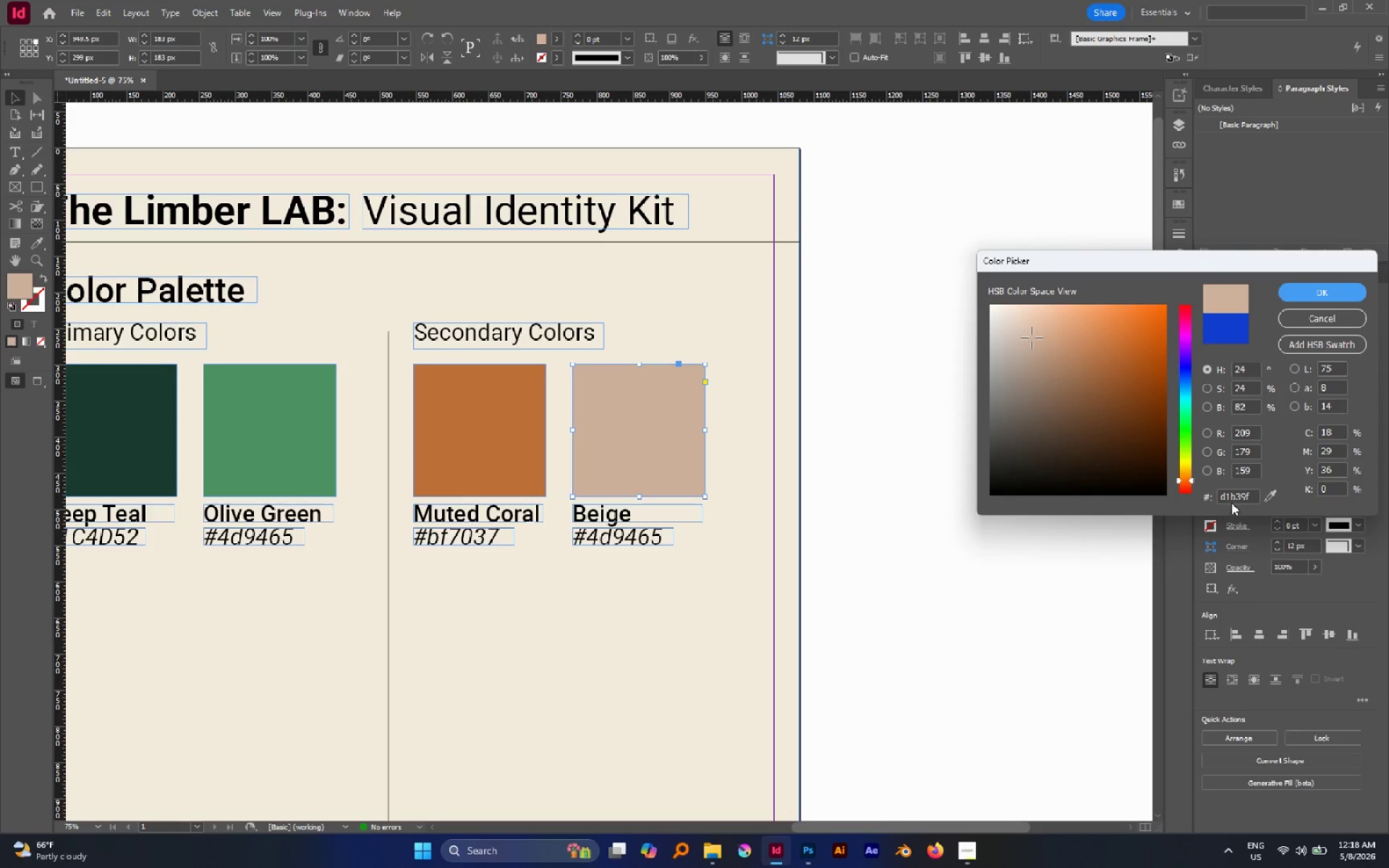 
double_click([1233, 499])
 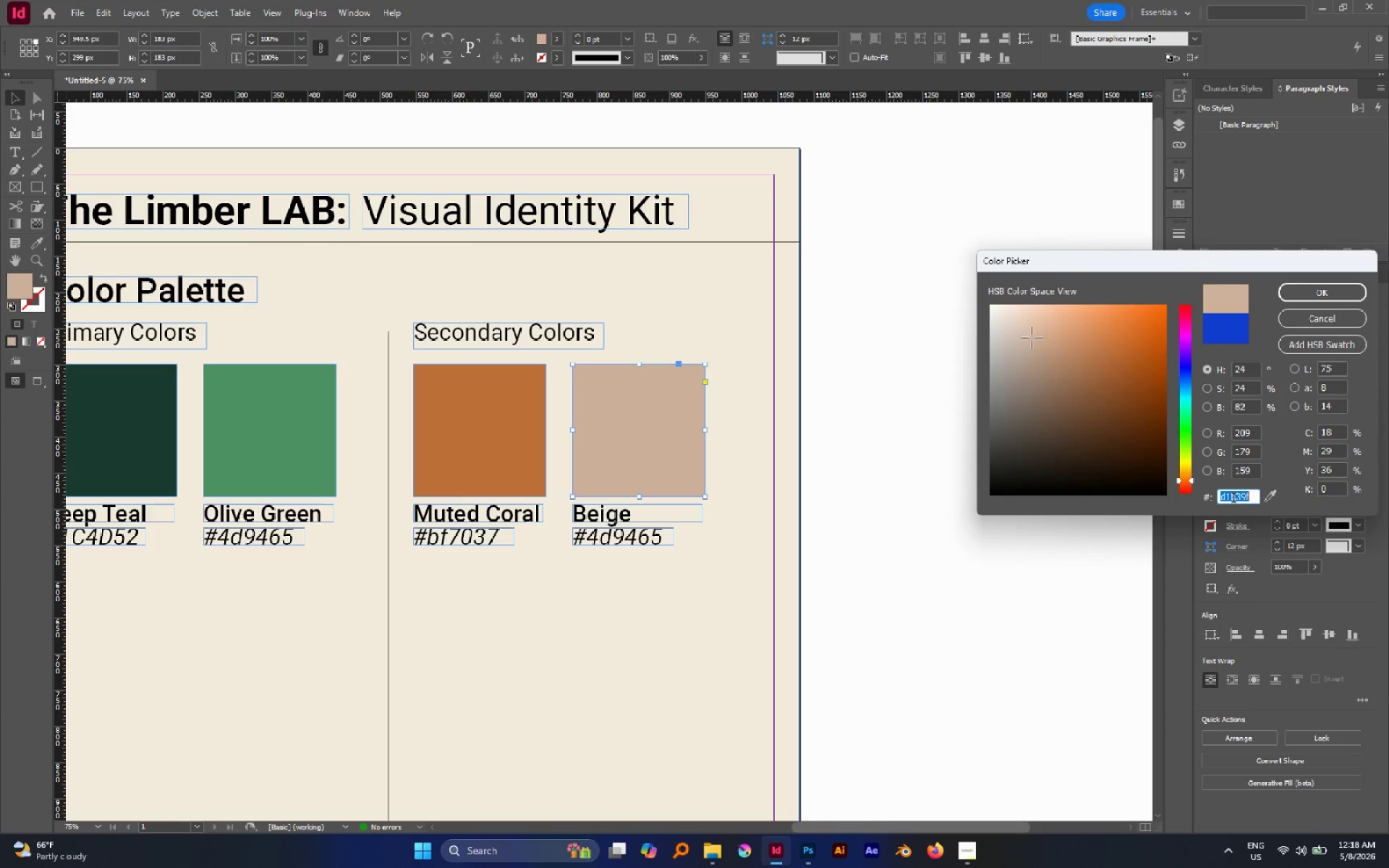 
key(Control+C)
 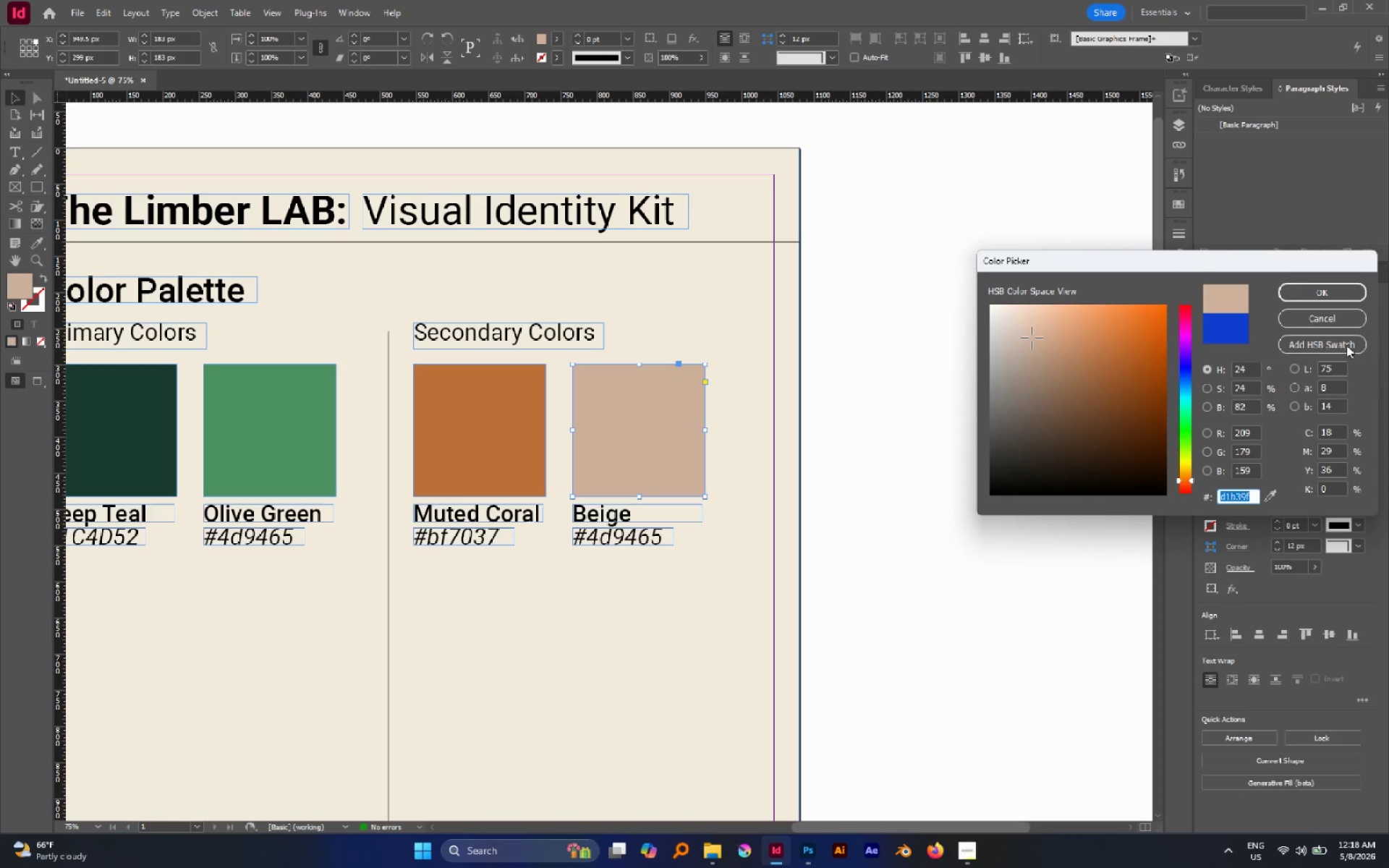 
key(Control+C)
 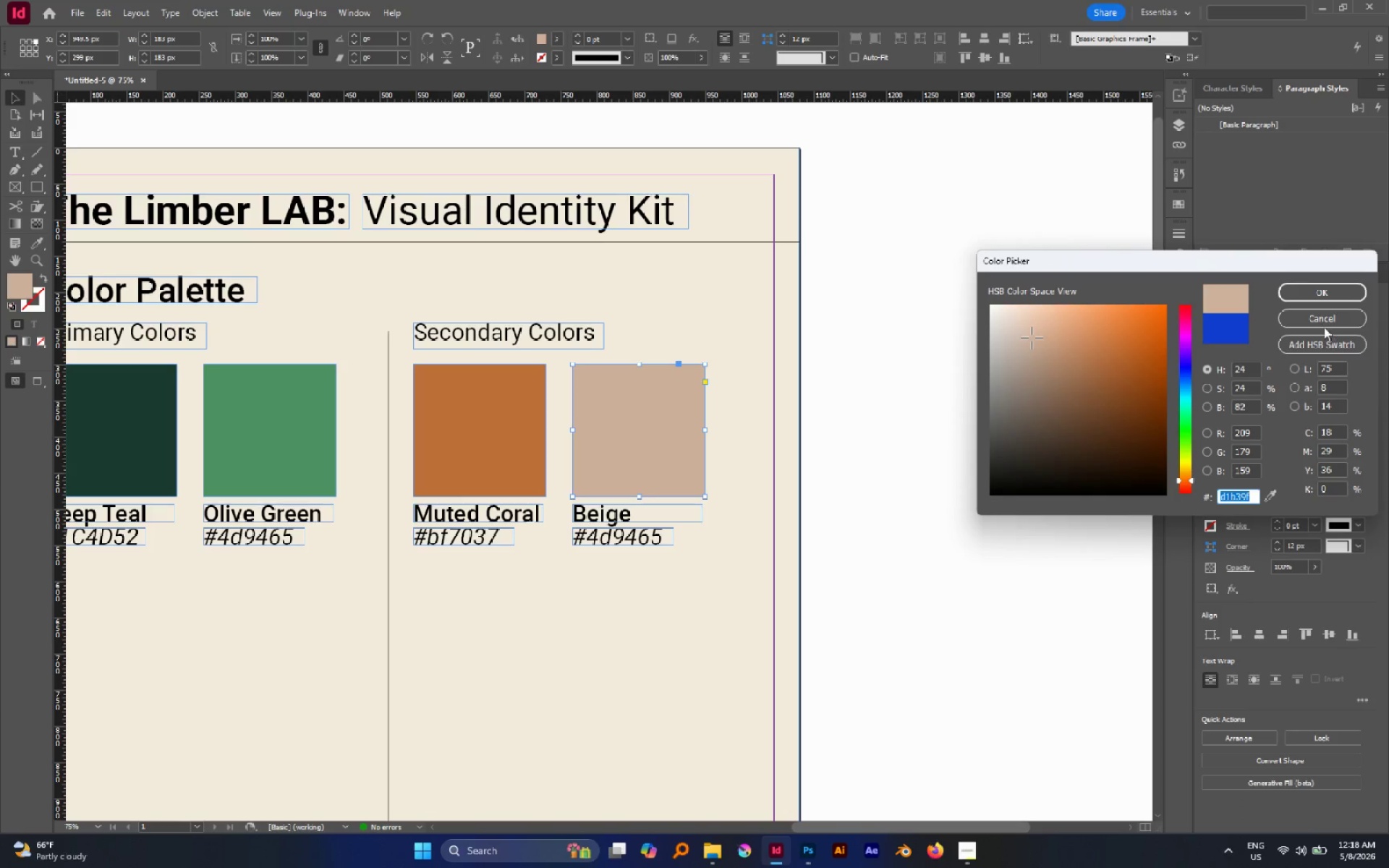 
double_click([1324, 326])
 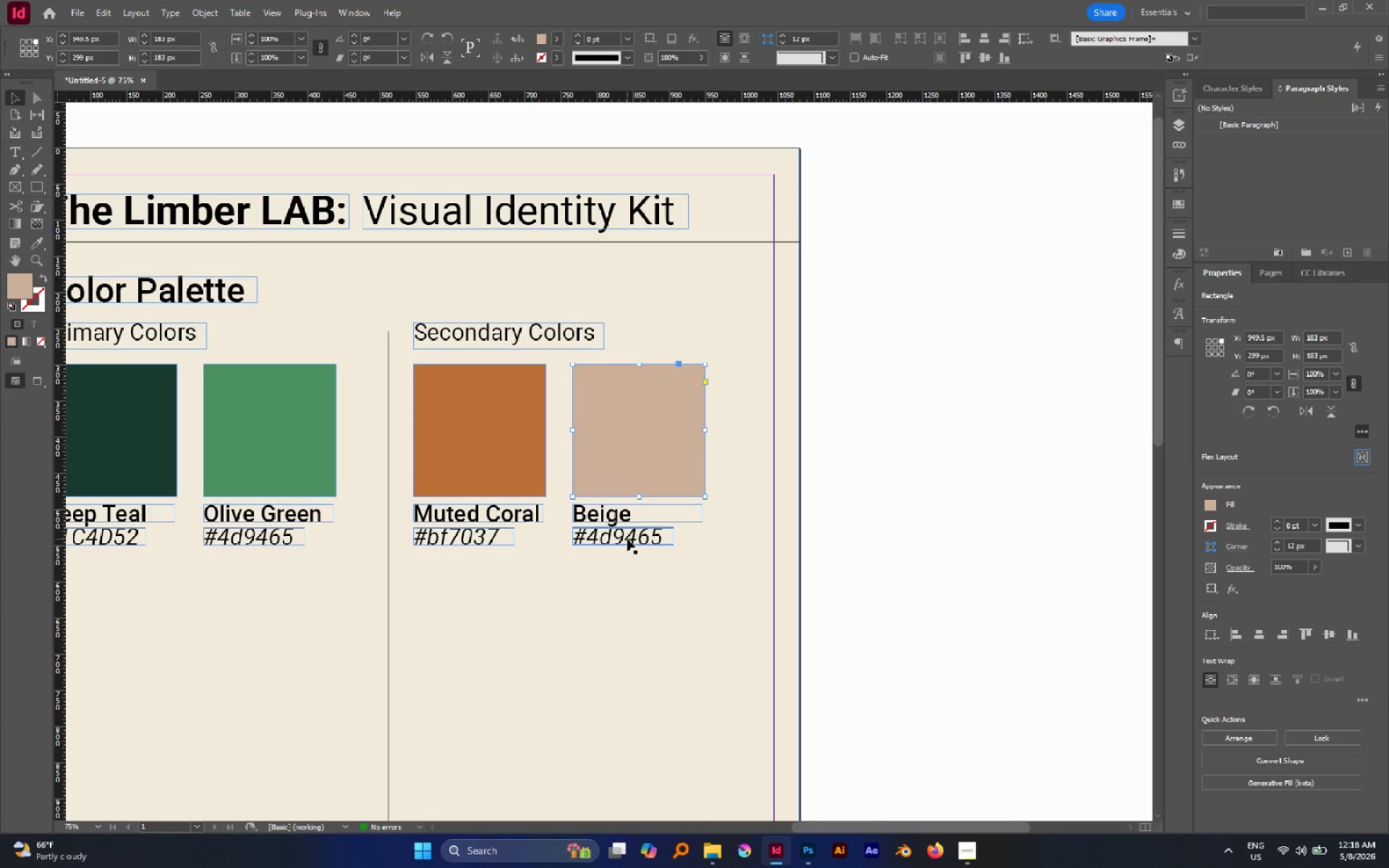 
double_click([627, 539])
 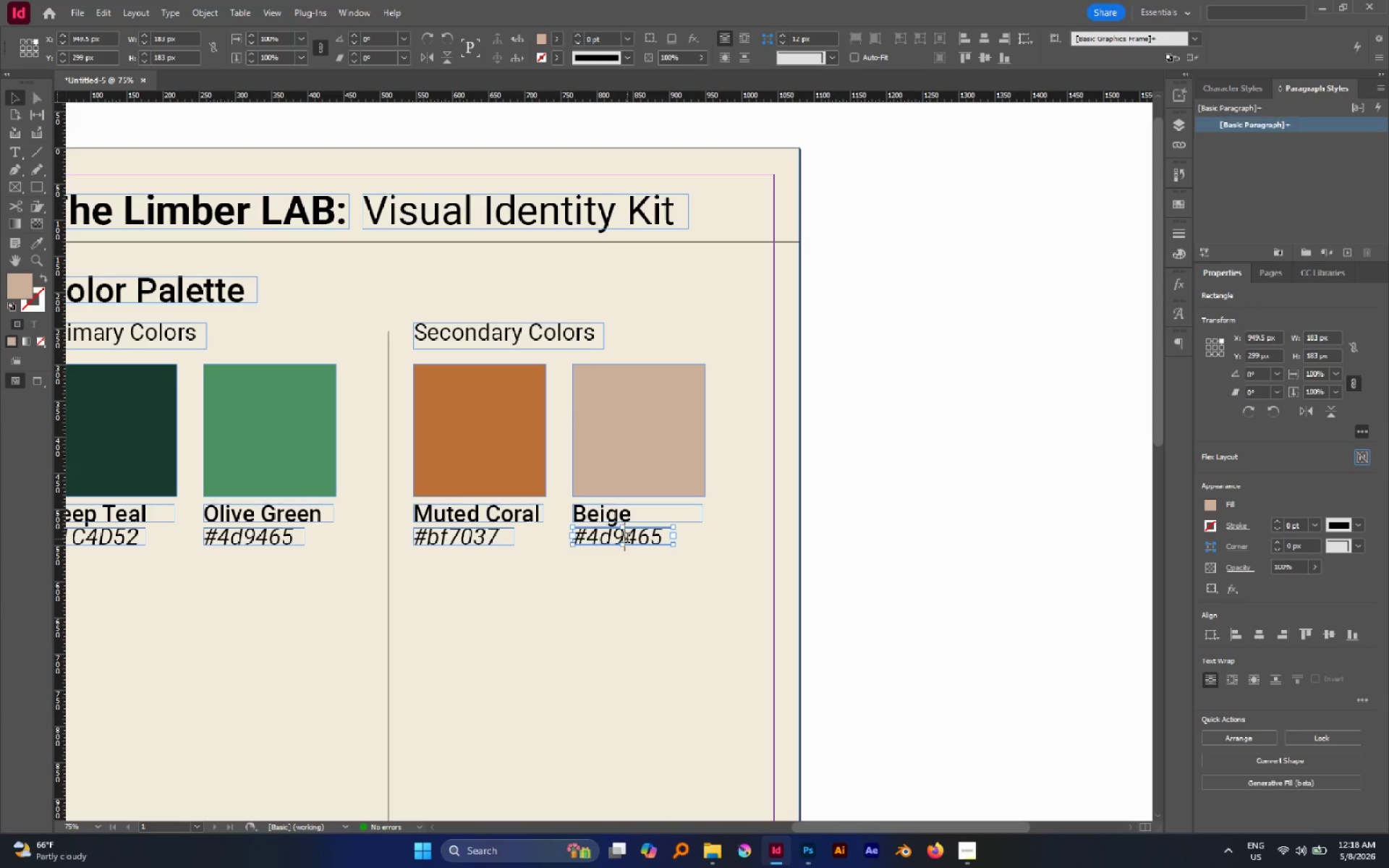 
triple_click([627, 539])
 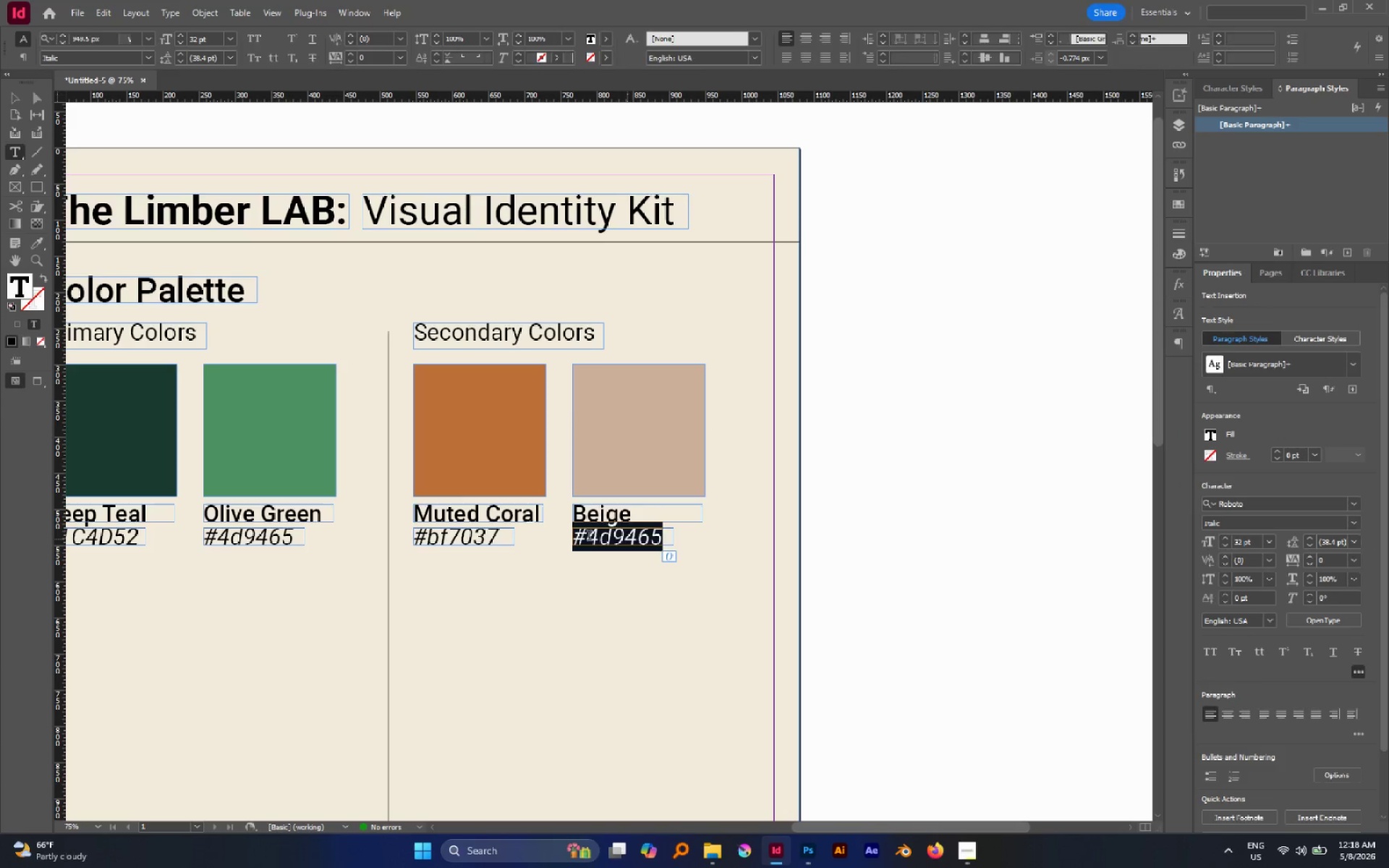 
left_click([589, 537])
 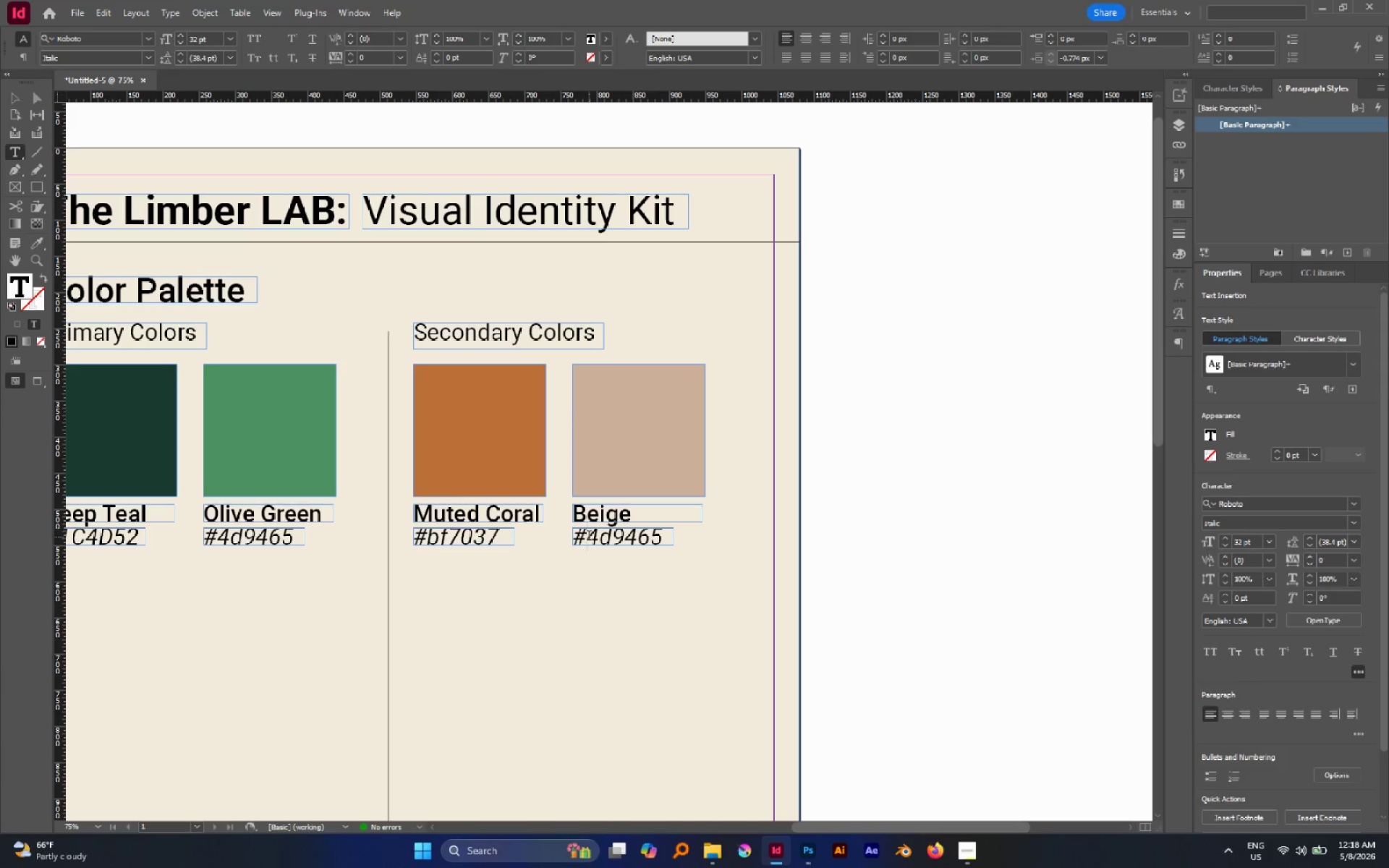 
left_click_drag(start_coordinate=[589, 537], to_coordinate=[704, 548])
 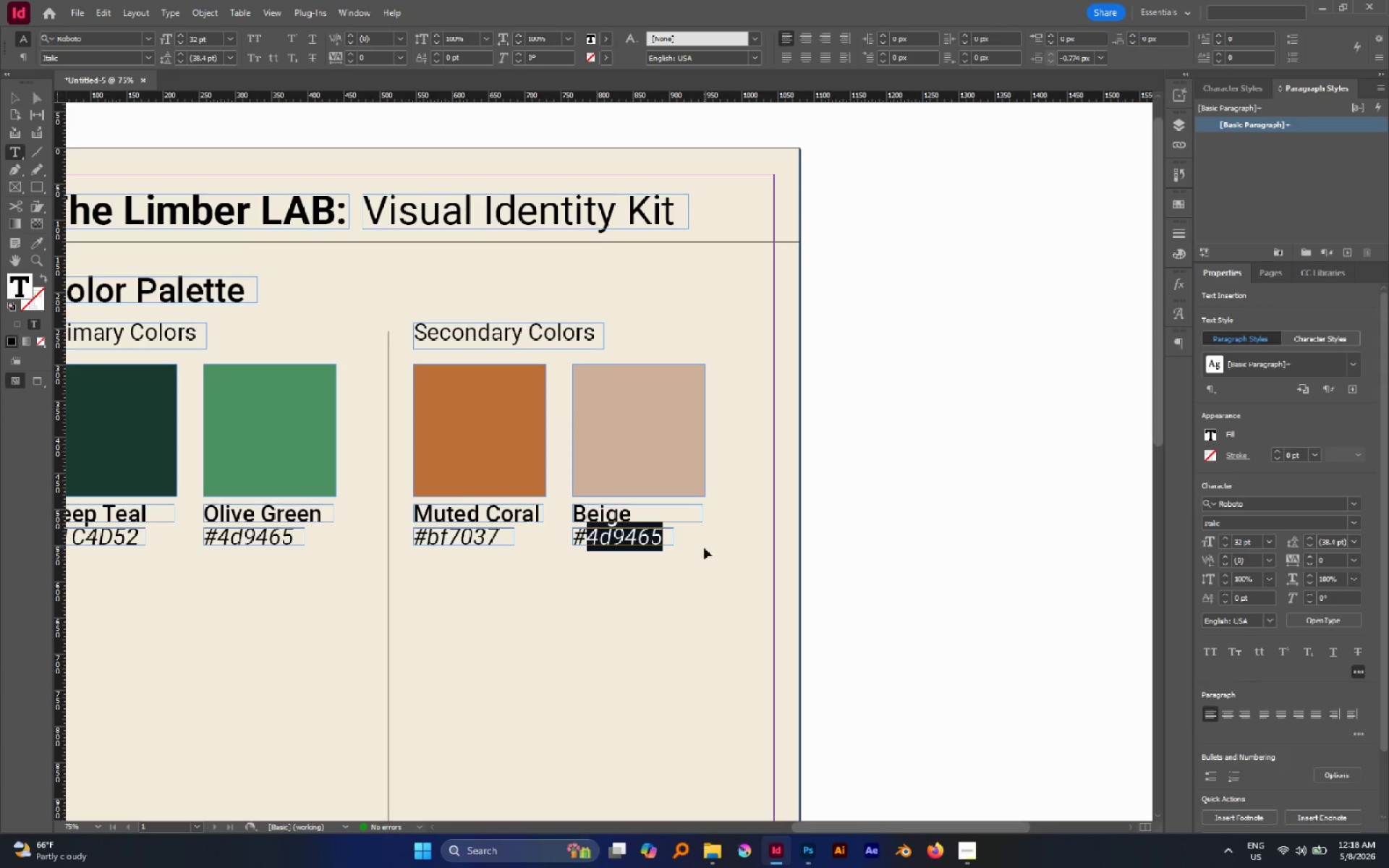 
key(Control+V)
 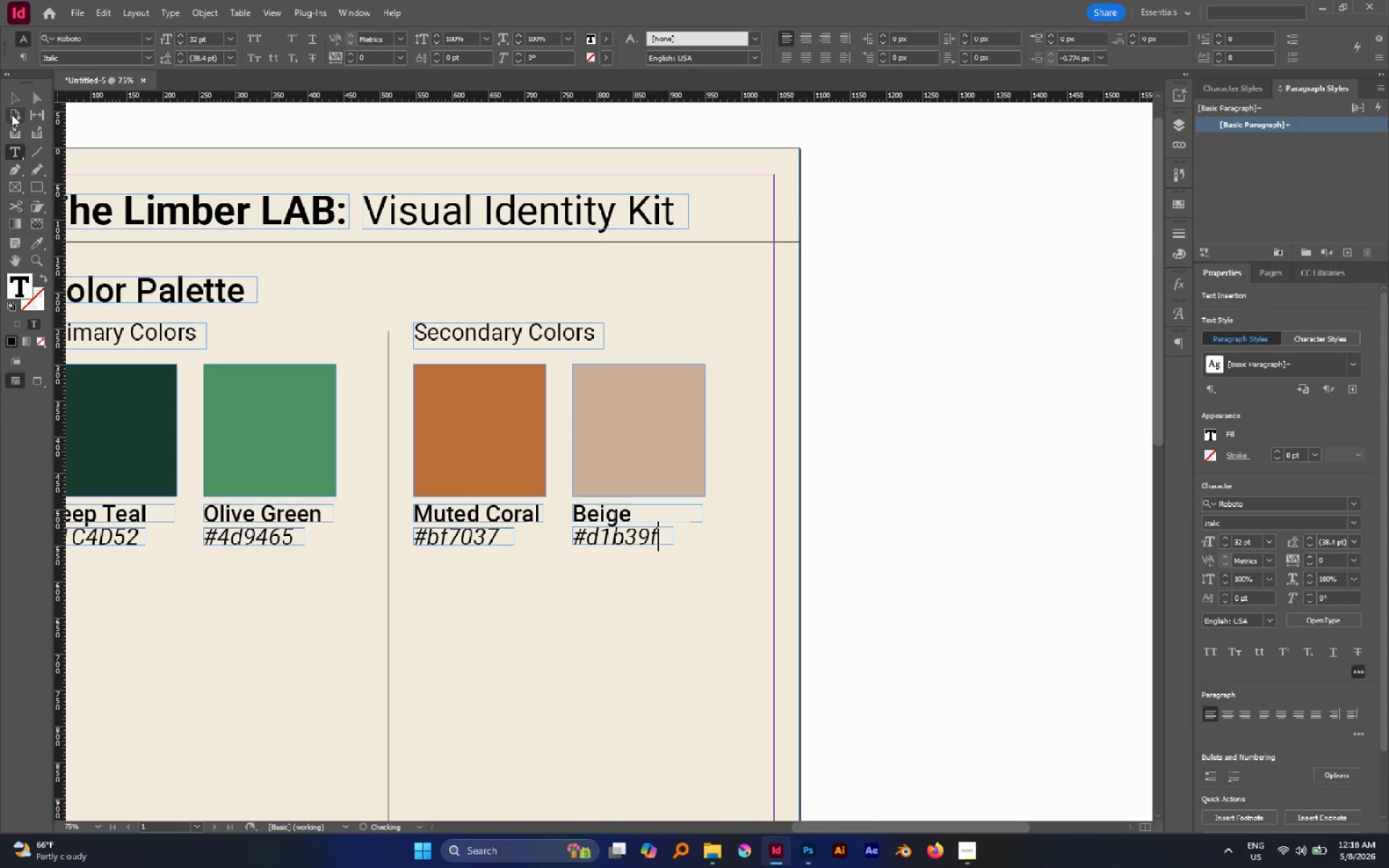 
left_click([19, 90])
 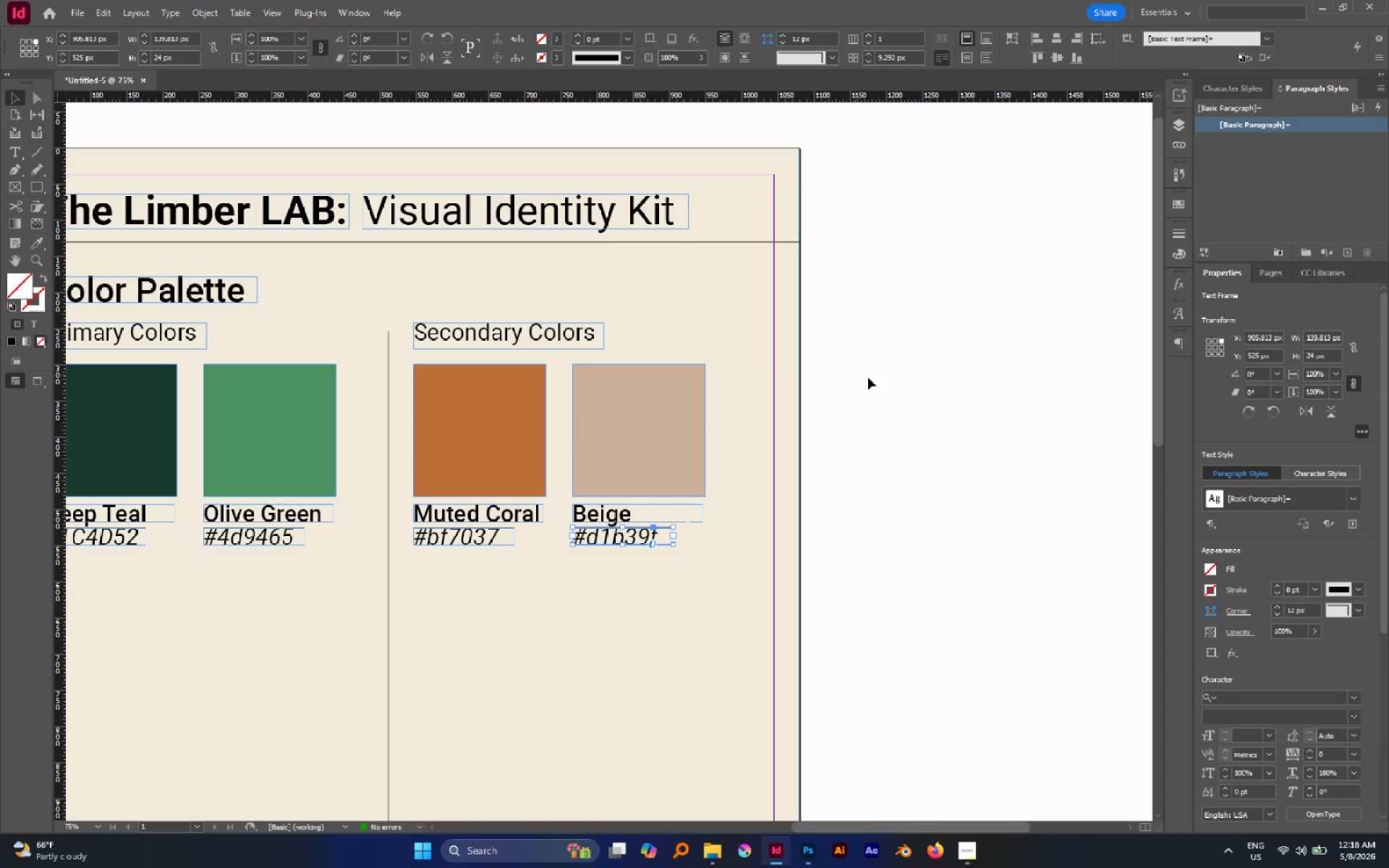 
left_click([899, 383])
 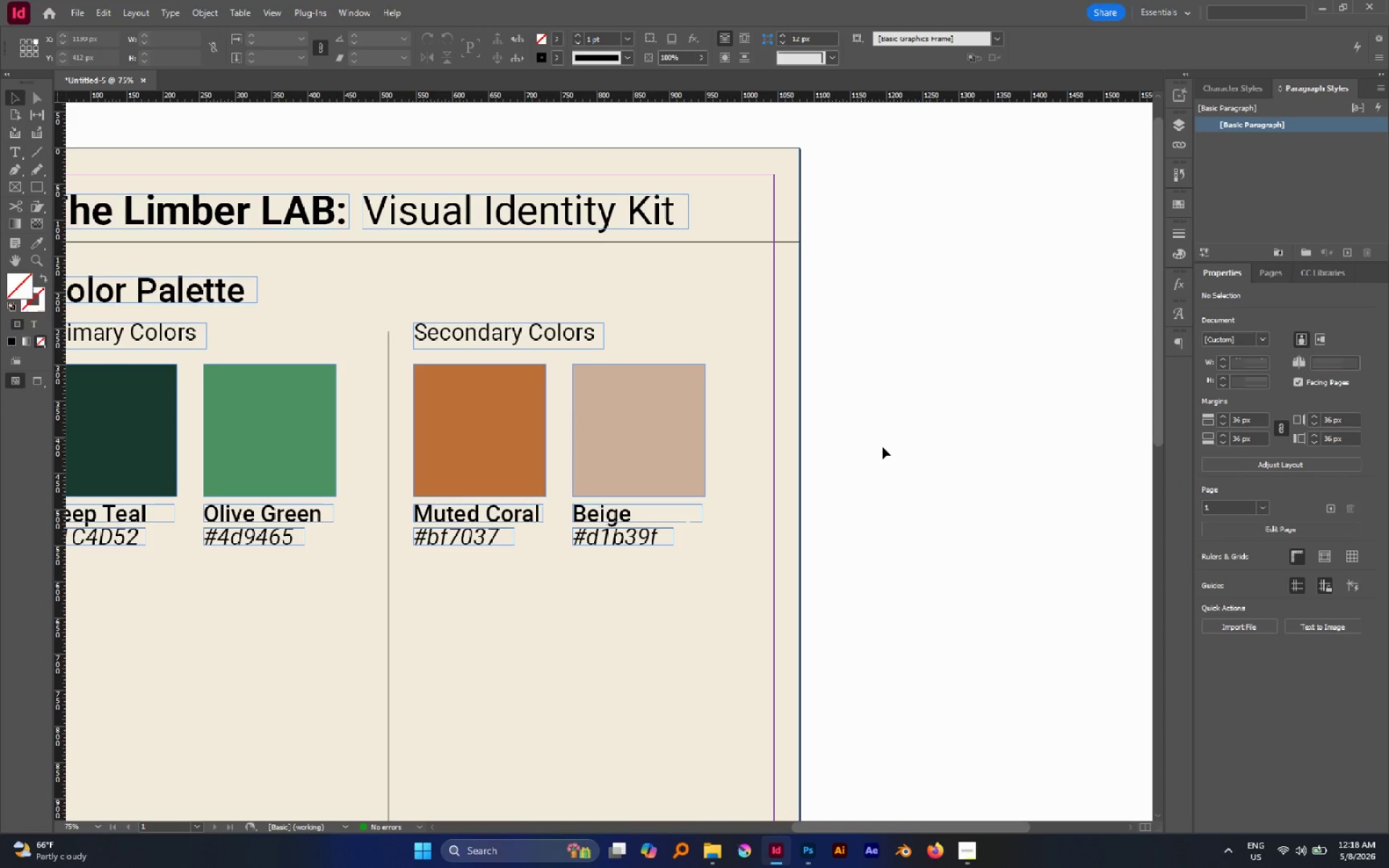 
hold_key(key=AltLeft, duration=0.91)
scroll: coordinate [885, 448], scroll_direction: down, amount: 1.0
 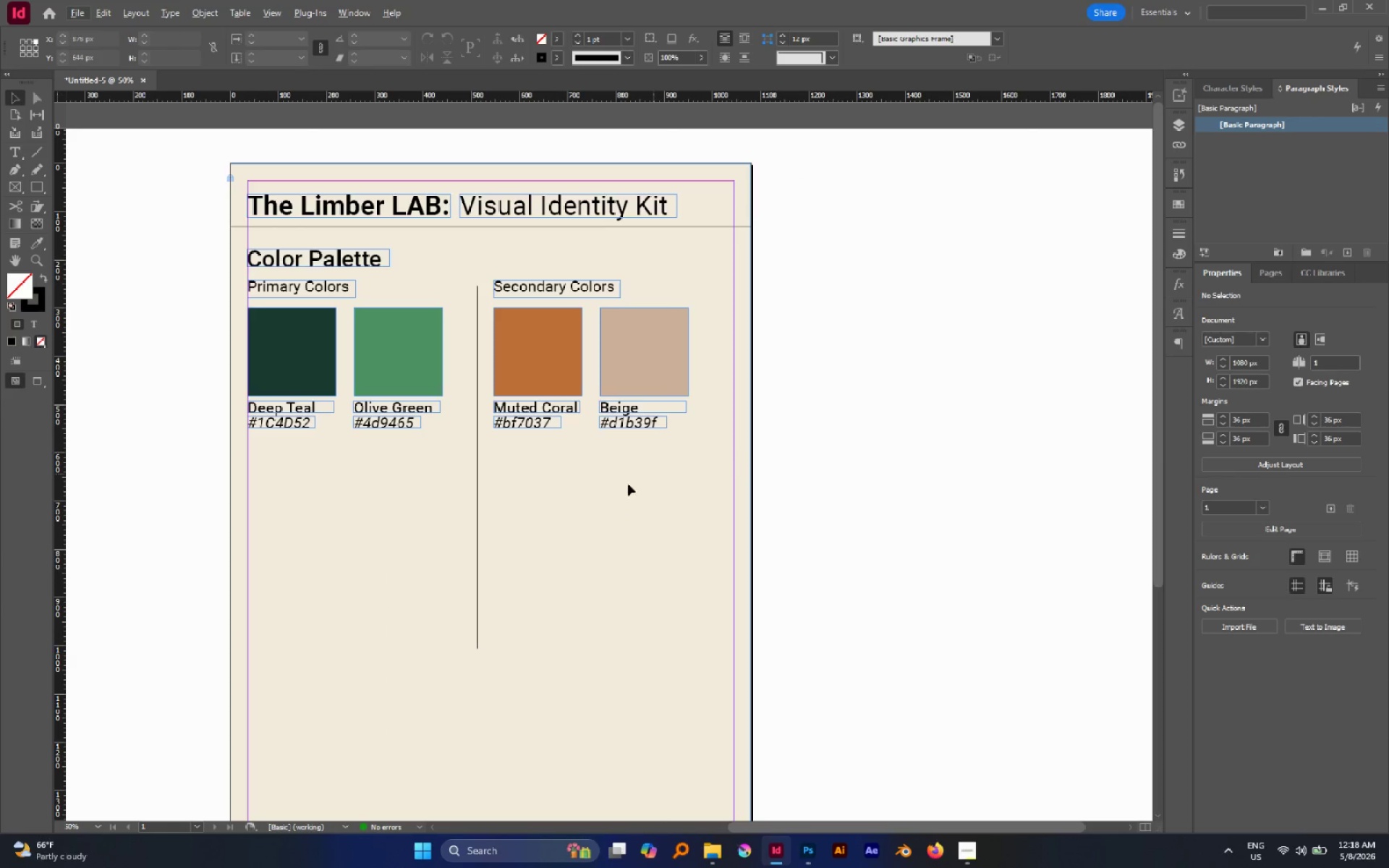 
hold_key(key=Space, duration=0.53)
 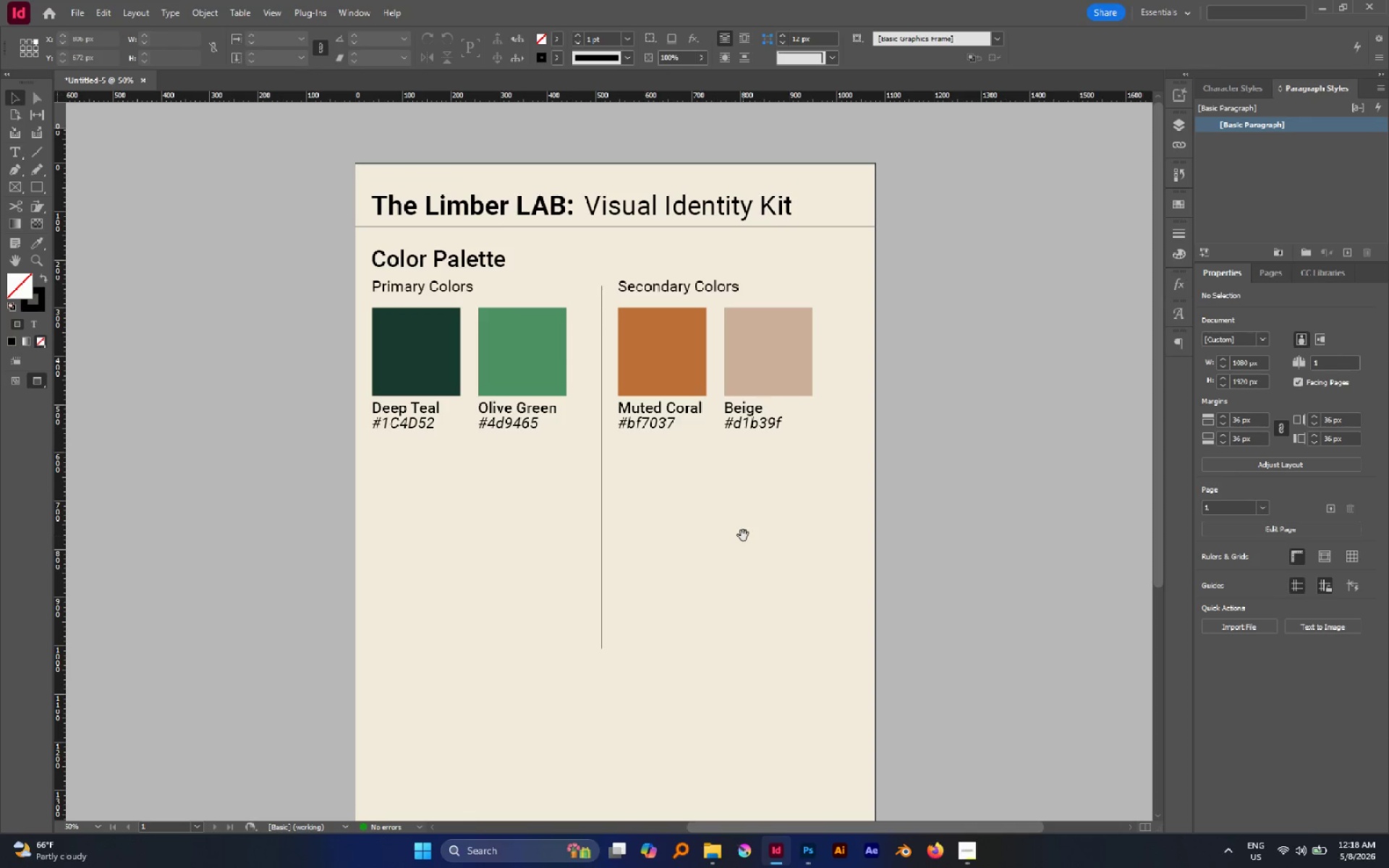 
left_click_drag(start_coordinate=[619, 488], to_coordinate=[743, 535])
 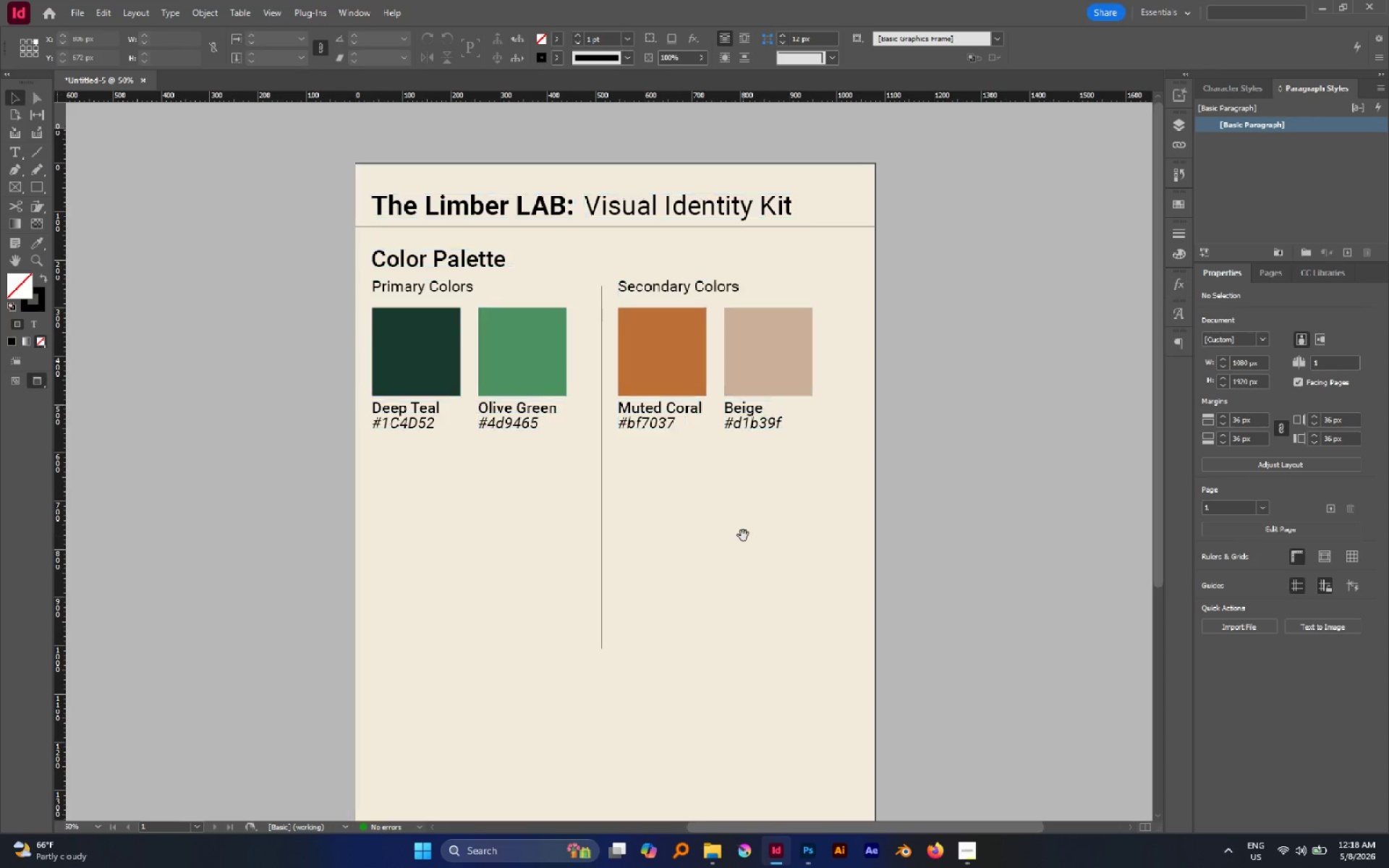 
key(W)
 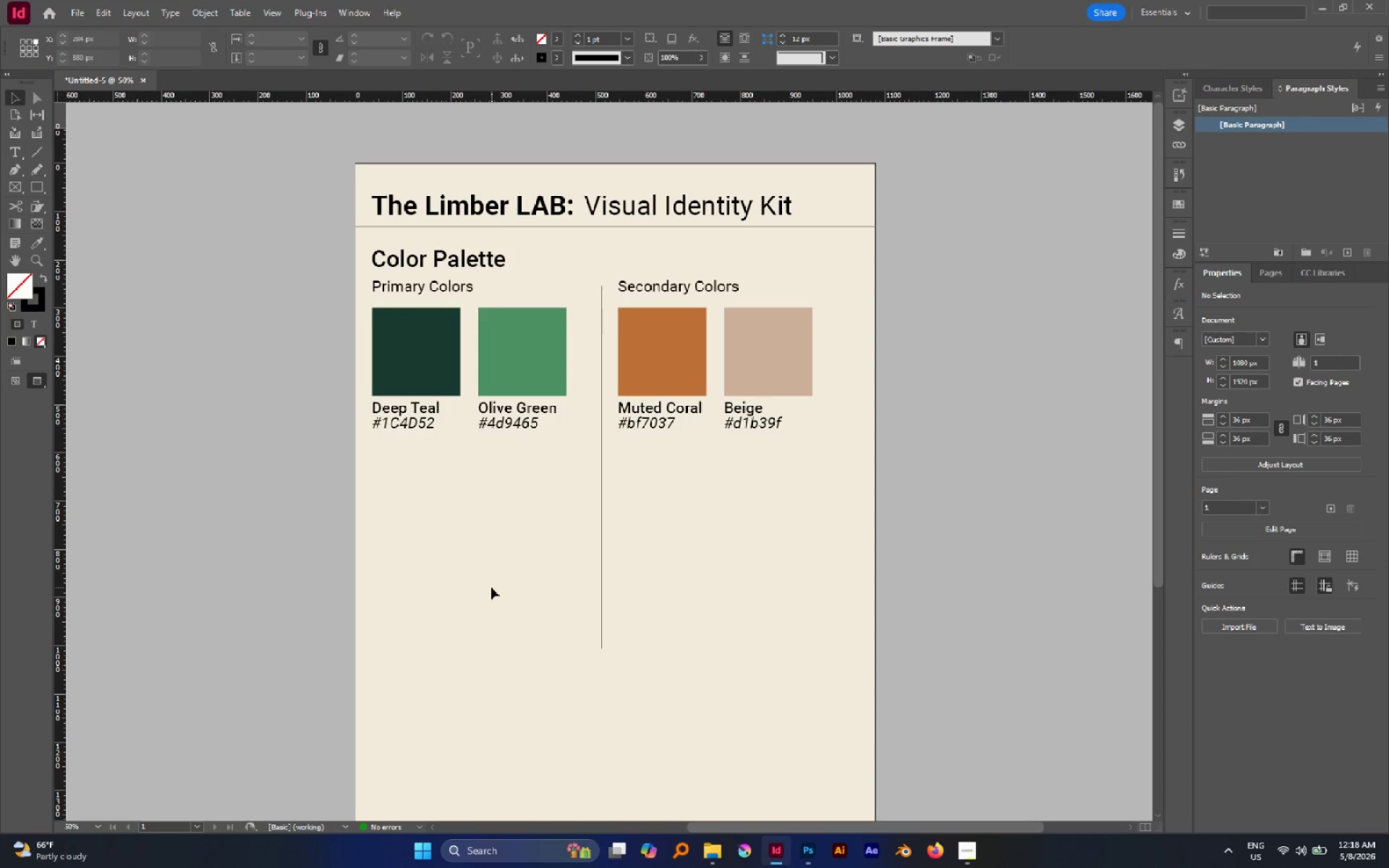 
type(ww)
 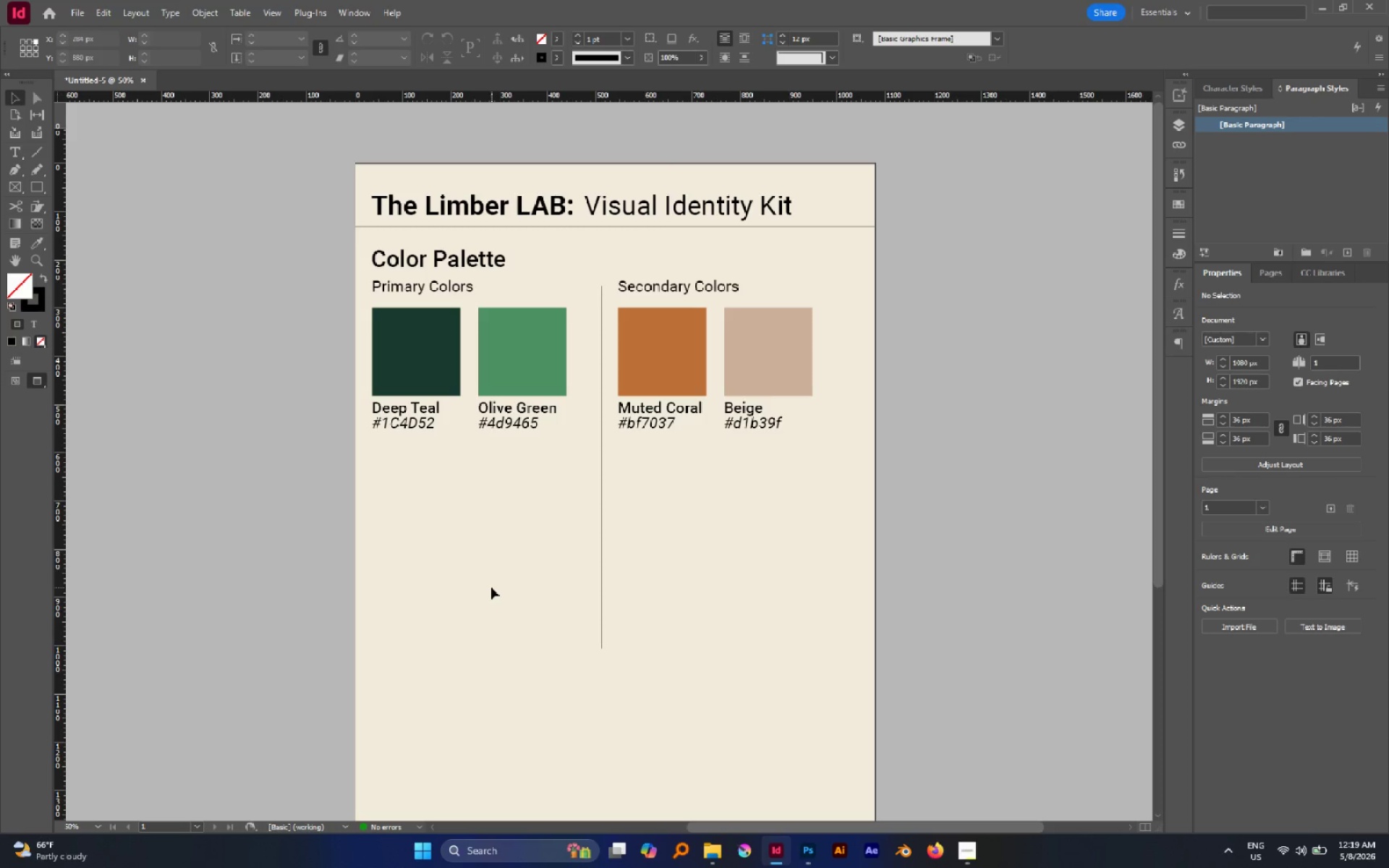 
wait(16.75)
 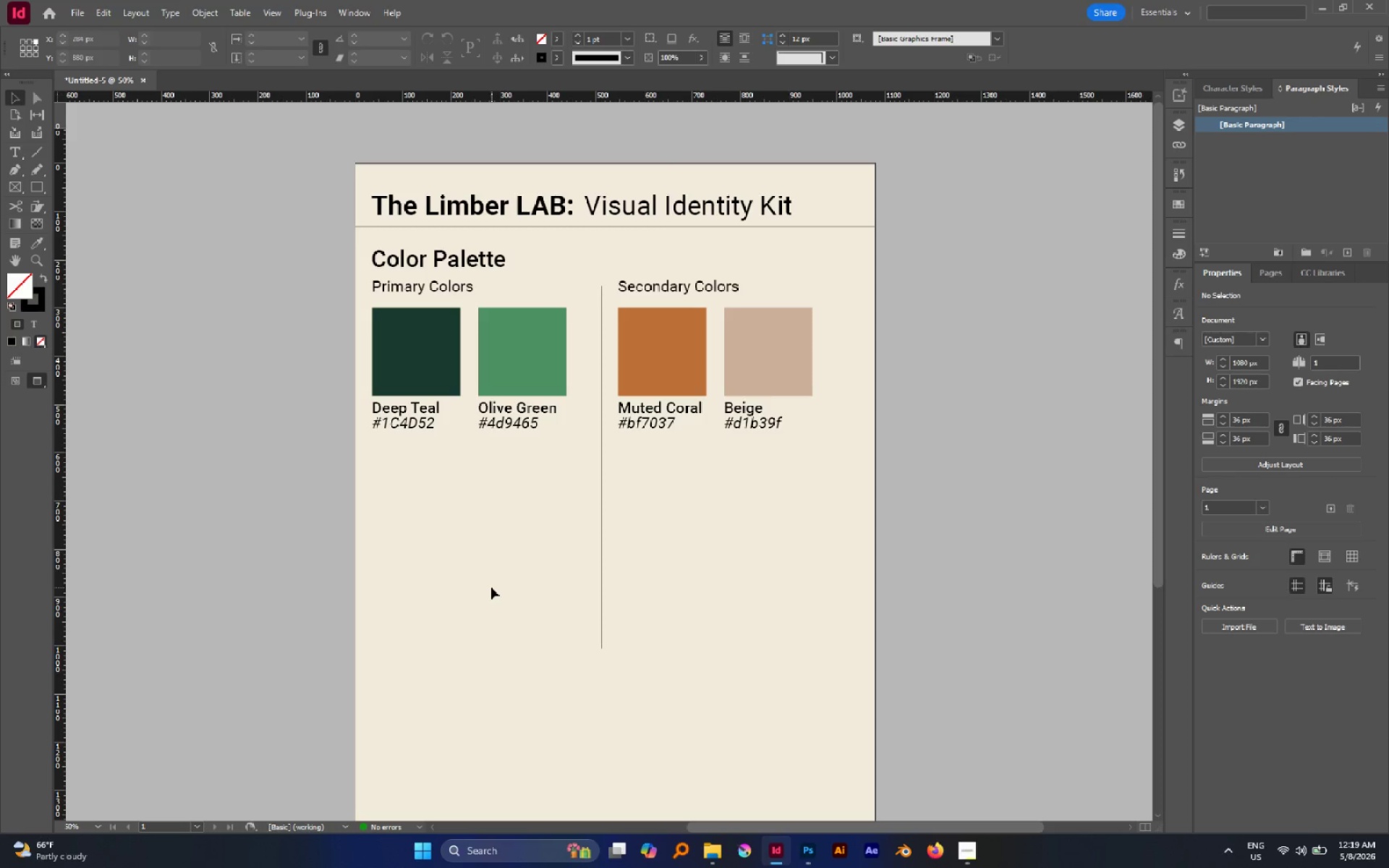 
hold_key(key=AltLeft, duration=0.48)
scroll: coordinate [482, 454], scroll_direction: down, amount: 5.0
 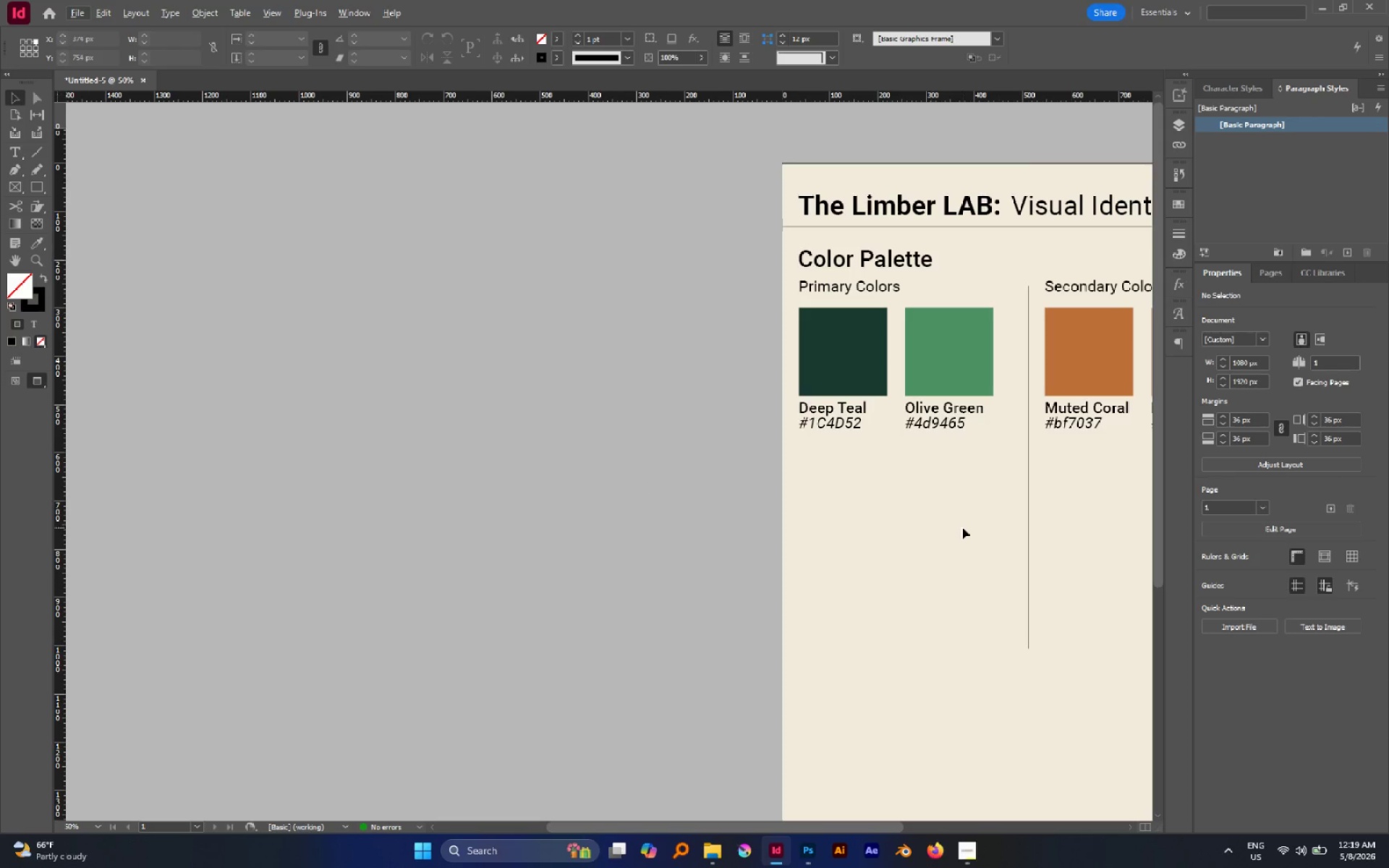 
hold_key(key=Space, duration=0.5)
 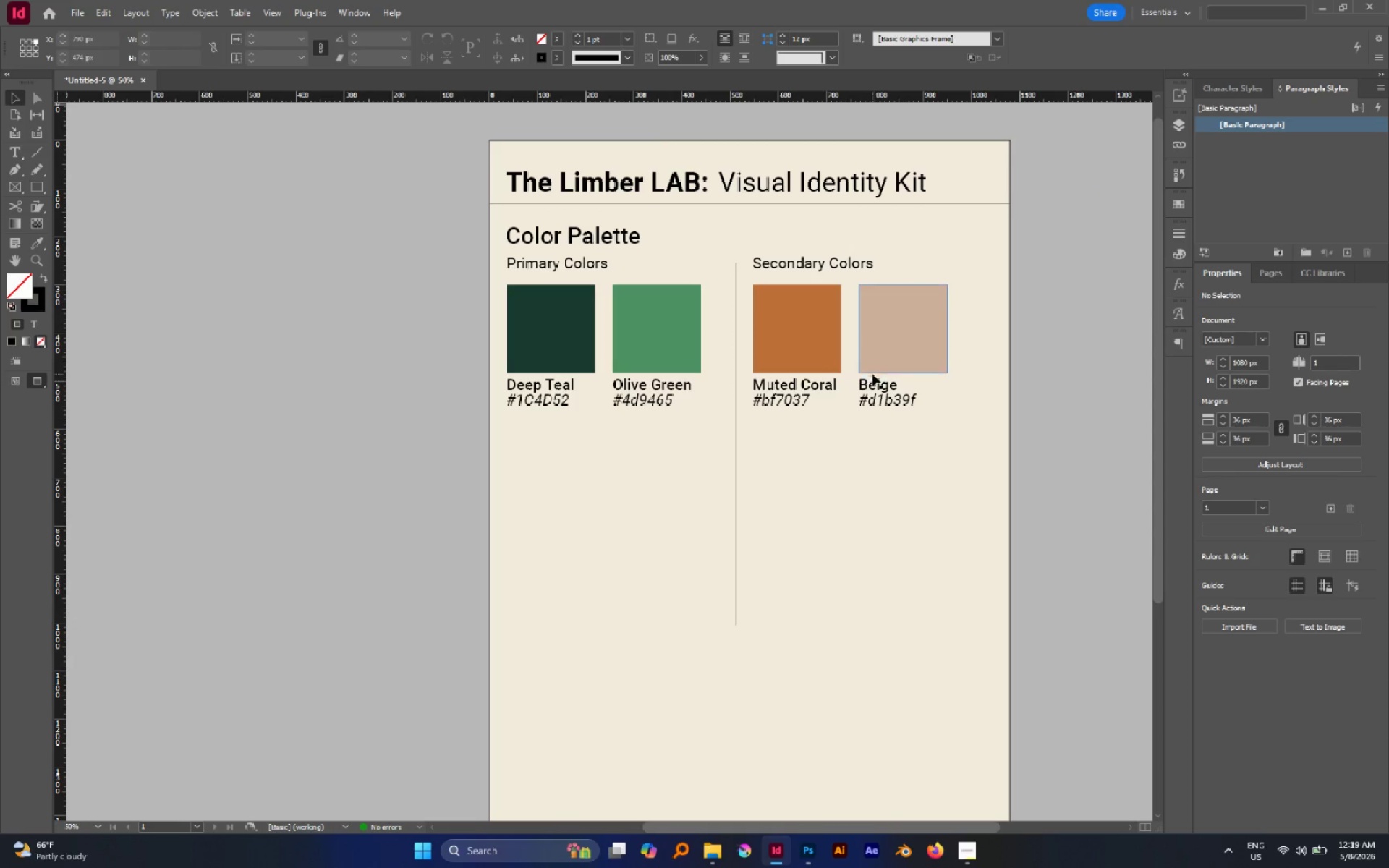 
left_click_drag(start_coordinate=[917, 533], to_coordinate=[624, 511])
 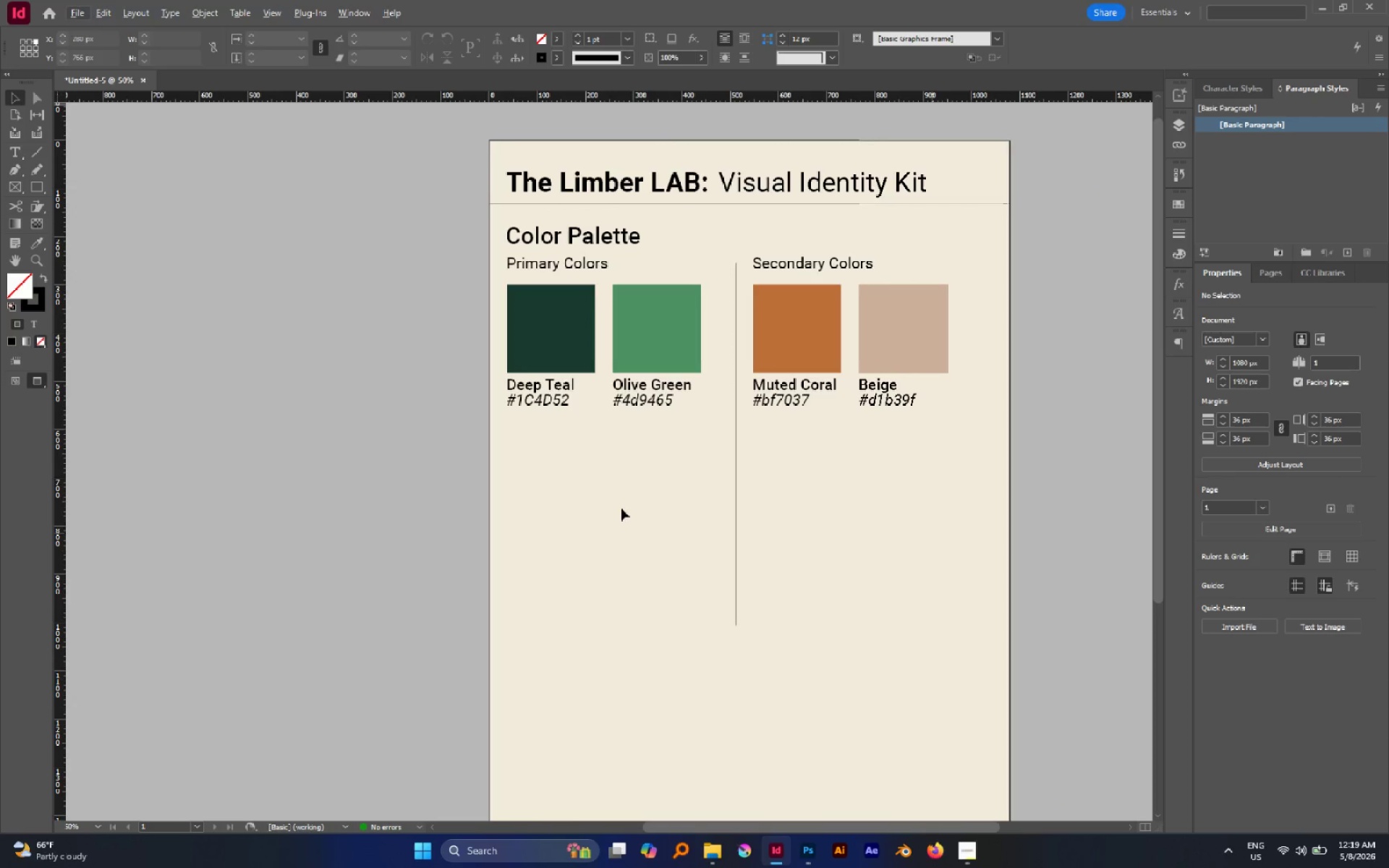 
hold_key(key=Space, duration=20.78)
 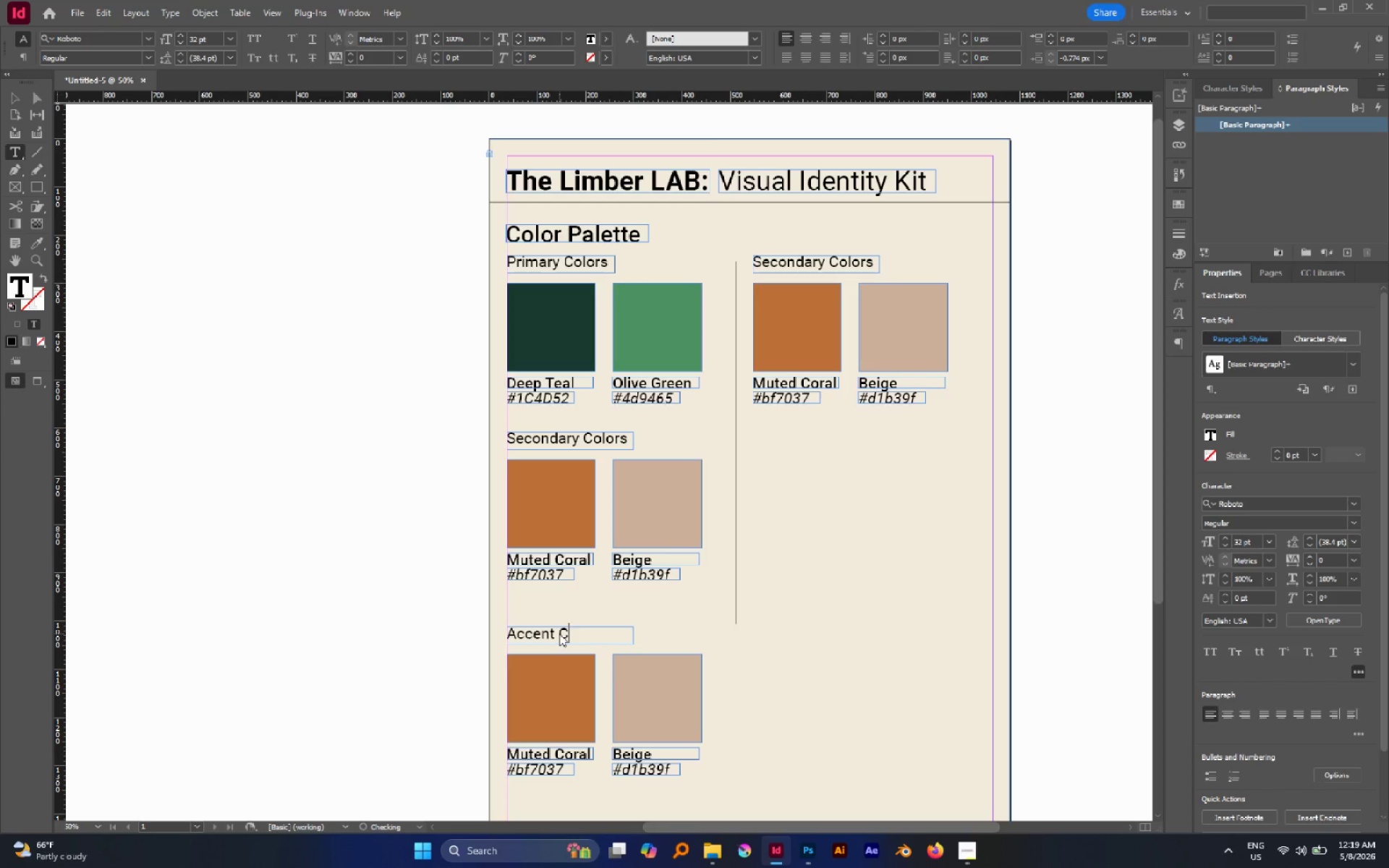 
left_click_drag(start_coordinate=[770, 252], to_coordinate=[912, 430])
 